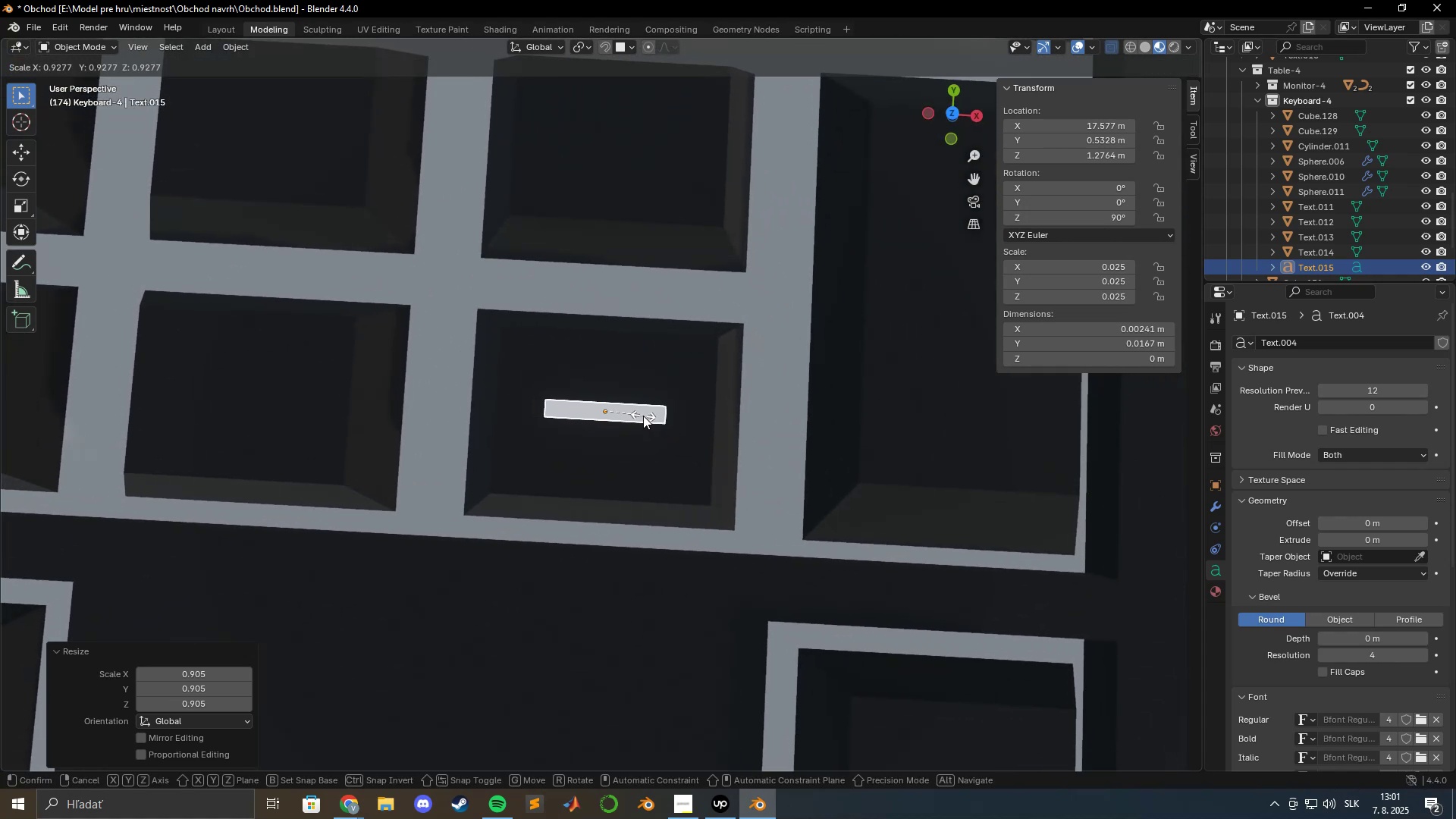 
hold_key(key=ShiftLeft, duration=1.51)
 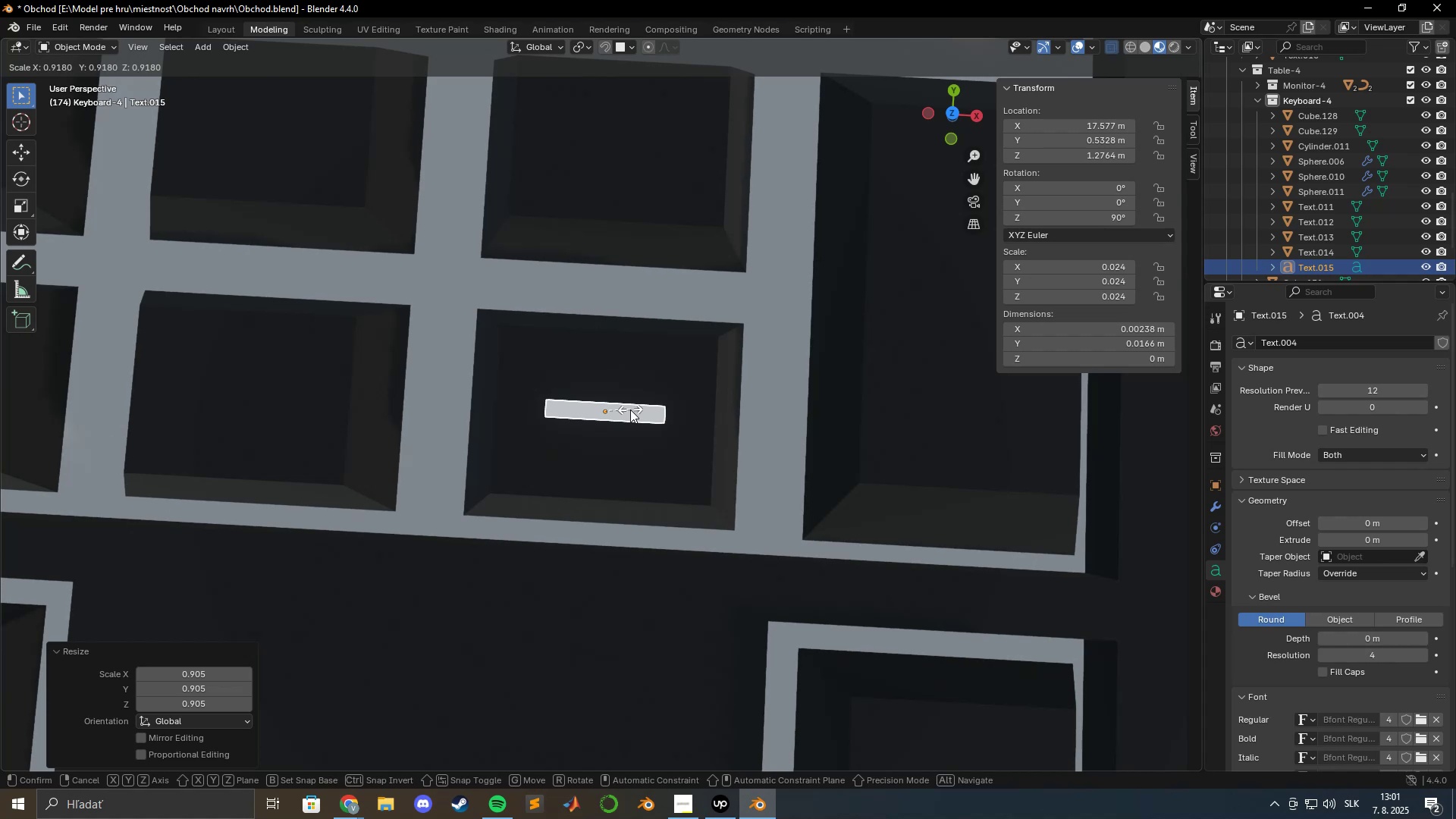 
hold_key(key=ShiftLeft, duration=1.53)
 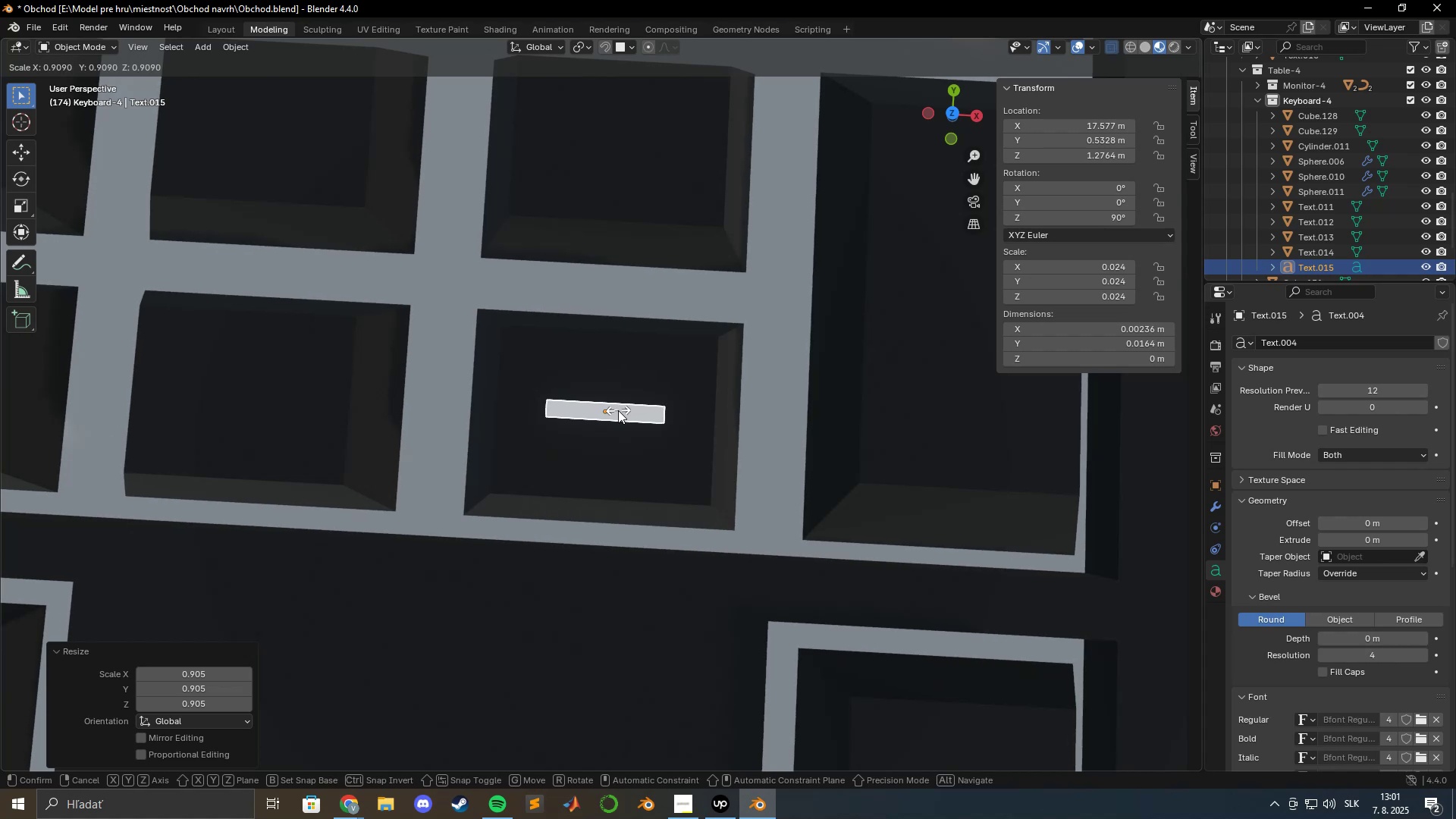 
hold_key(key=ShiftLeft, duration=1.51)
 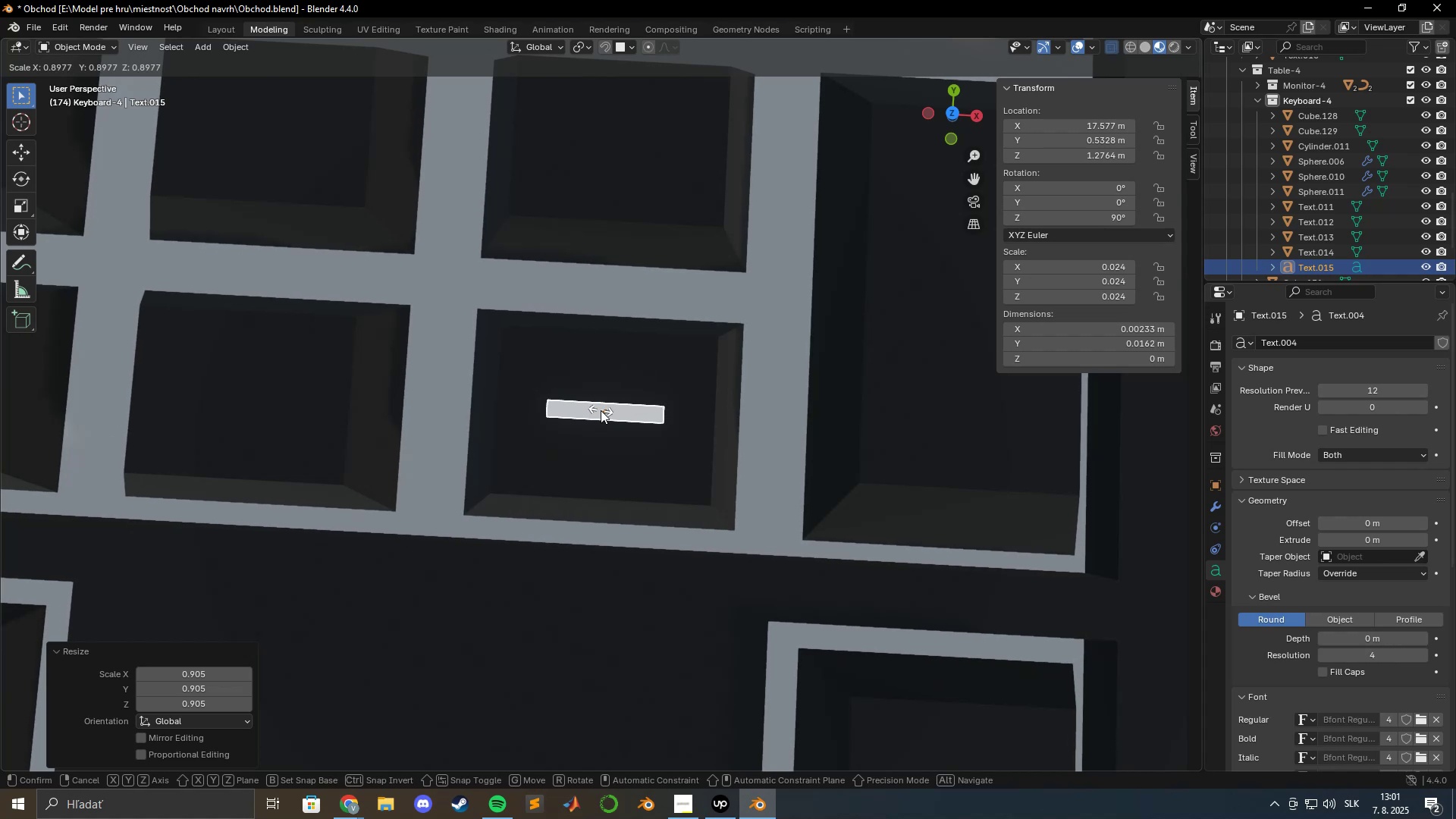 
hold_key(key=ShiftLeft, duration=1.51)
 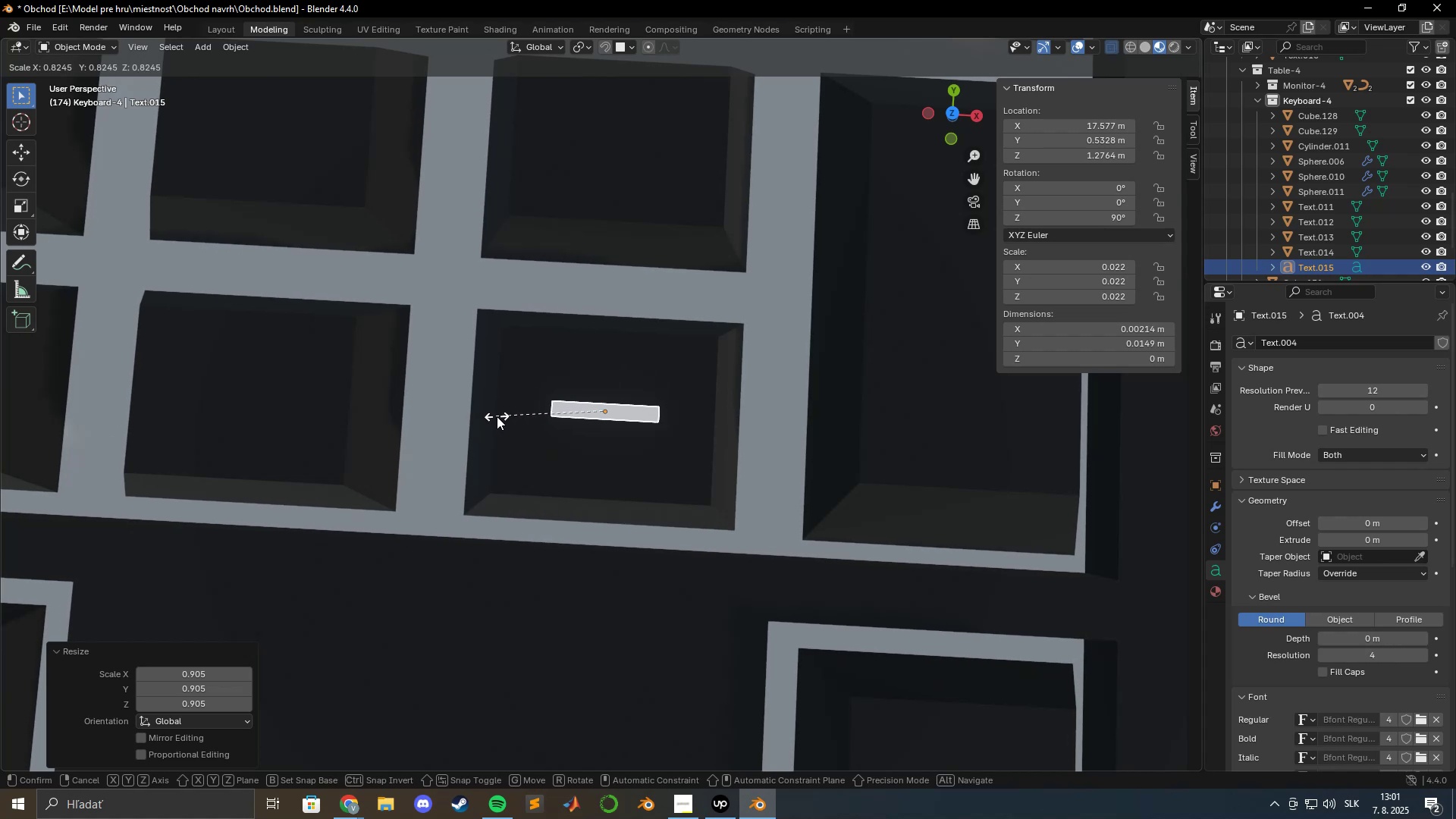 
hold_key(key=ShiftLeft, duration=1.52)
 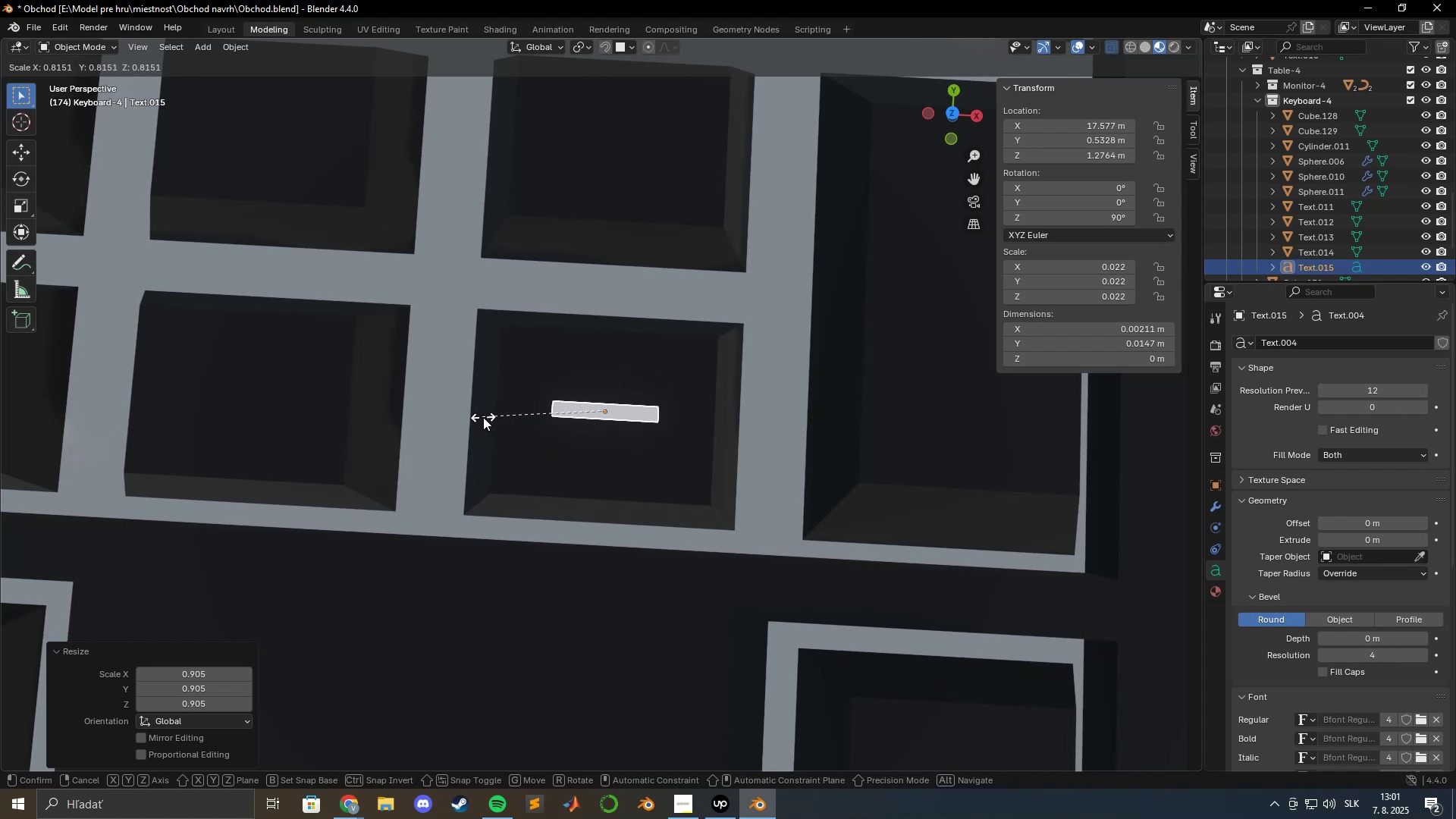 
hold_key(key=ShiftLeft, duration=1.52)
 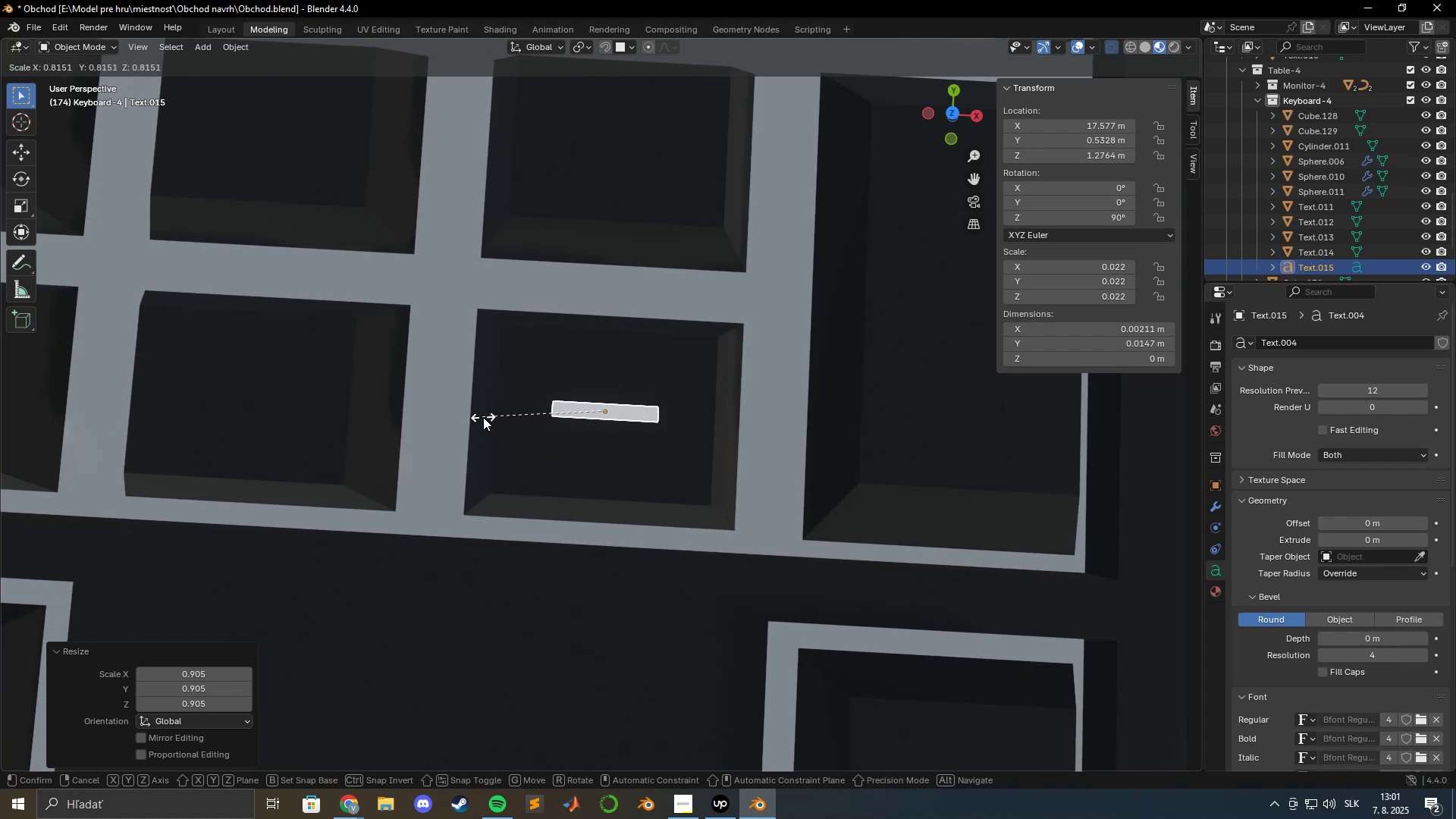 
hold_key(key=ShiftLeft, duration=1.17)
left_click([483, 417])
 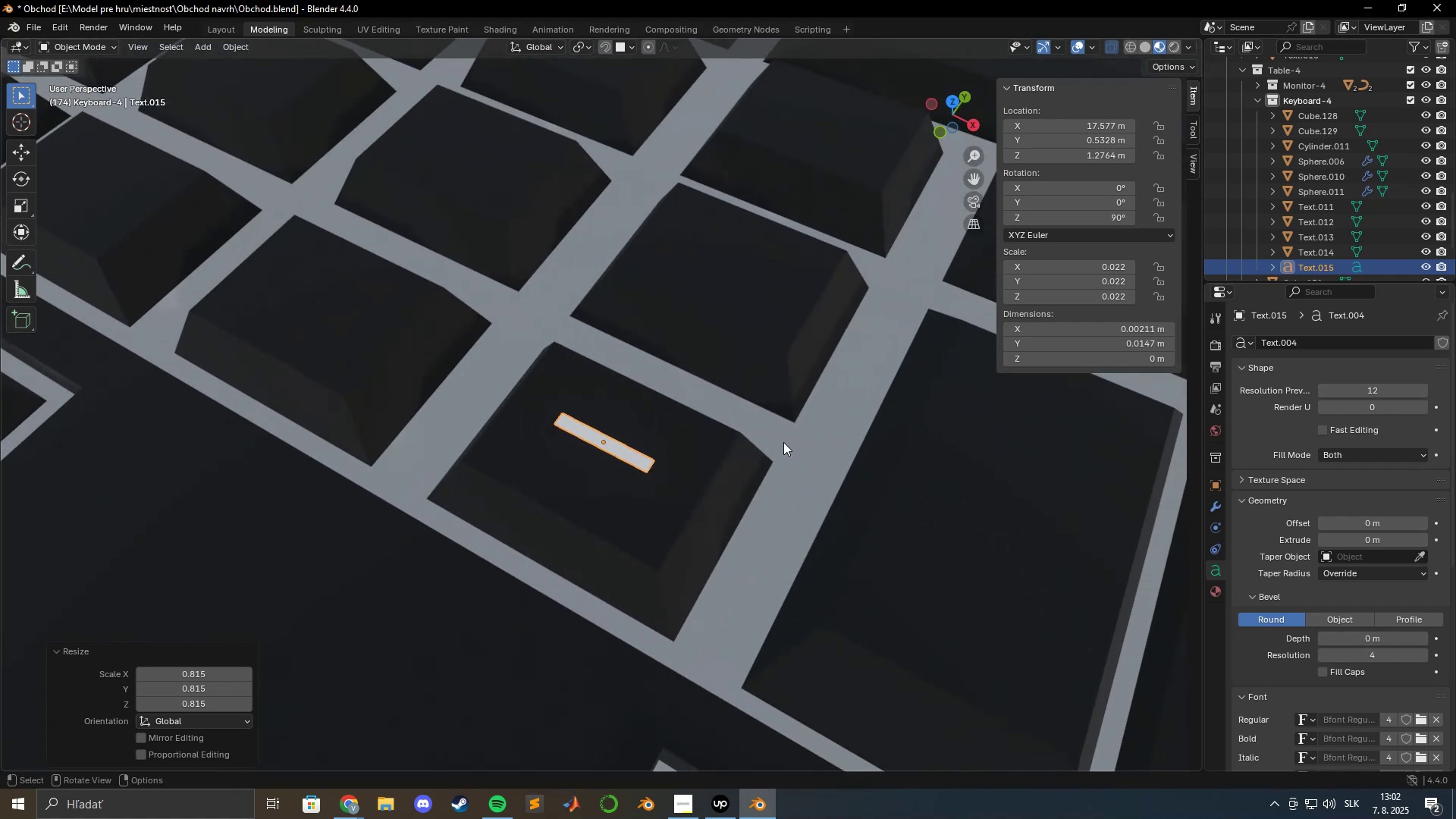 
wait(10.22)
 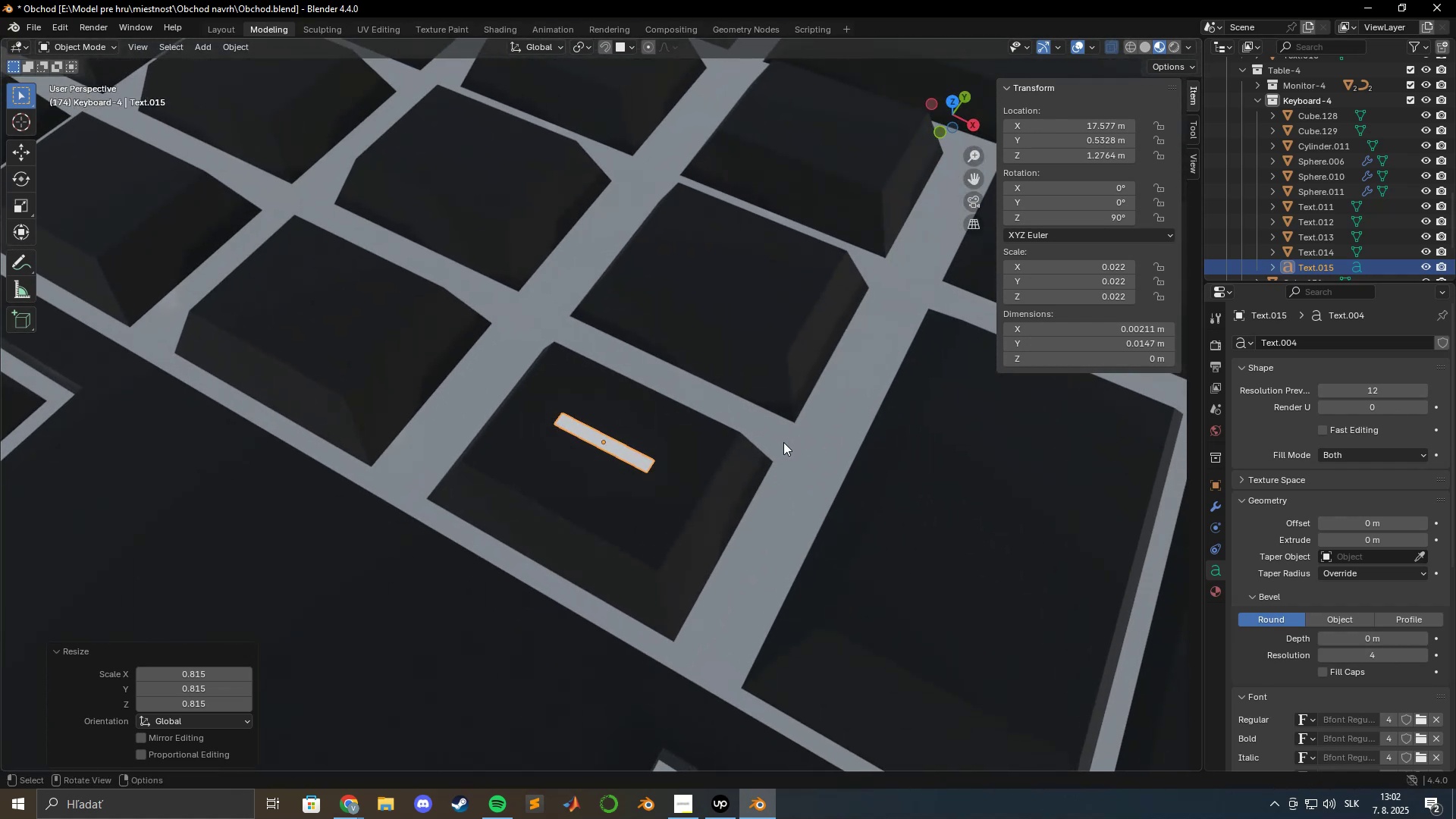 
scroll: coordinate [688, 425], scroll_direction: up, amount: 2.0
 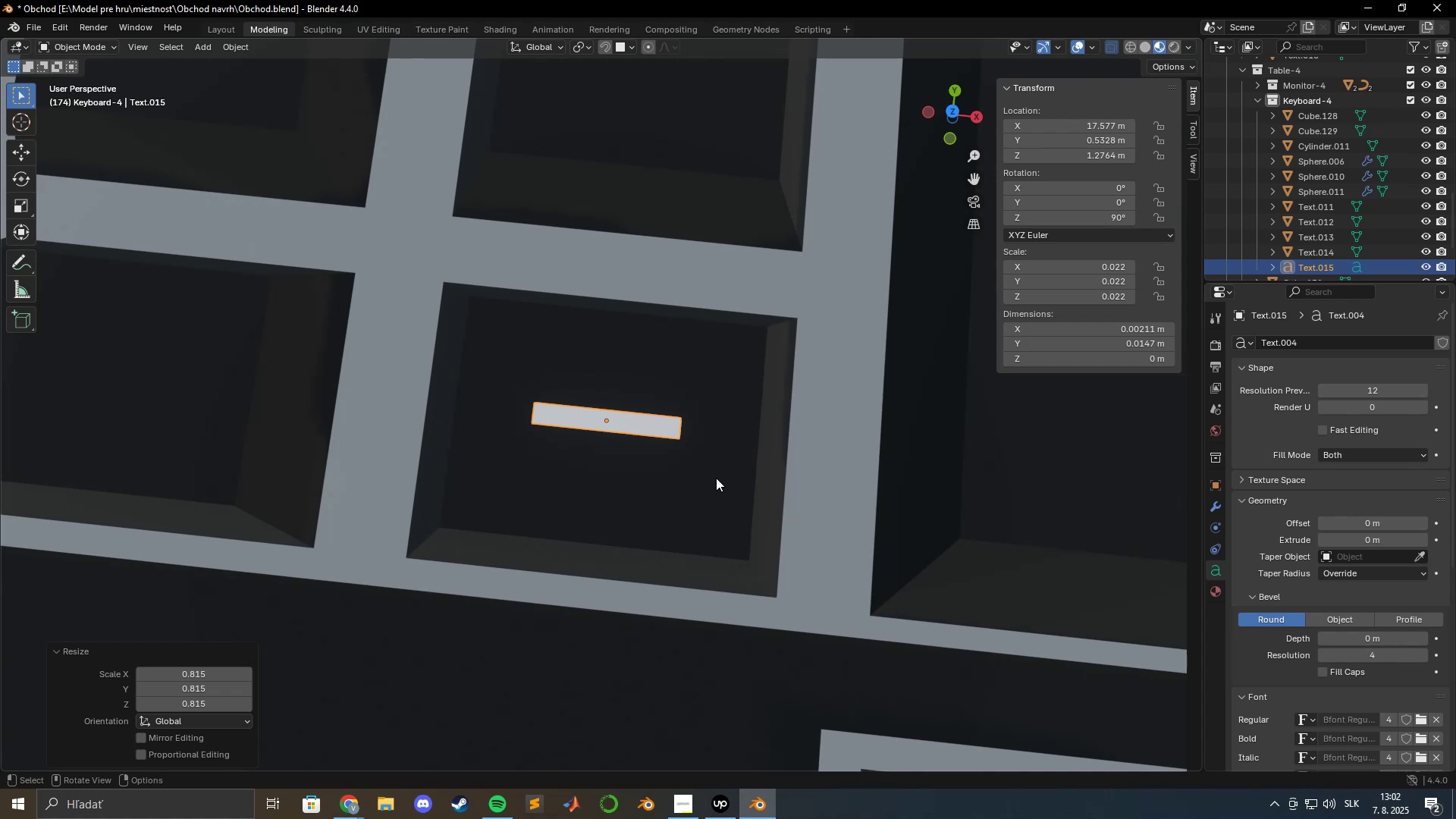 
key(Numpad7)
 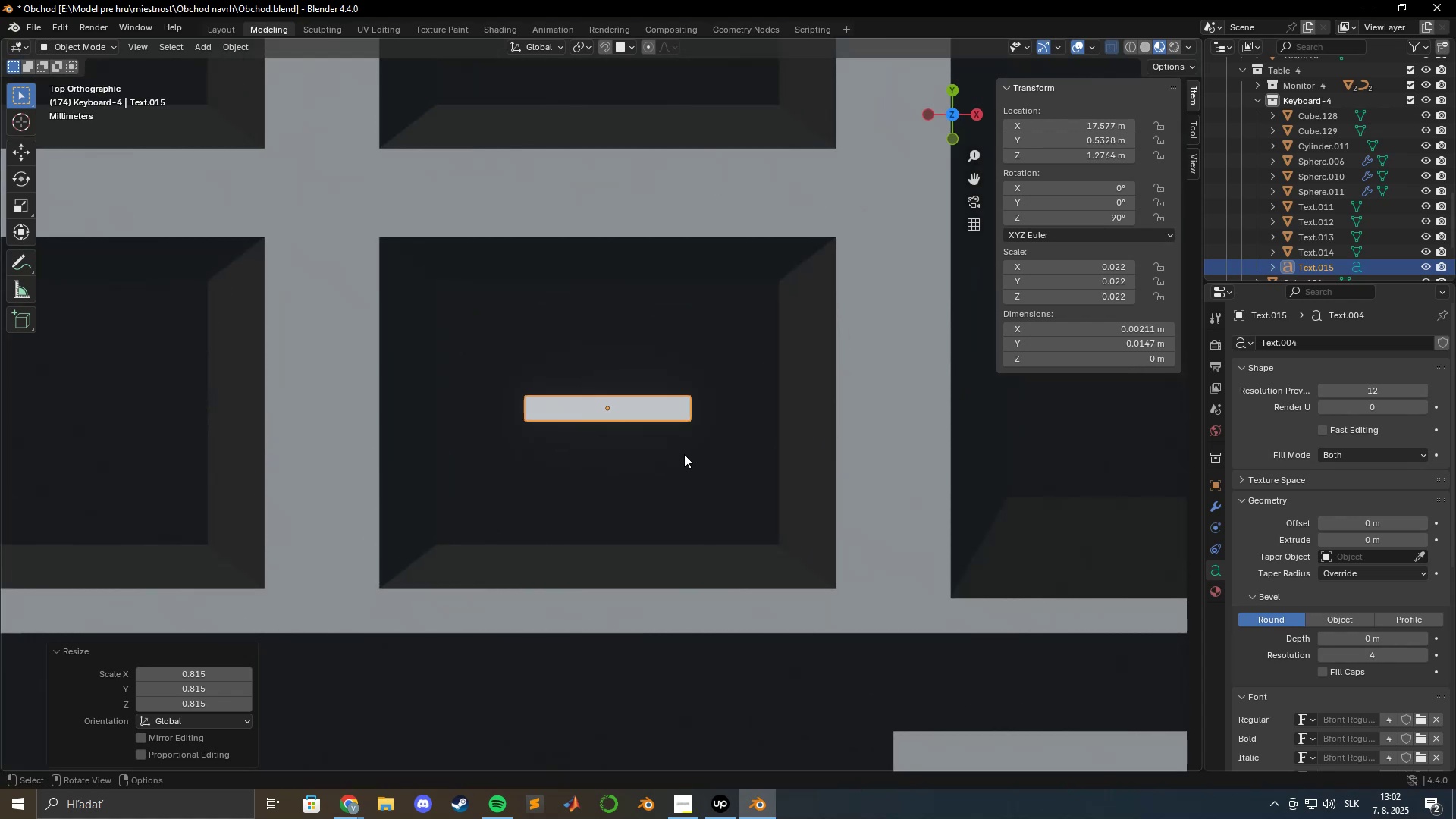 
scroll: coordinate [629, 434], scroll_direction: up, amount: 4.0
 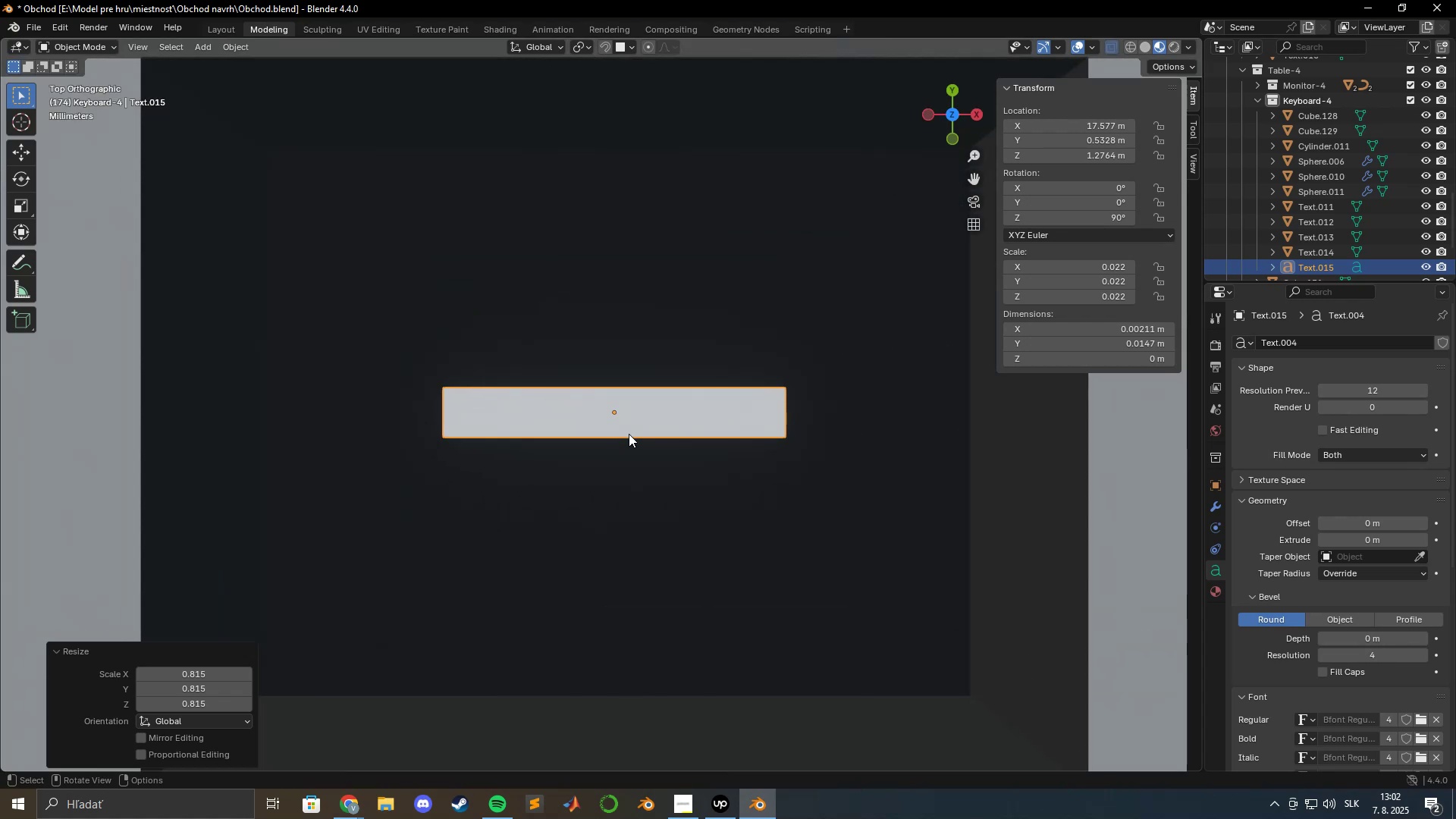 
hold_key(key=ShiftLeft, duration=0.49)
 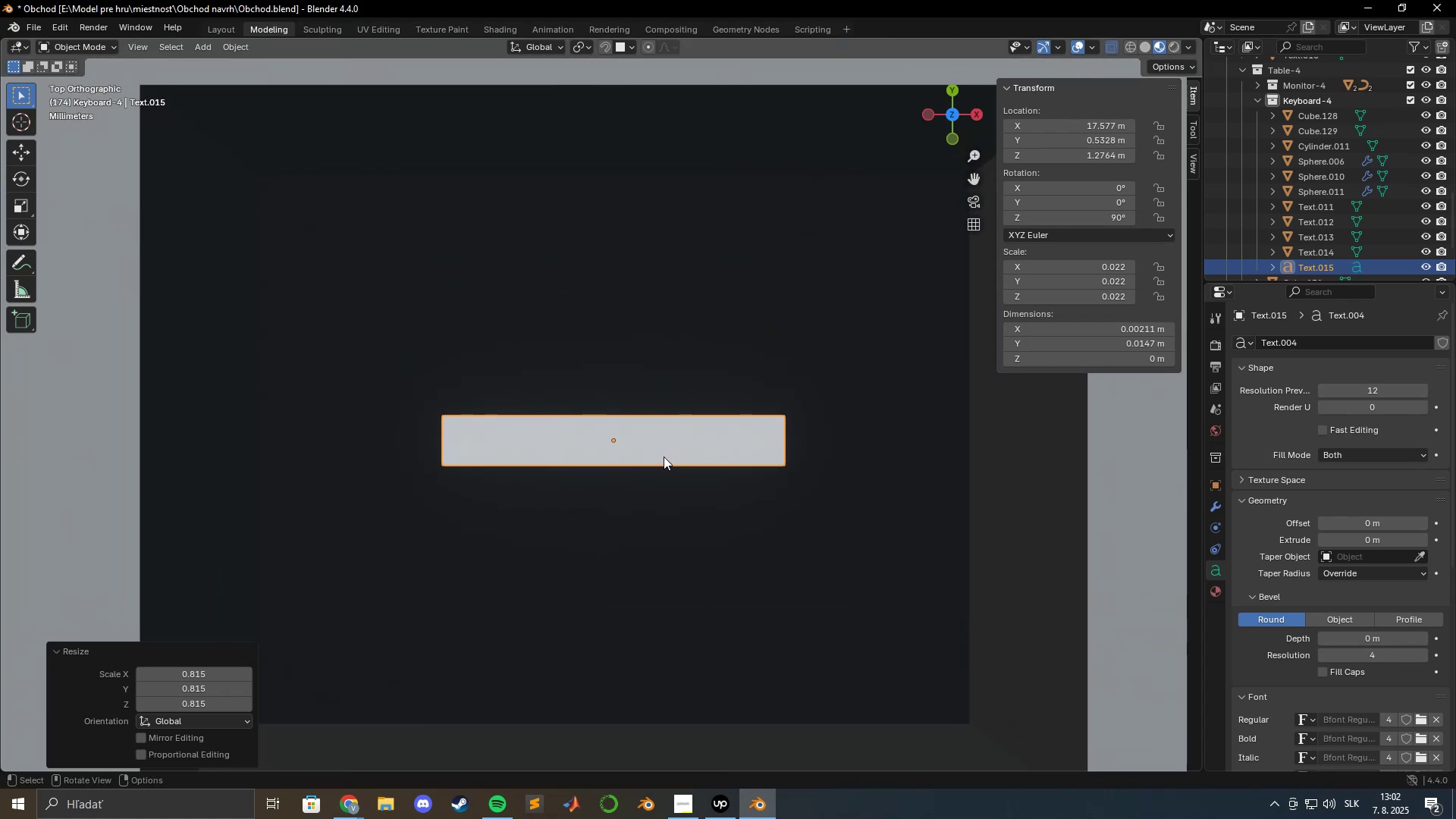 
key(Tab)
 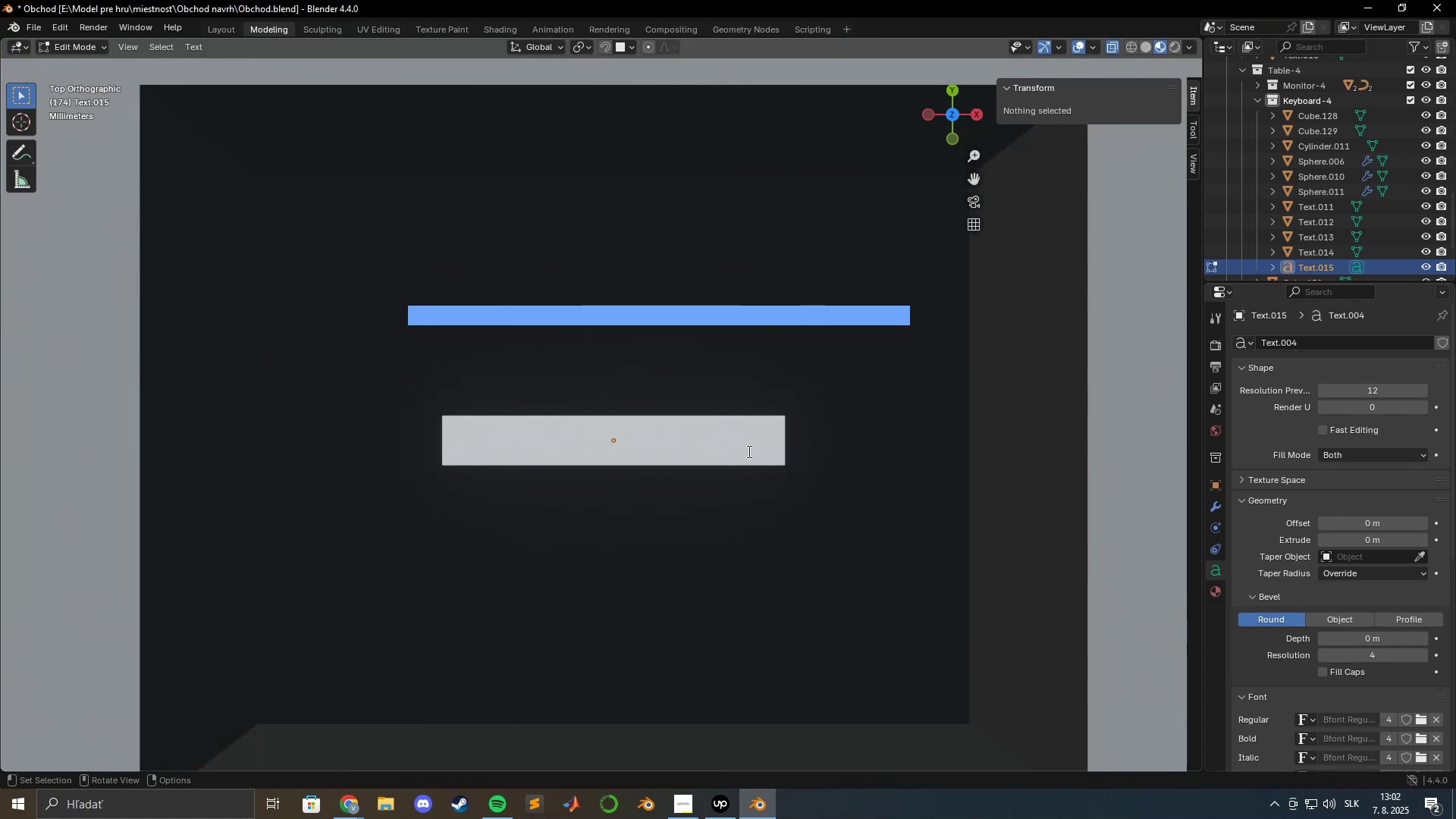 
key(Tab)
 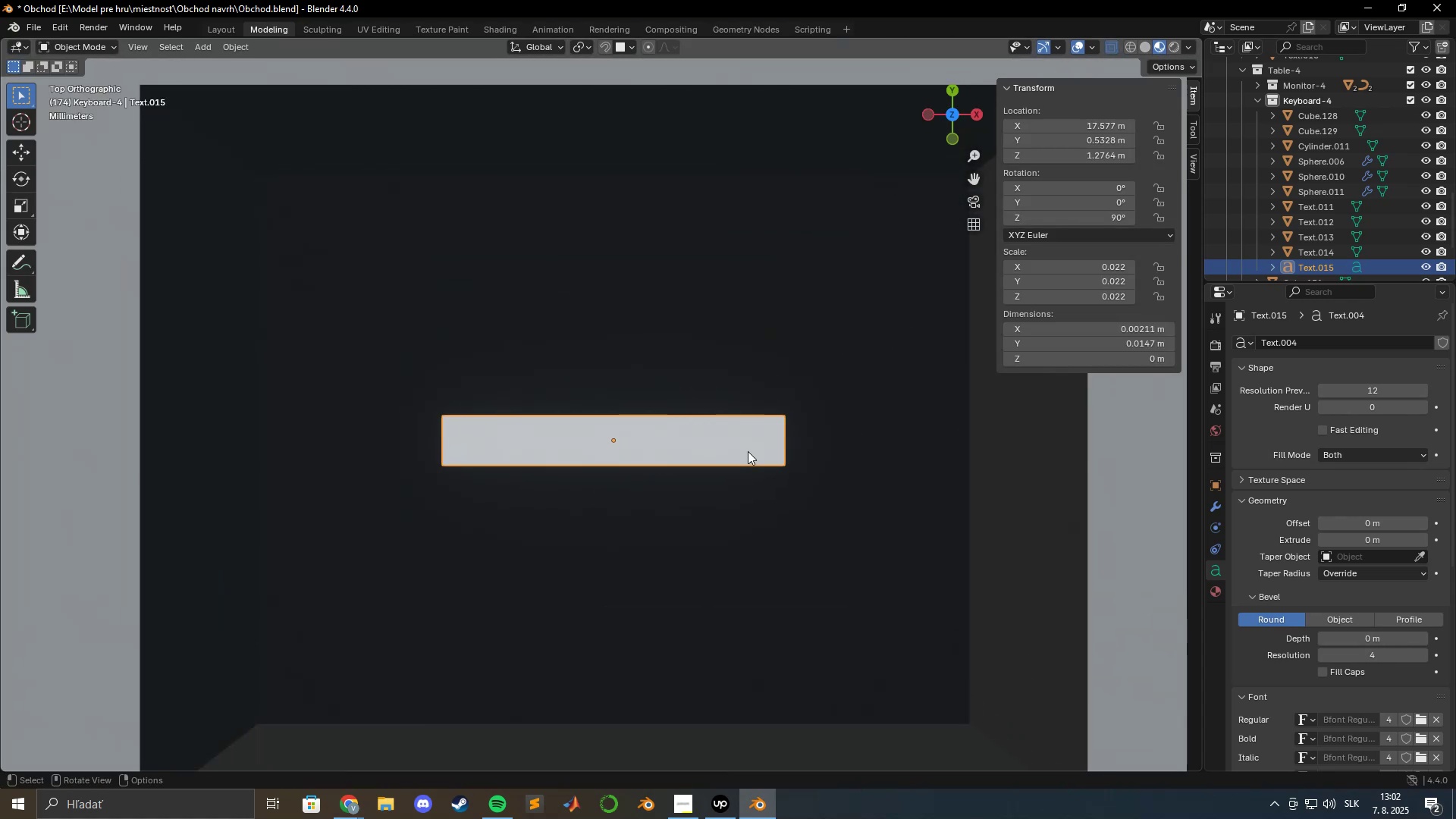 
scroll: coordinate [748, 451], scroll_direction: down, amount: 5.0
 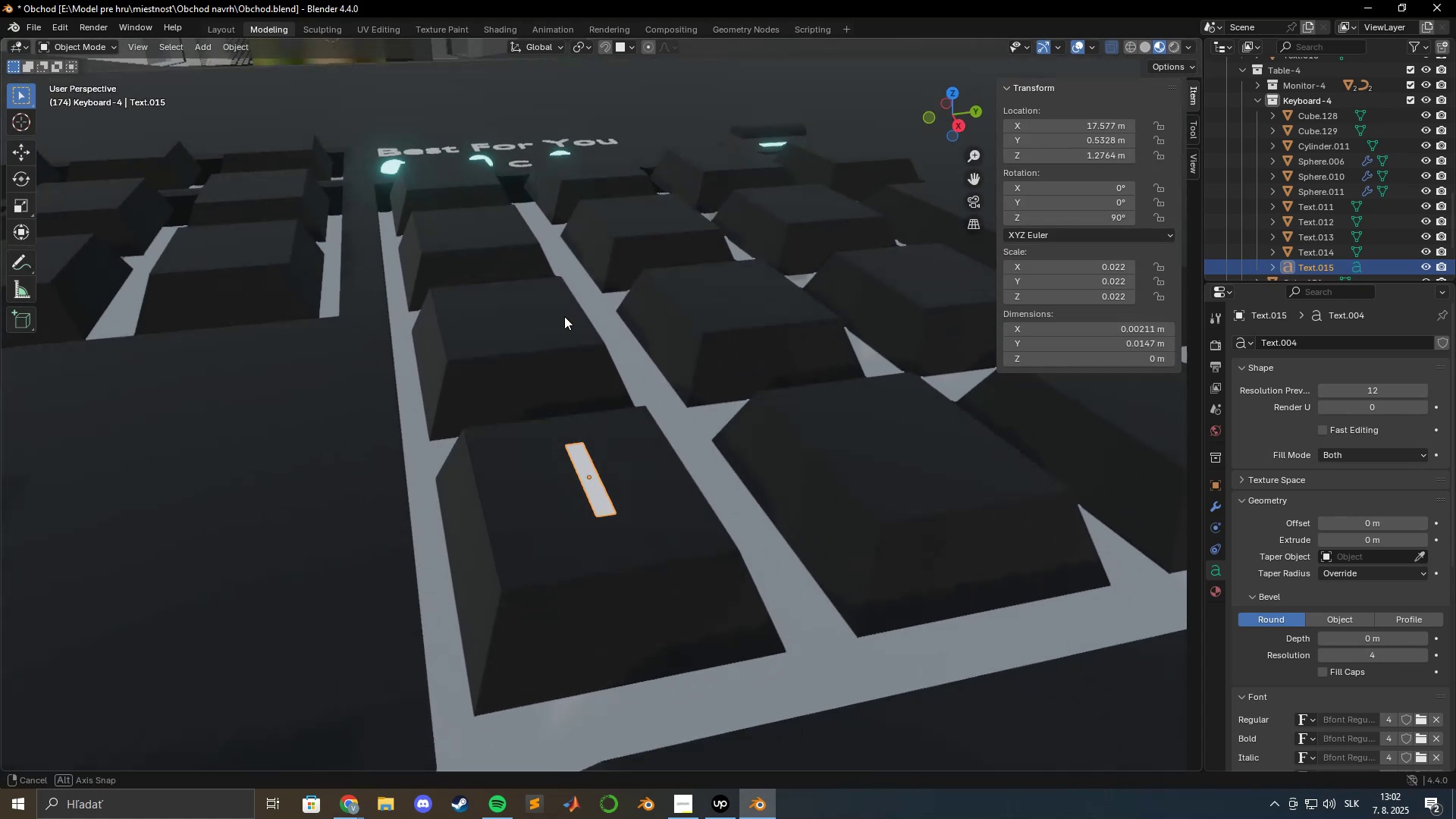 
scroll: coordinate [695, 465], scroll_direction: up, amount: 6.0
 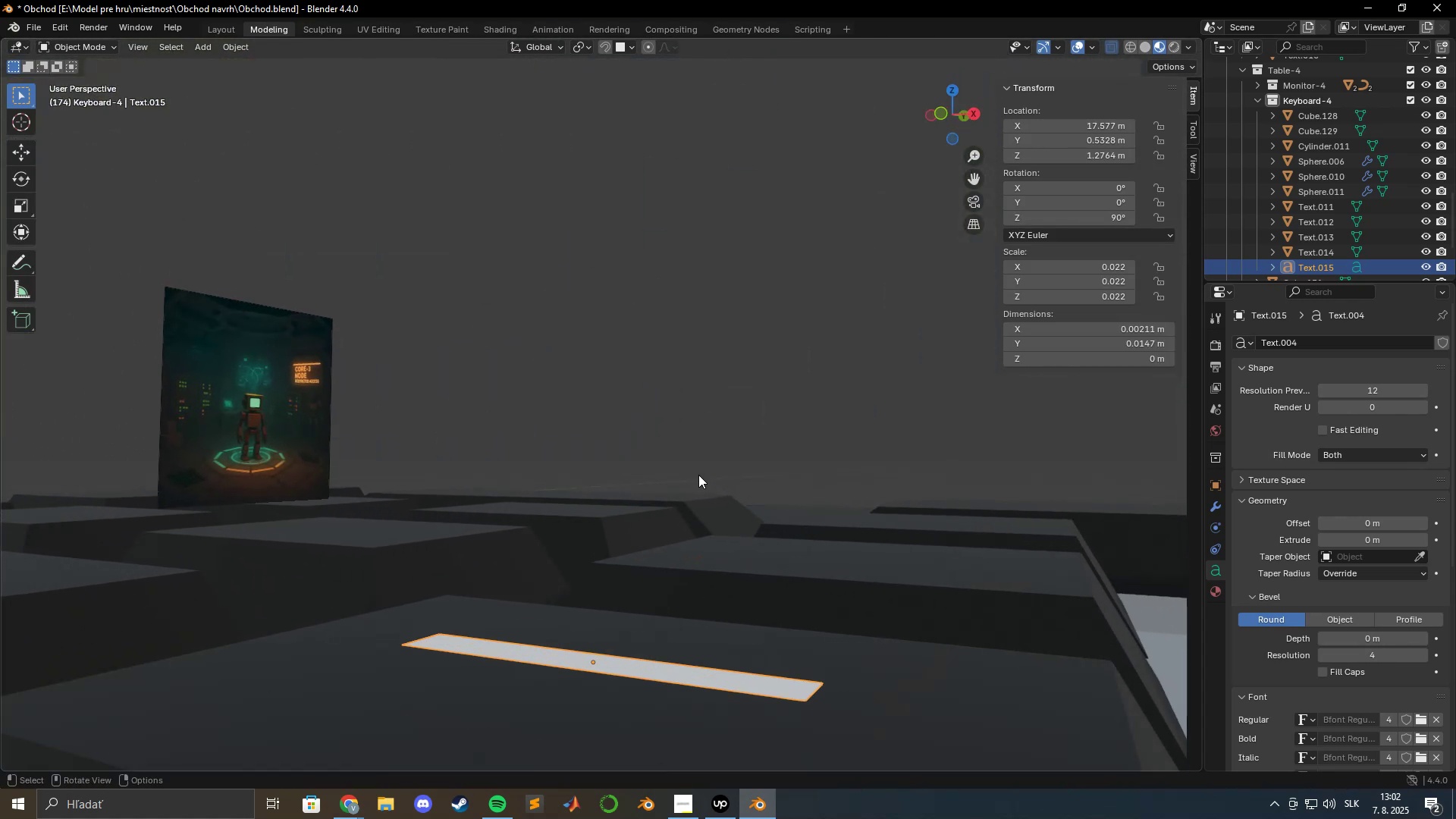 
hold_key(key=ShiftLeft, duration=0.73)
 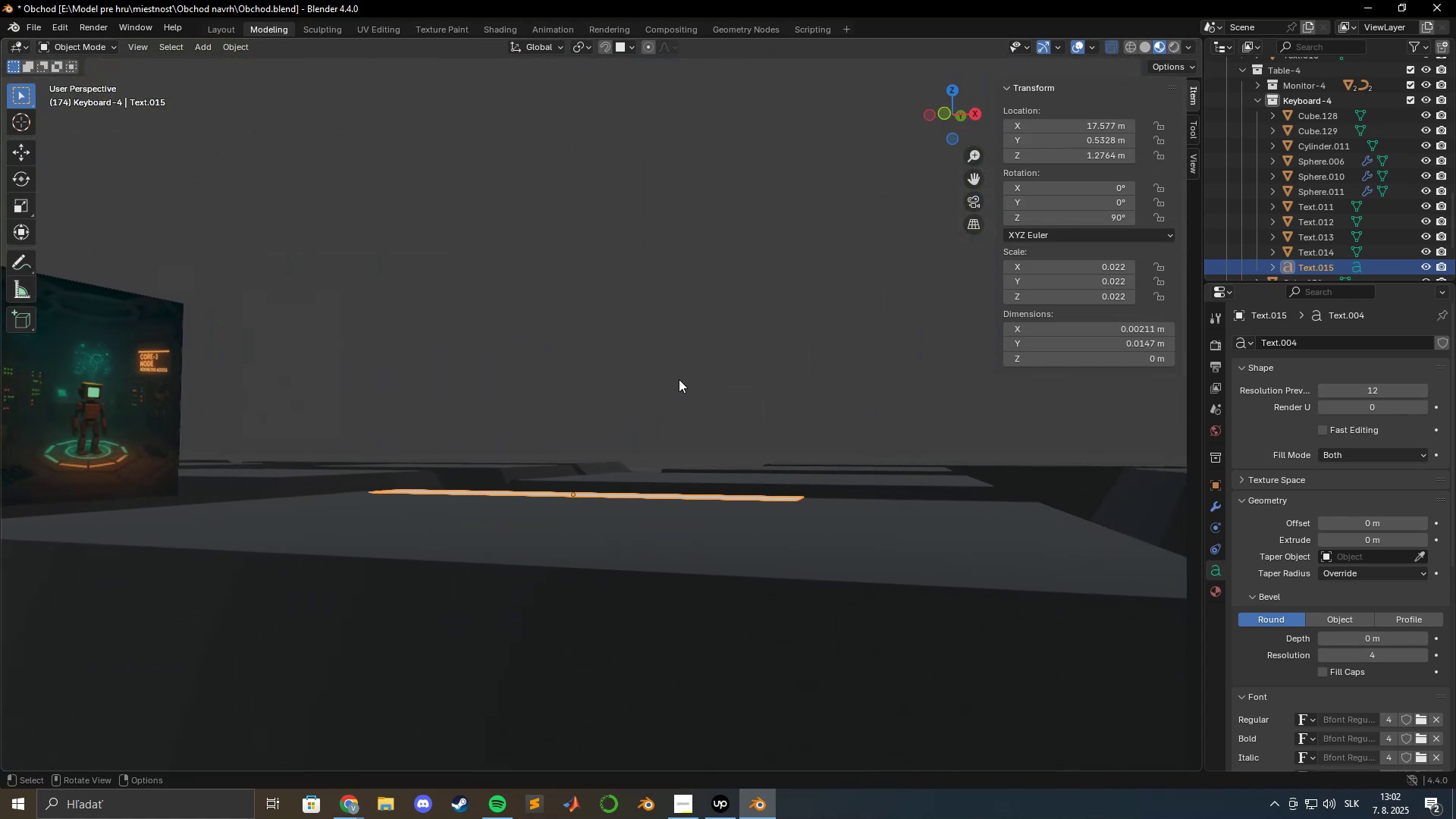 
scroll: coordinate [639, 456], scroll_direction: up, amount: 2.0
 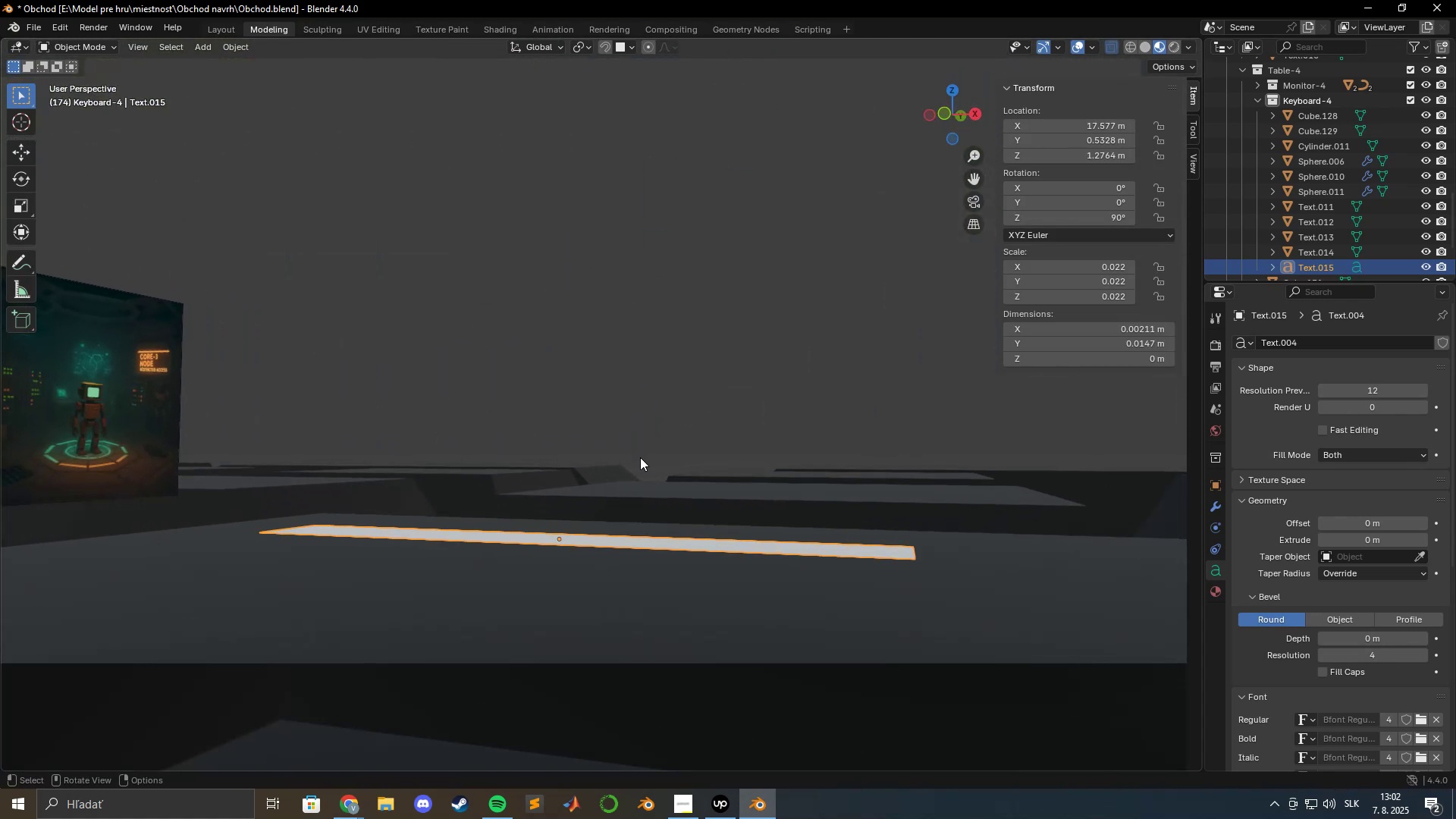 
hold_key(key=ShiftLeft, duration=0.63)
 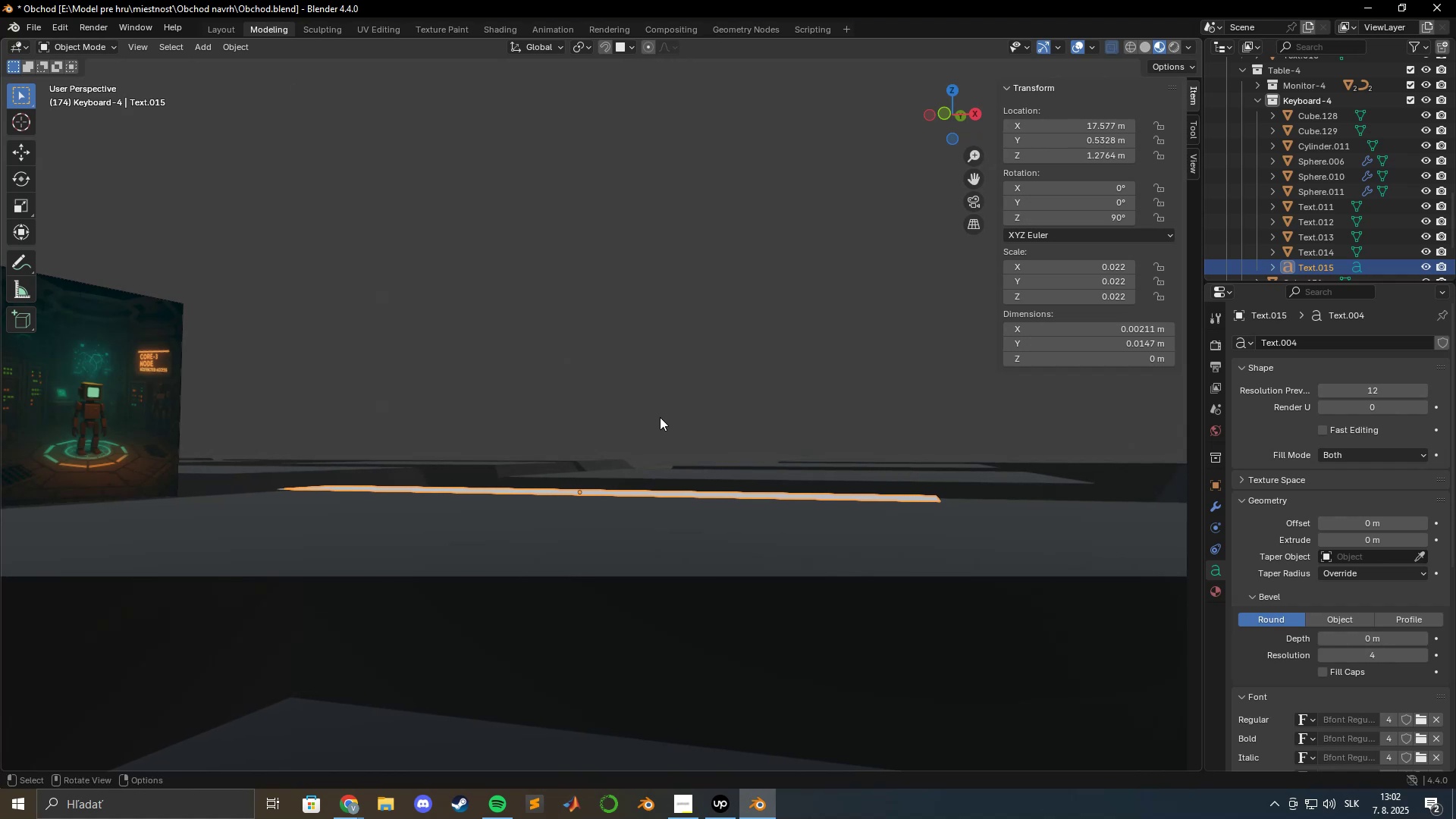 
key(Tab)
 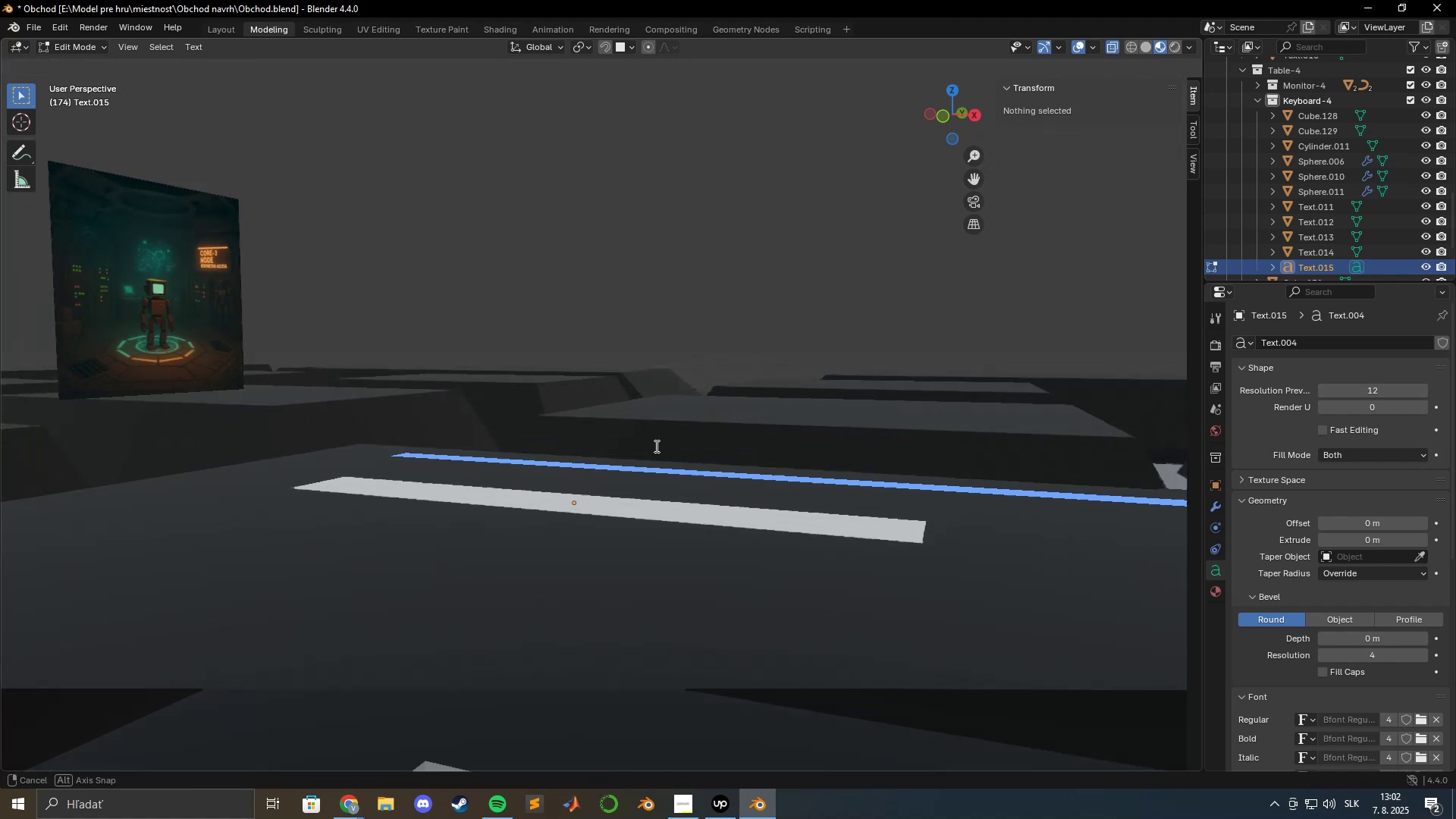 
key(Tab)
 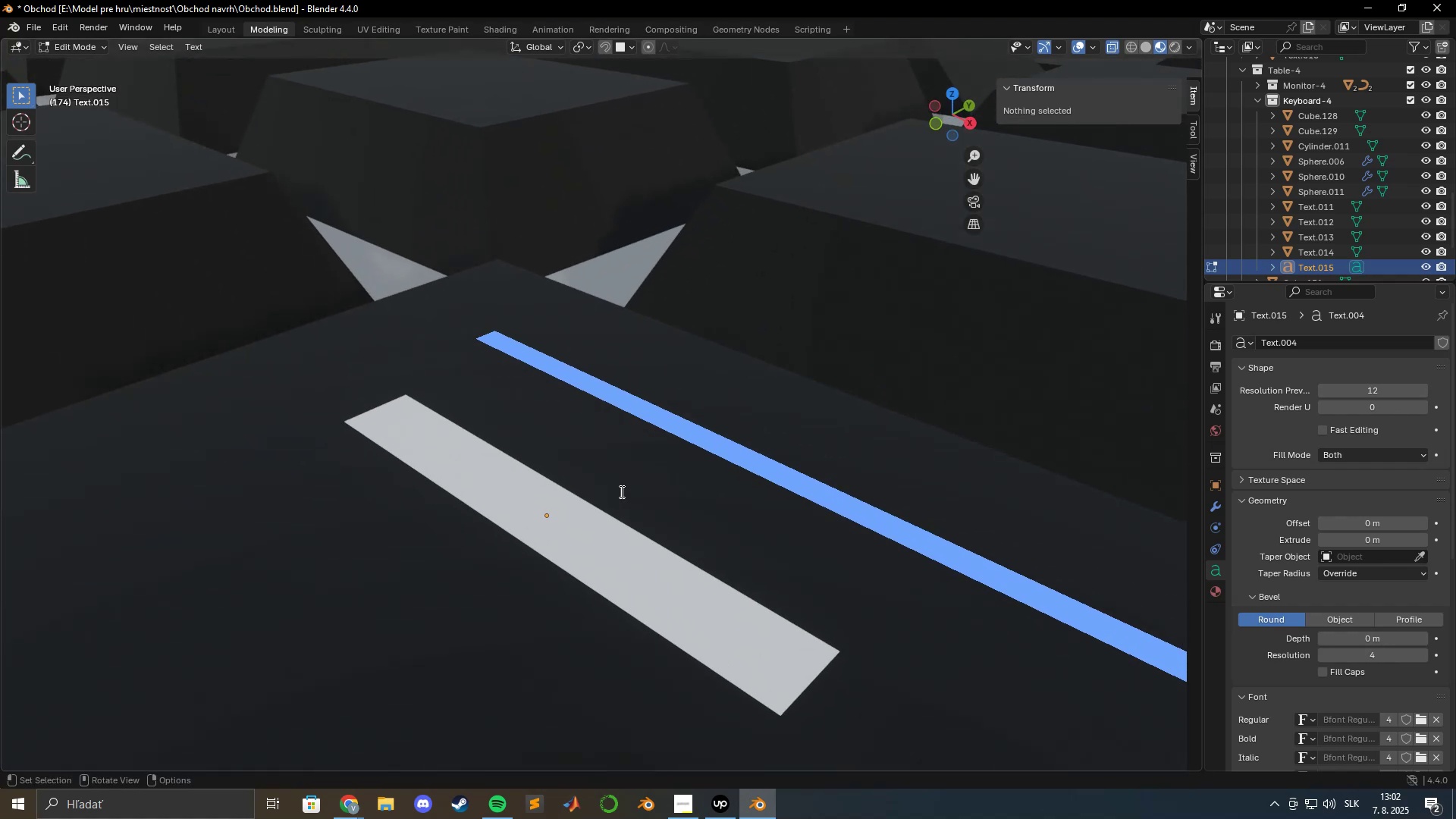 
key(Tab)
 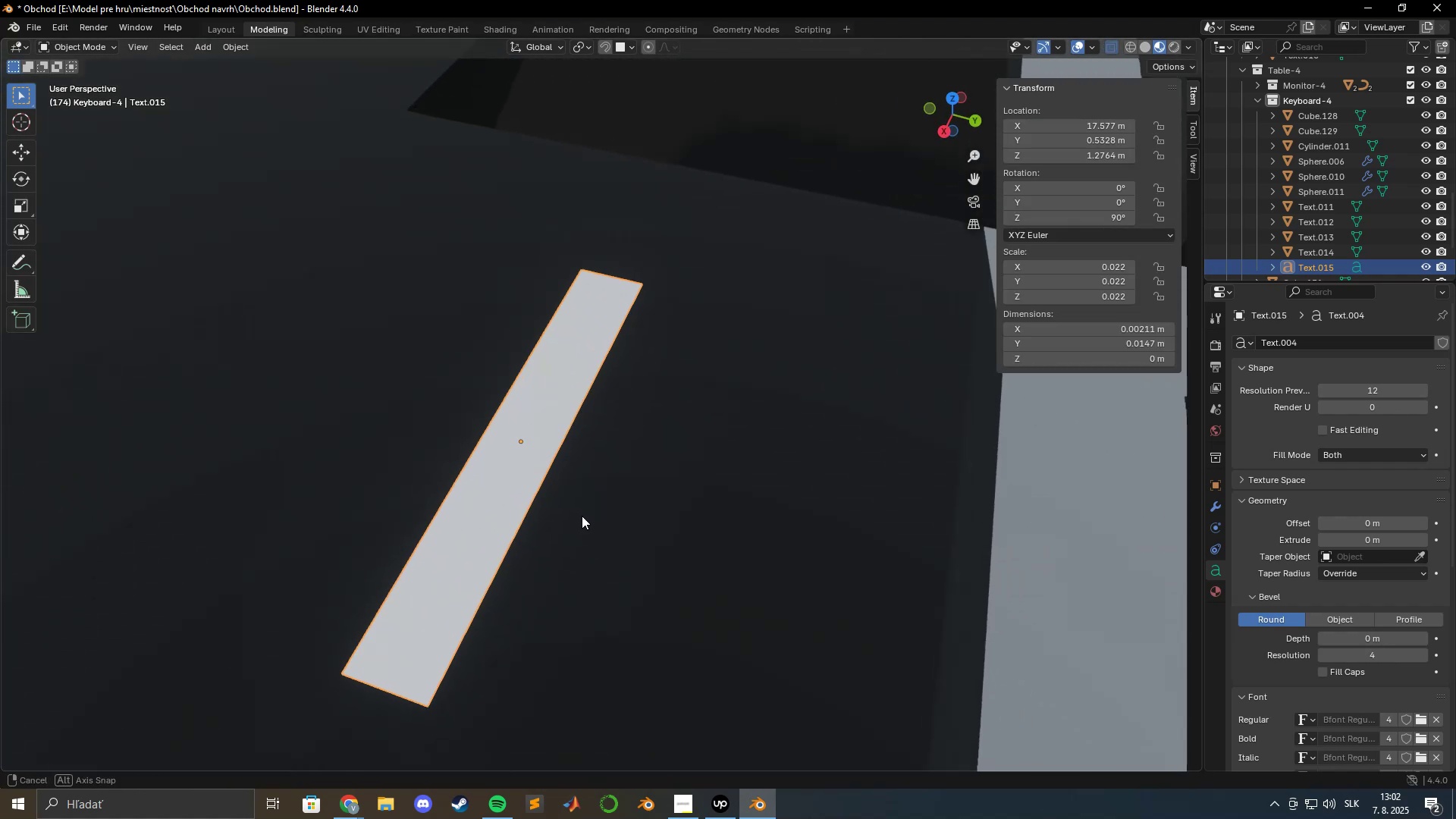 
scroll: coordinate [646, 503], scroll_direction: down, amount: 28.0
 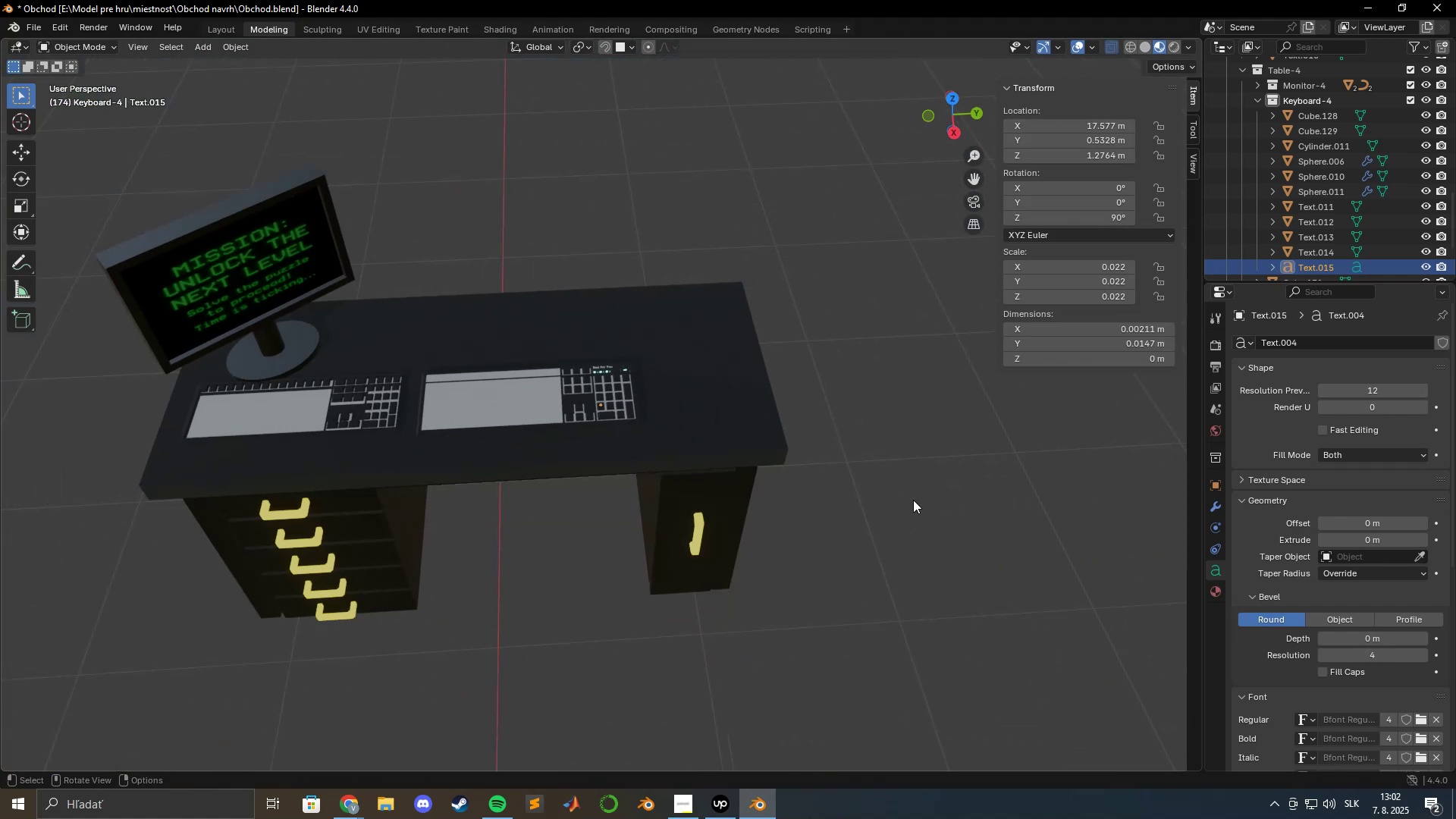 
left_click([961, 497])
 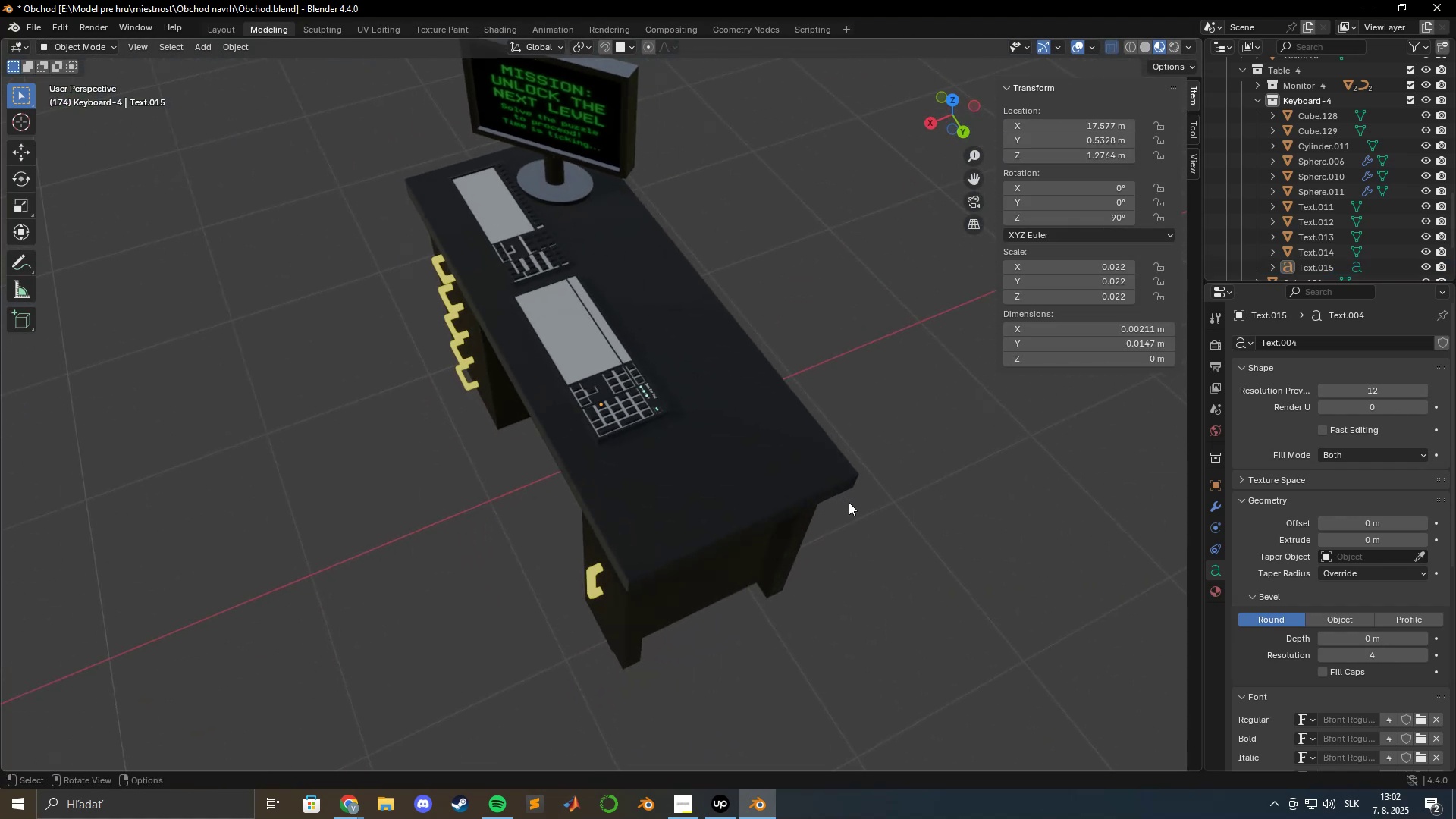 
hold_key(key=ShiftLeft, duration=0.48)
scroll: coordinate [889, 494], scroll_direction: down, amount: 1.0
 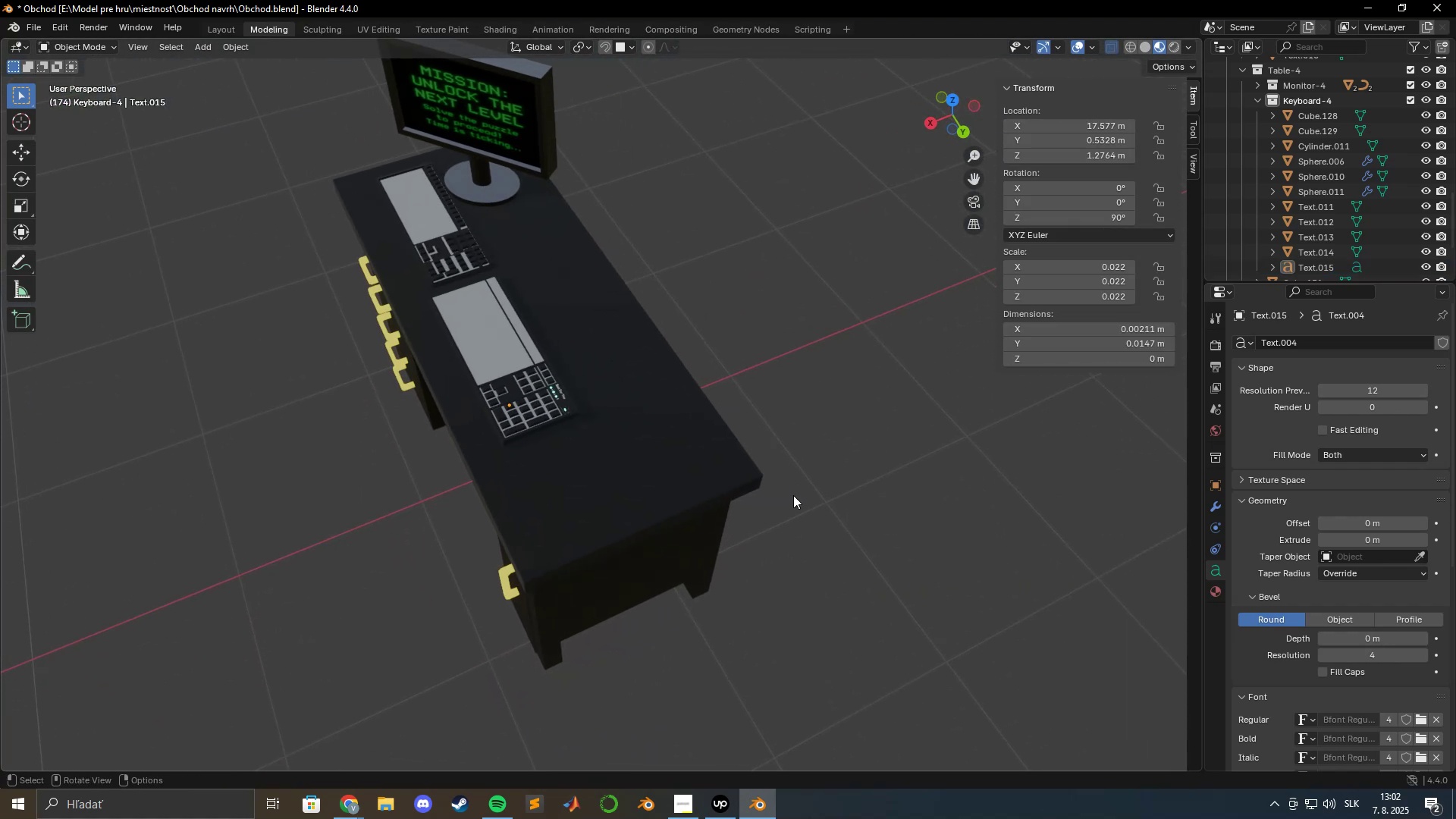 
key(Shift+A)
 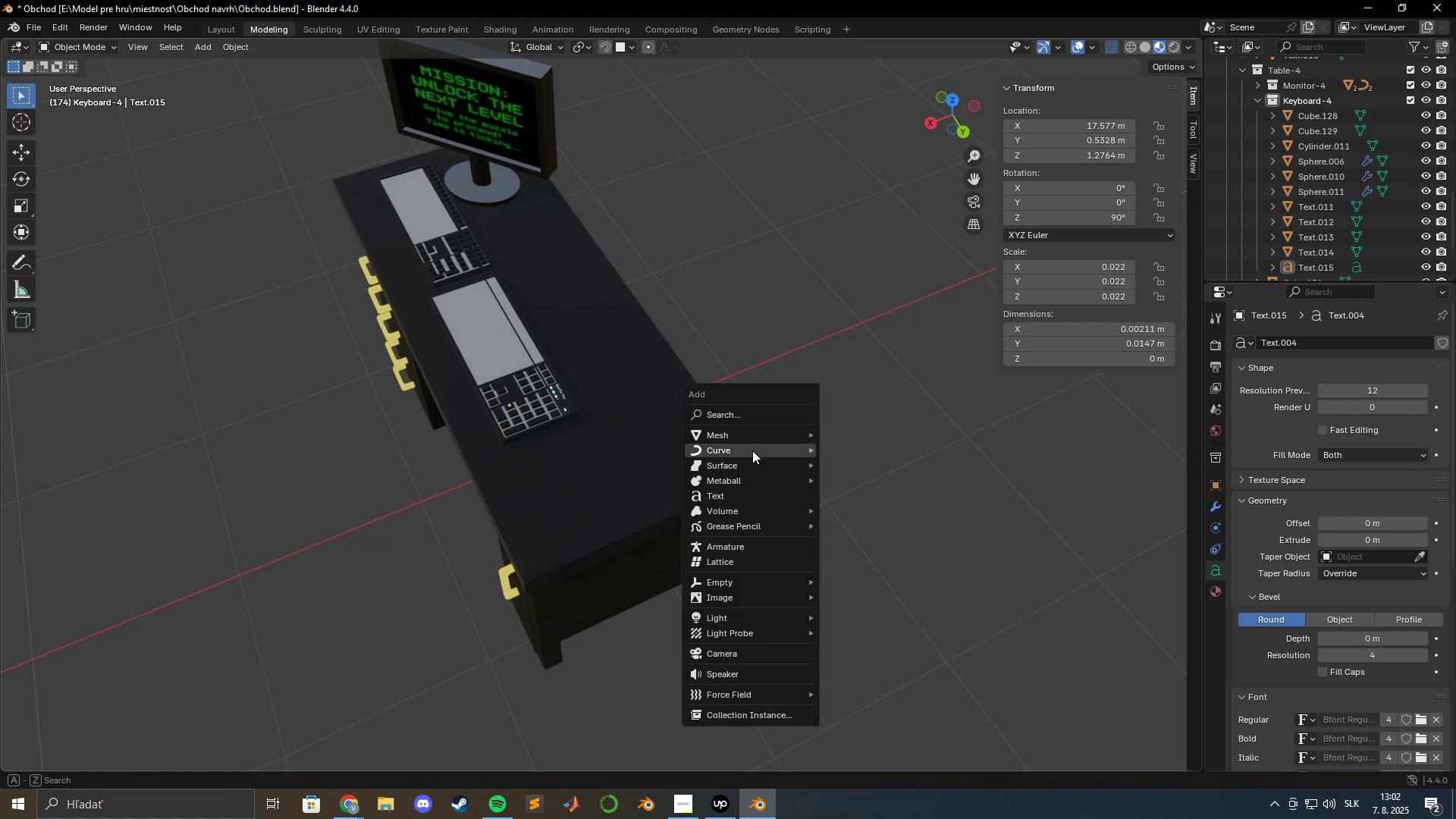 
mouse_move([741, 457])
 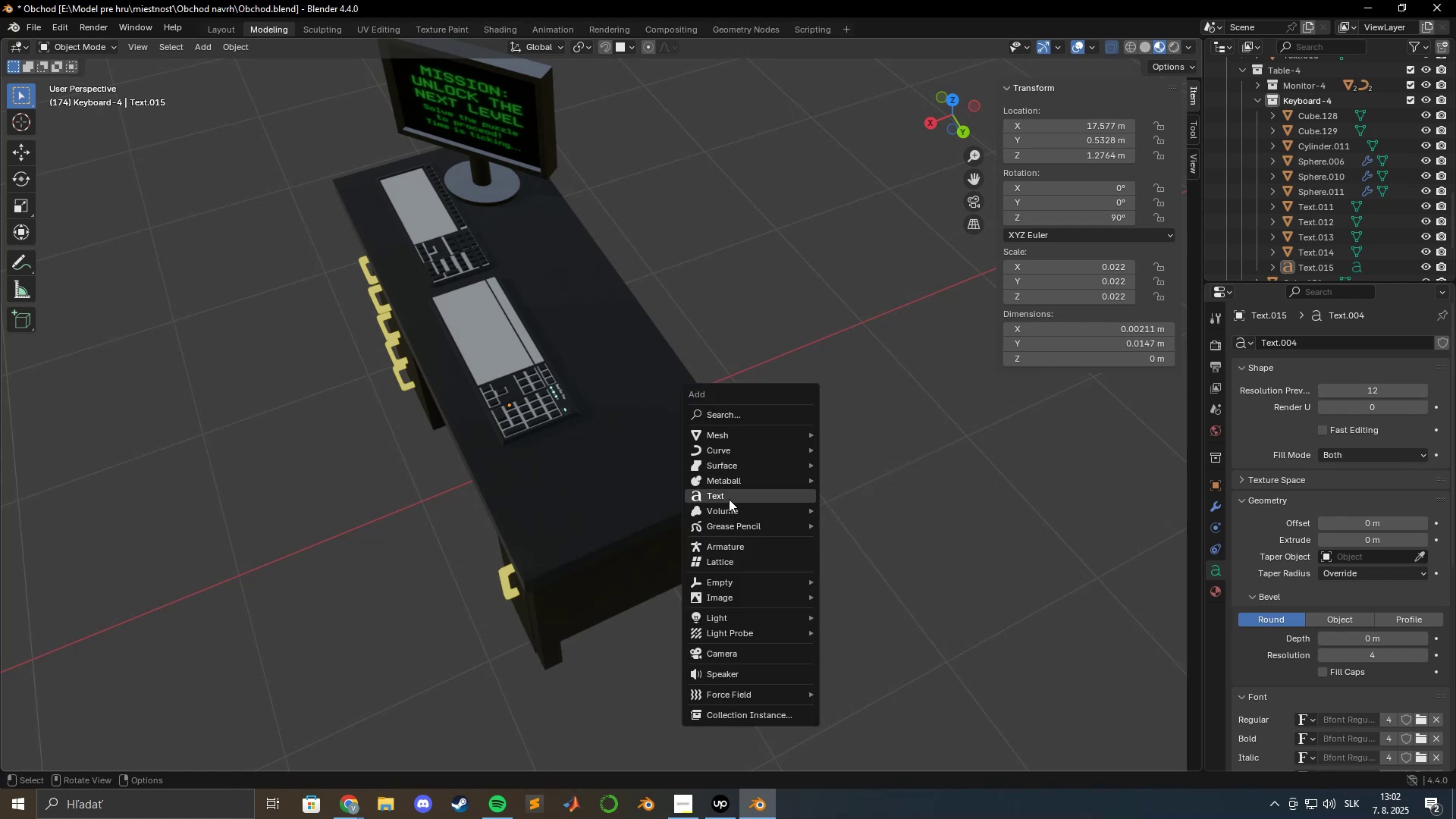 
left_click([729, 498])
 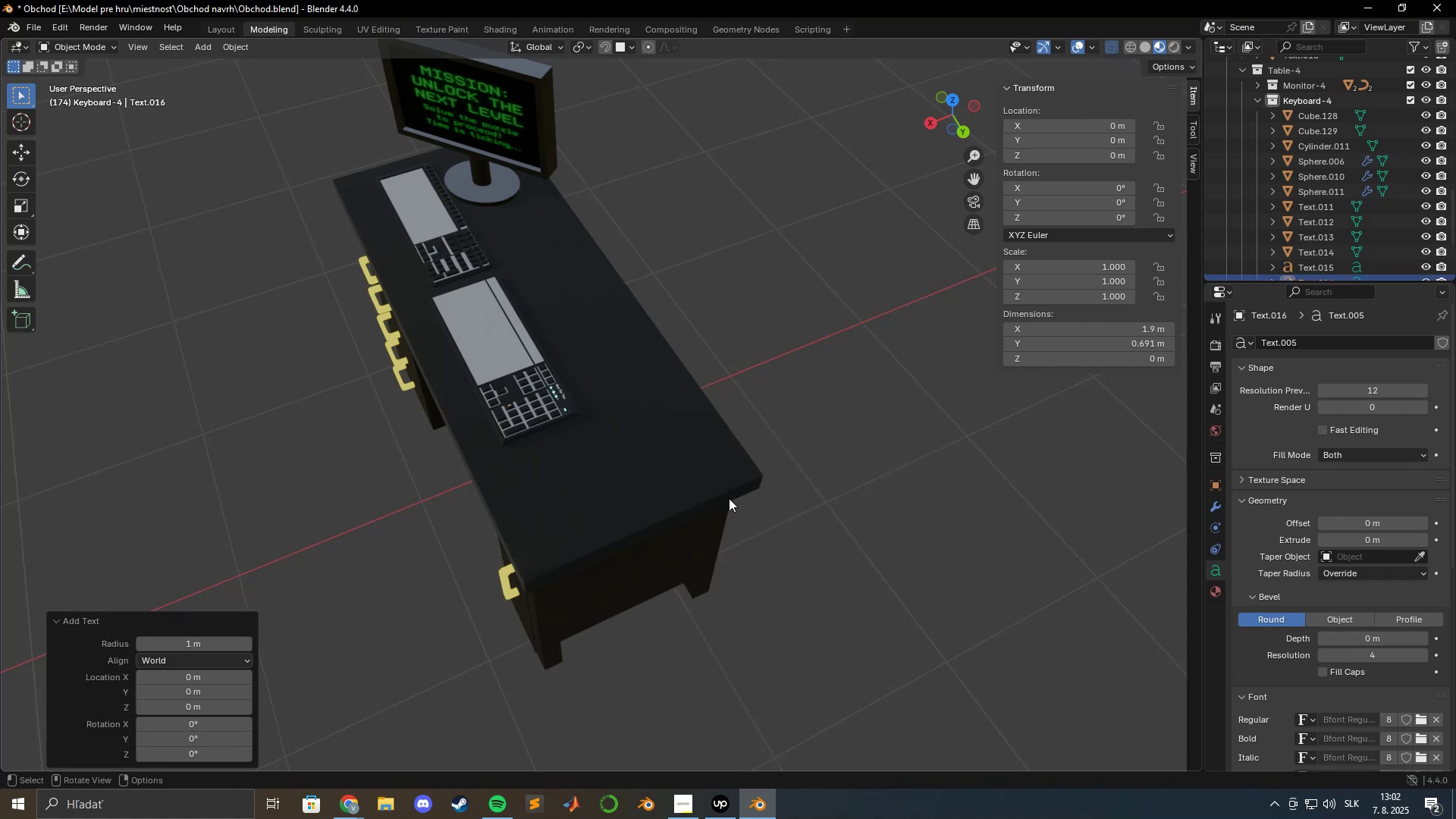 
type(gxrz90)
 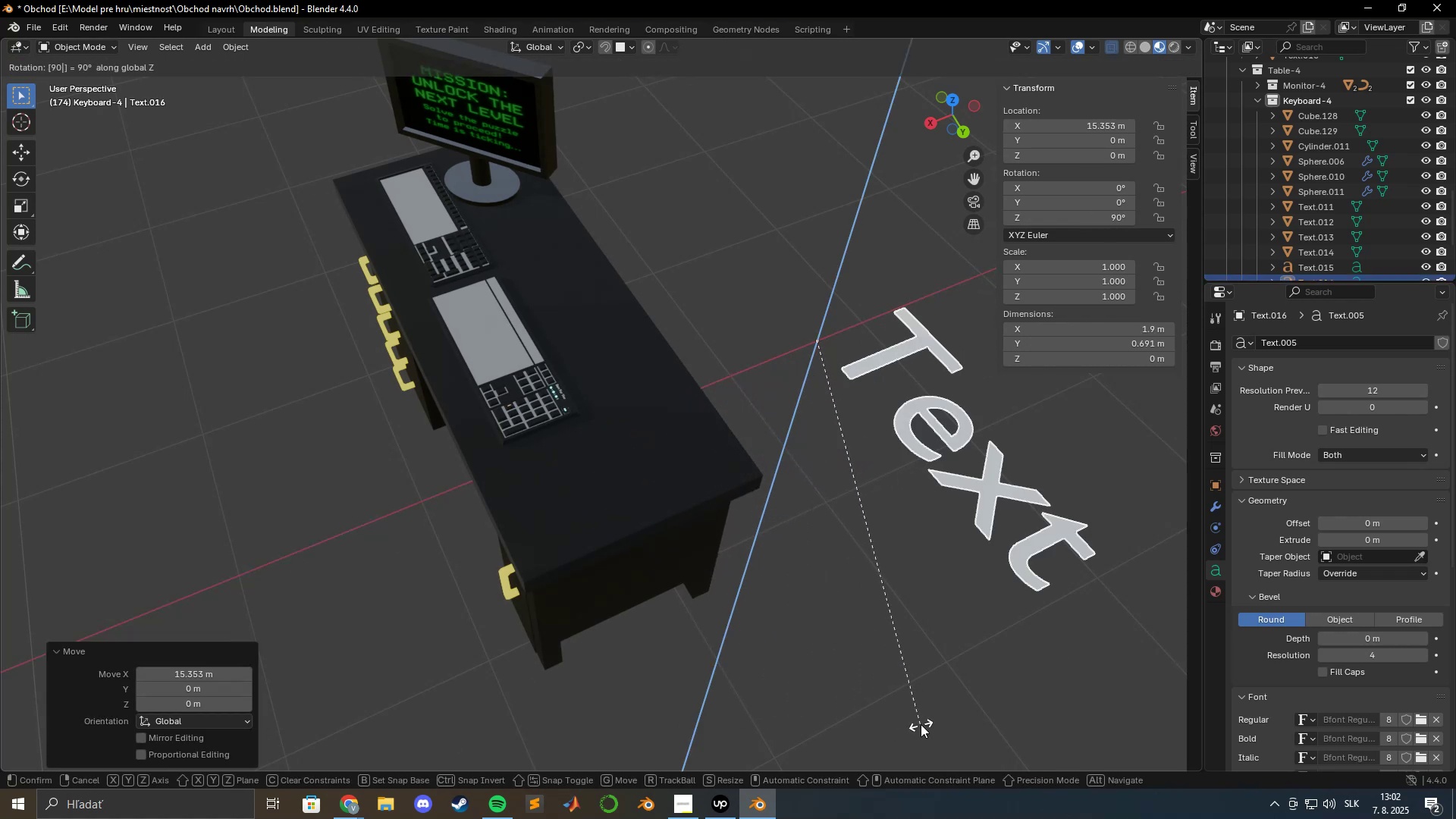 
key(Enter)
 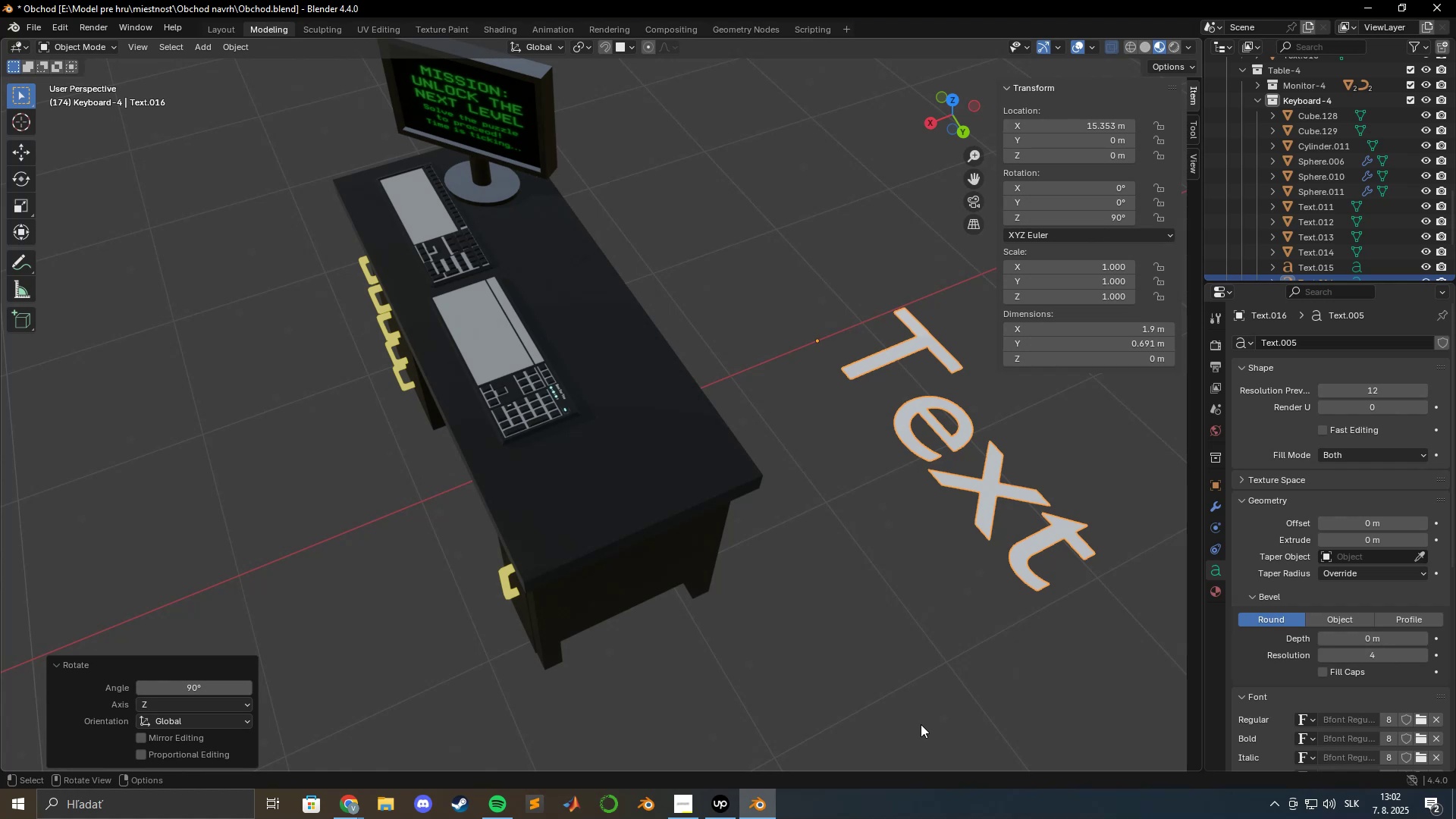 
type(gz)
key(Tab)
key(Backspace)
key(Backspace)
key(Backspace)
key(Backspace)
type(2)
key(Tab)
 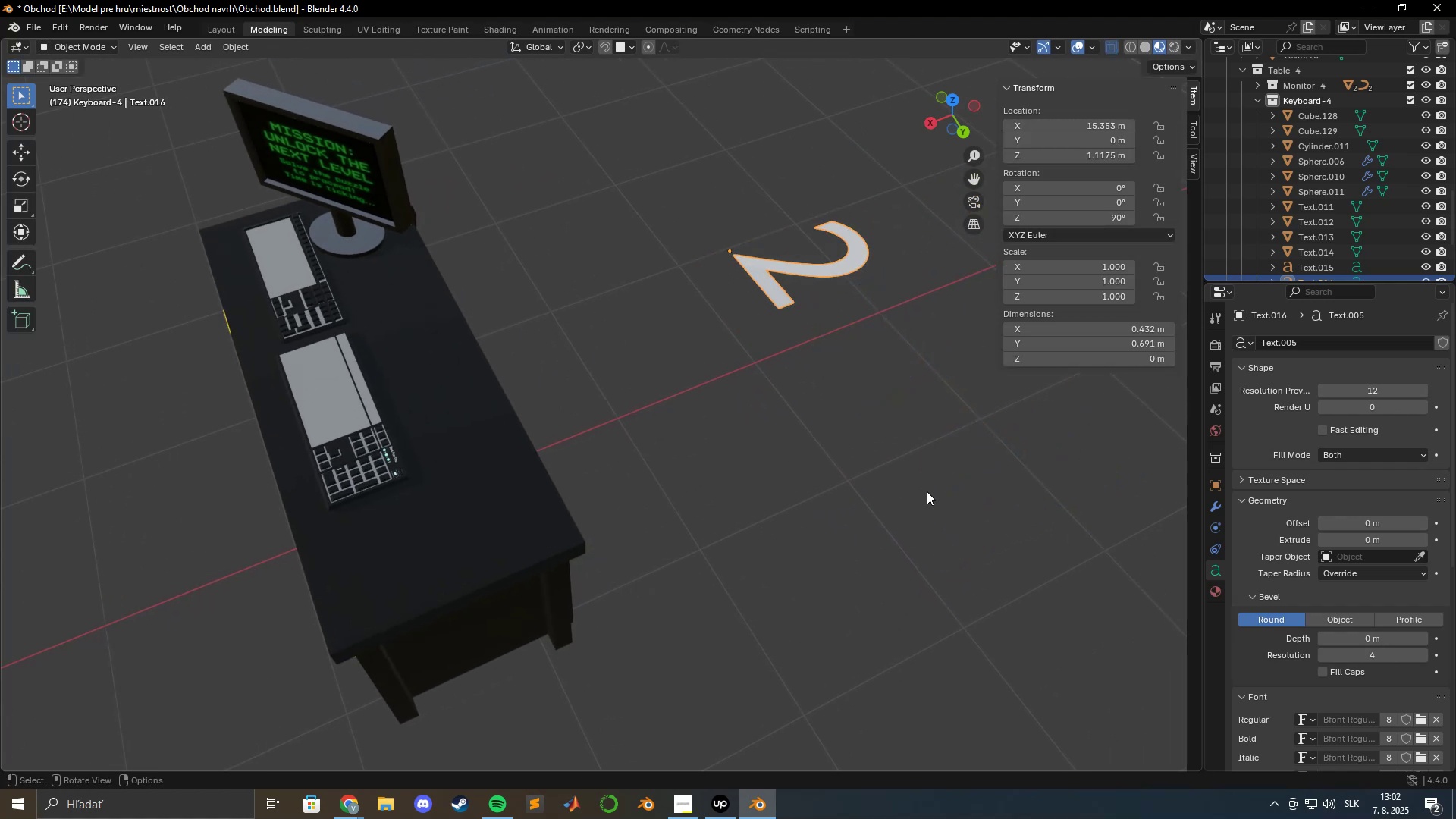 
left_click_drag(start_coordinate=[901, 540], to_coordinate=[900, 535])
 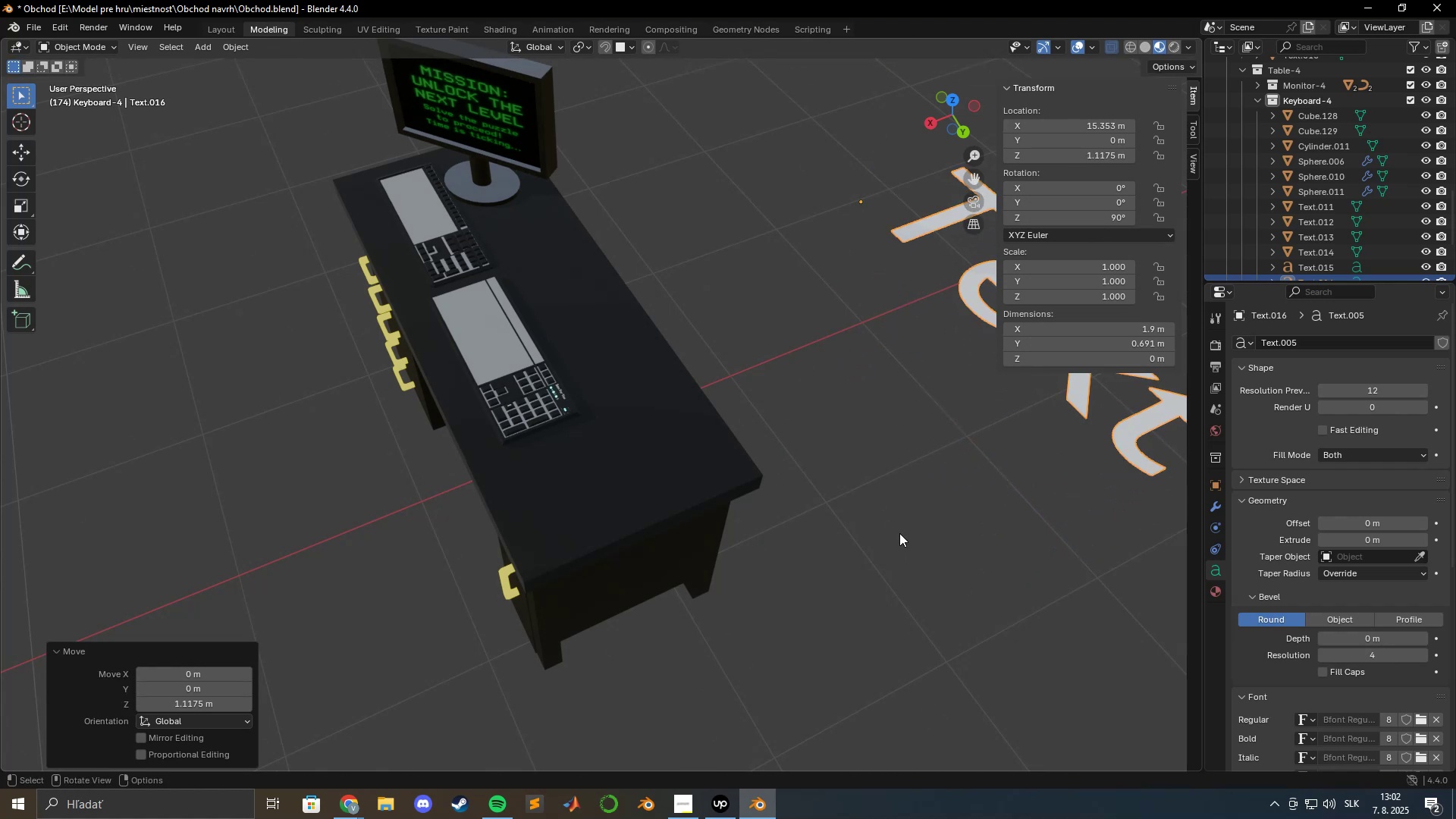 
right_click([775, 265])
 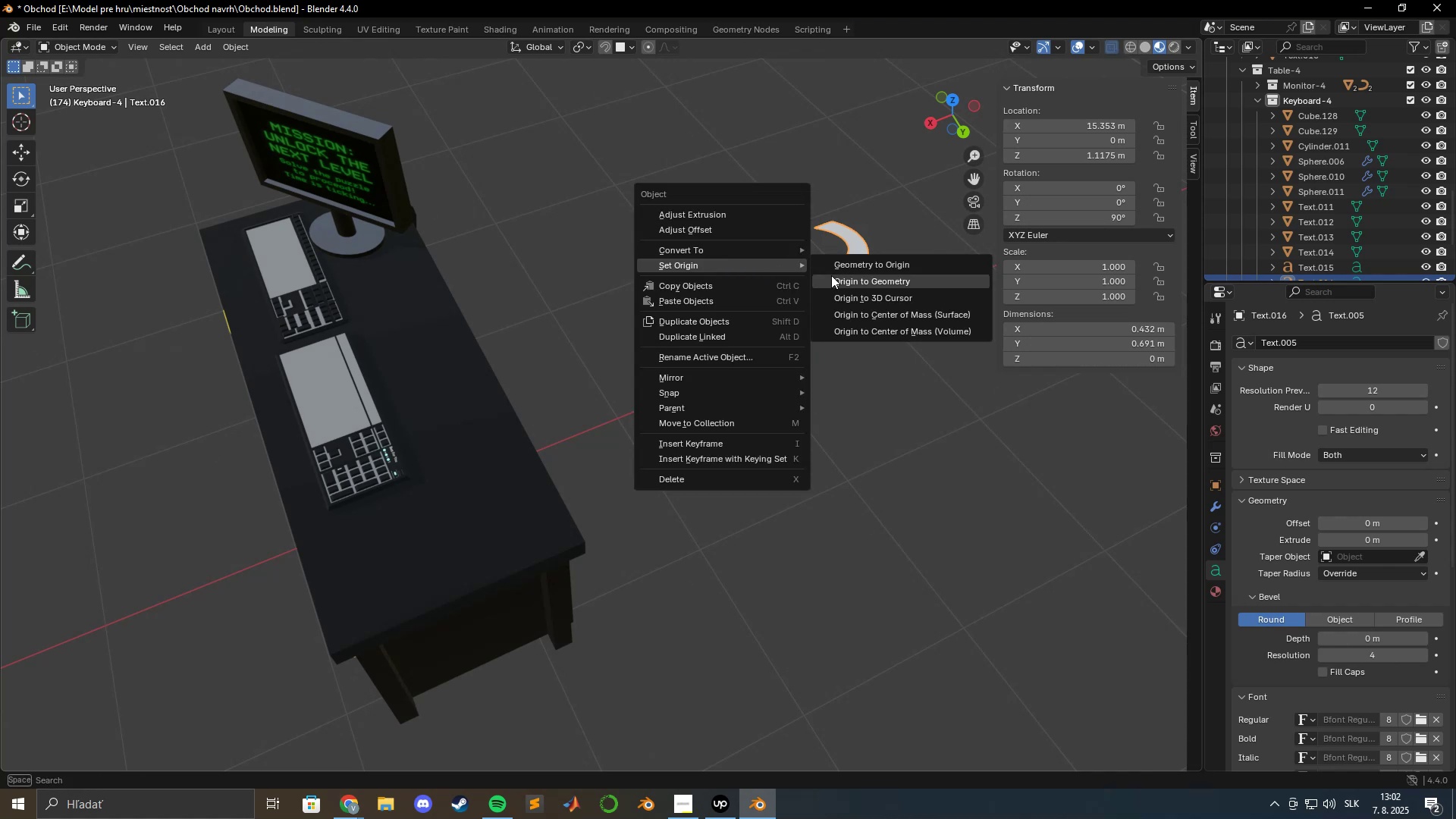 
left_click([854, 280])
 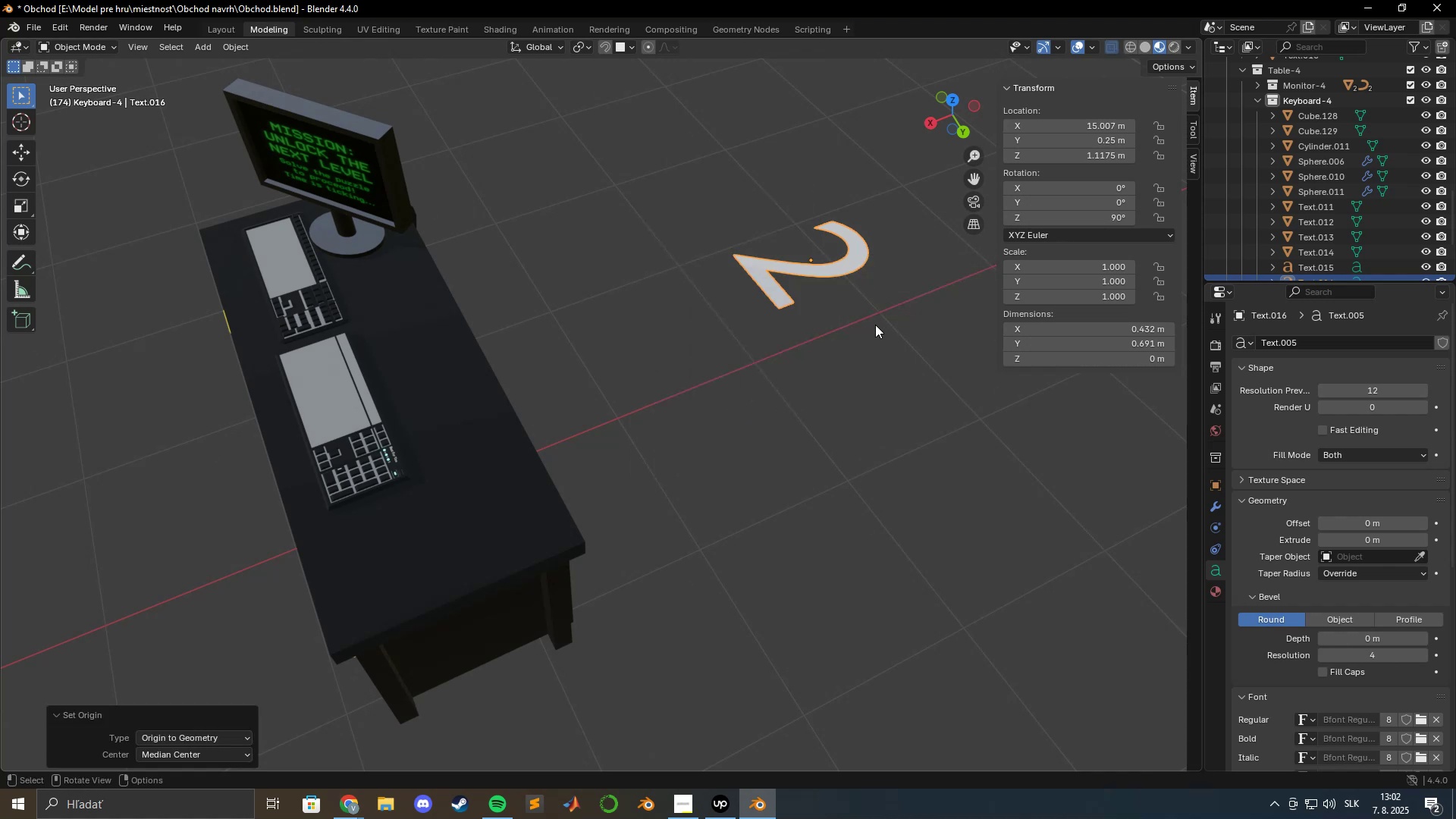 
type(gxgz)
 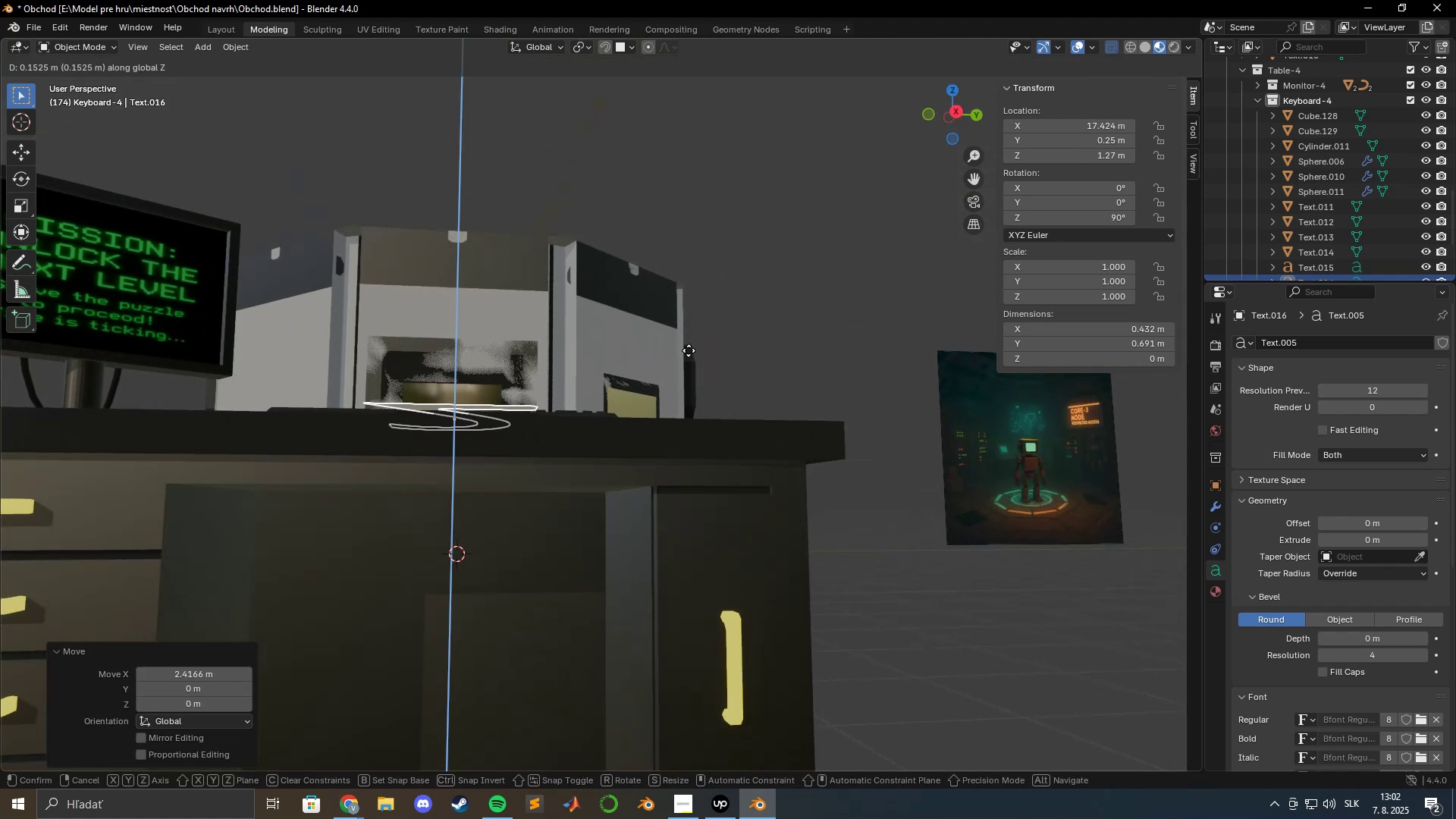 
left_click([689, 344])
 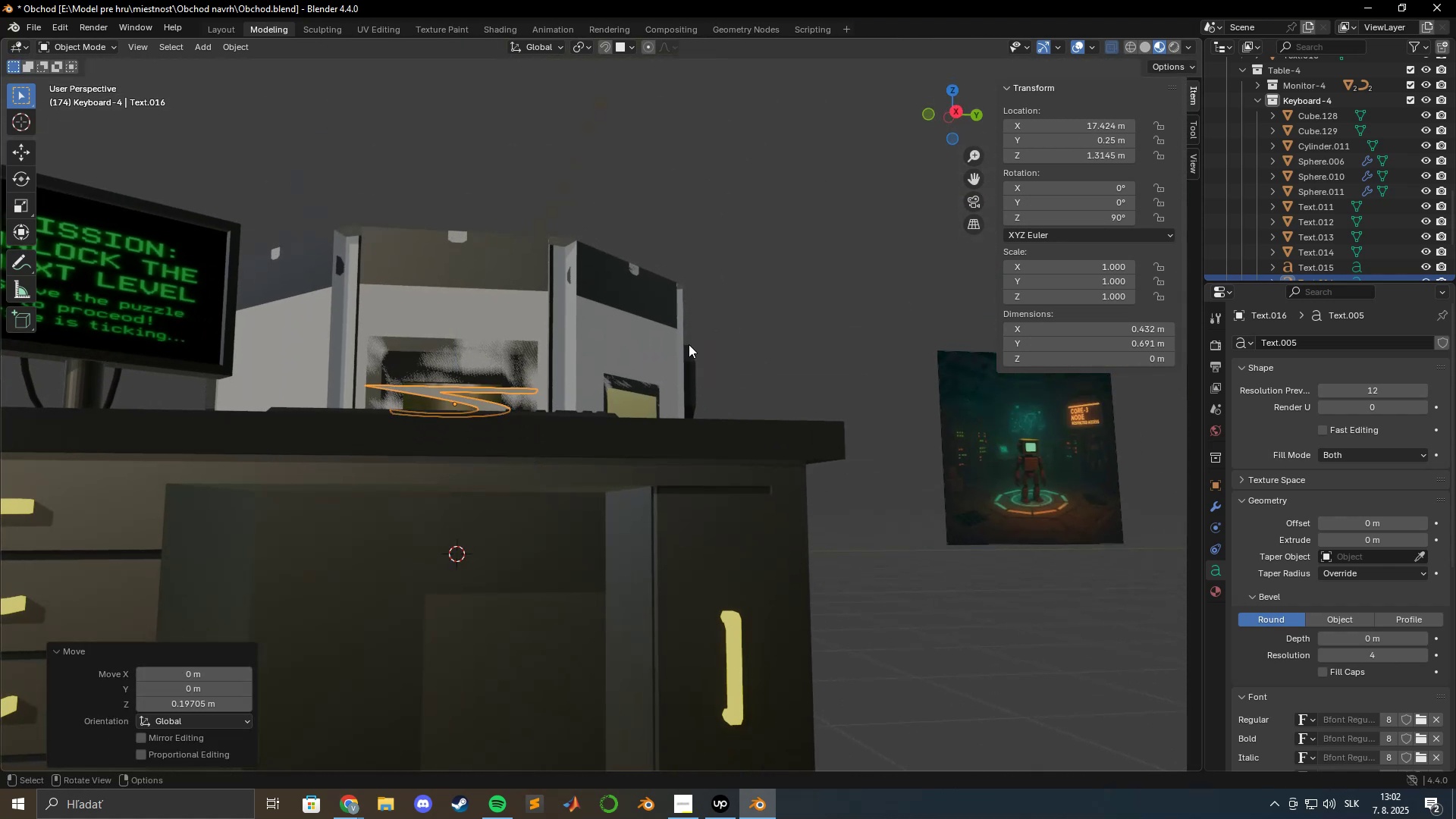 
hold_key(key=ShiftLeft, duration=0.37)
 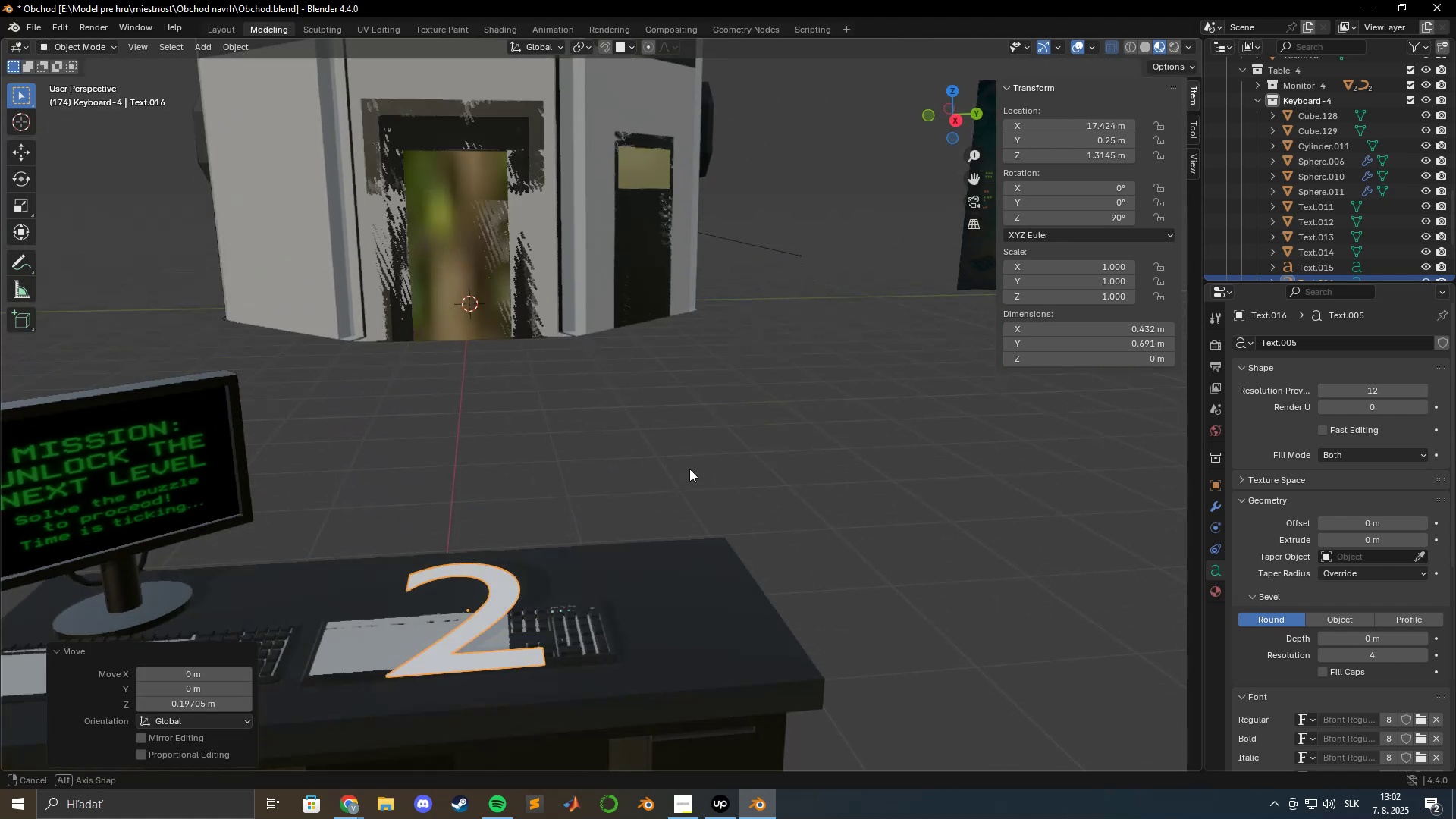 
hold_key(key=ShiftLeft, duration=0.43)
 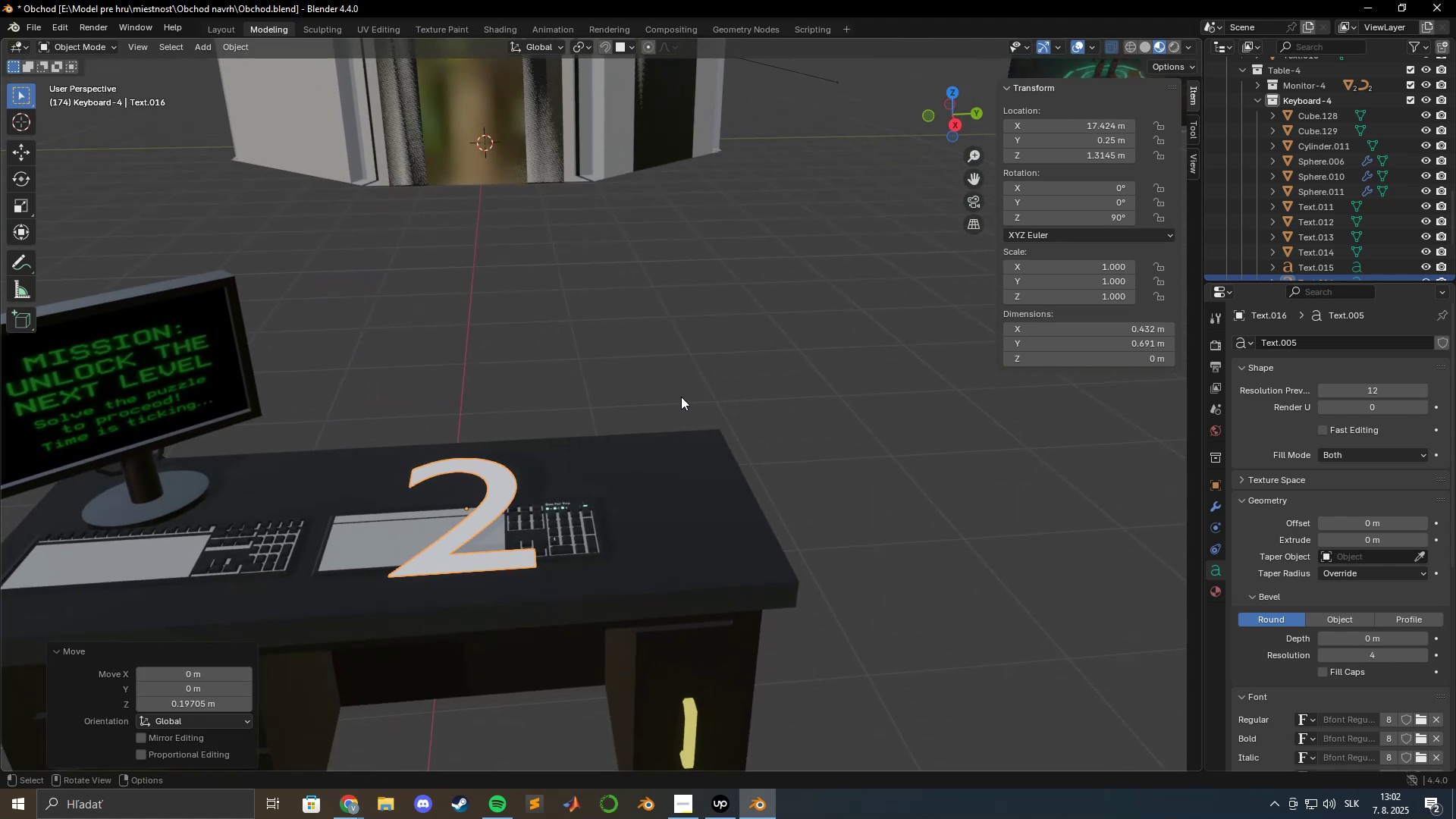 
type(gxysss)
 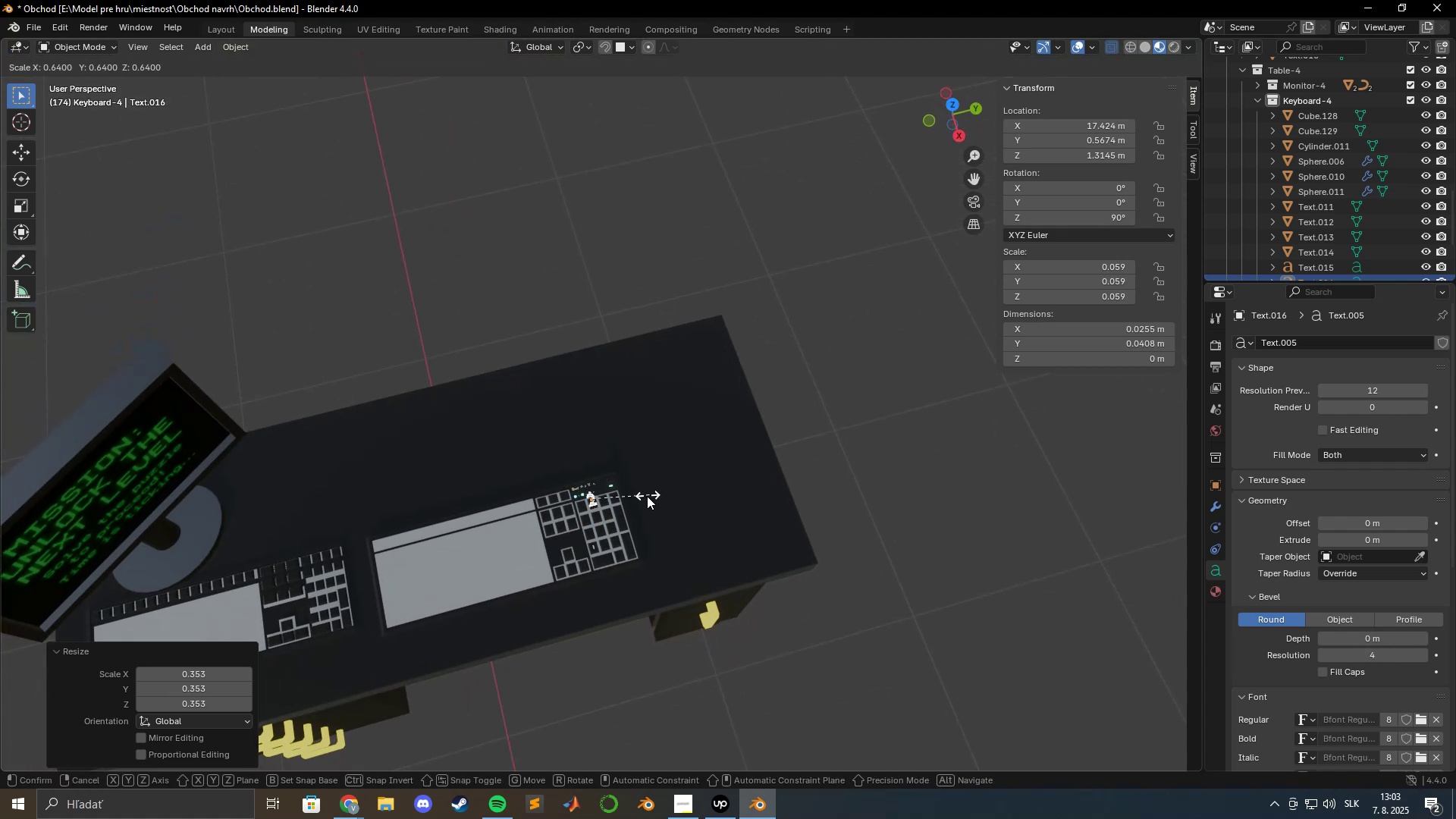 
left_click_drag(start_coordinate=[617, 473], to_coordinate=[606, 480])
 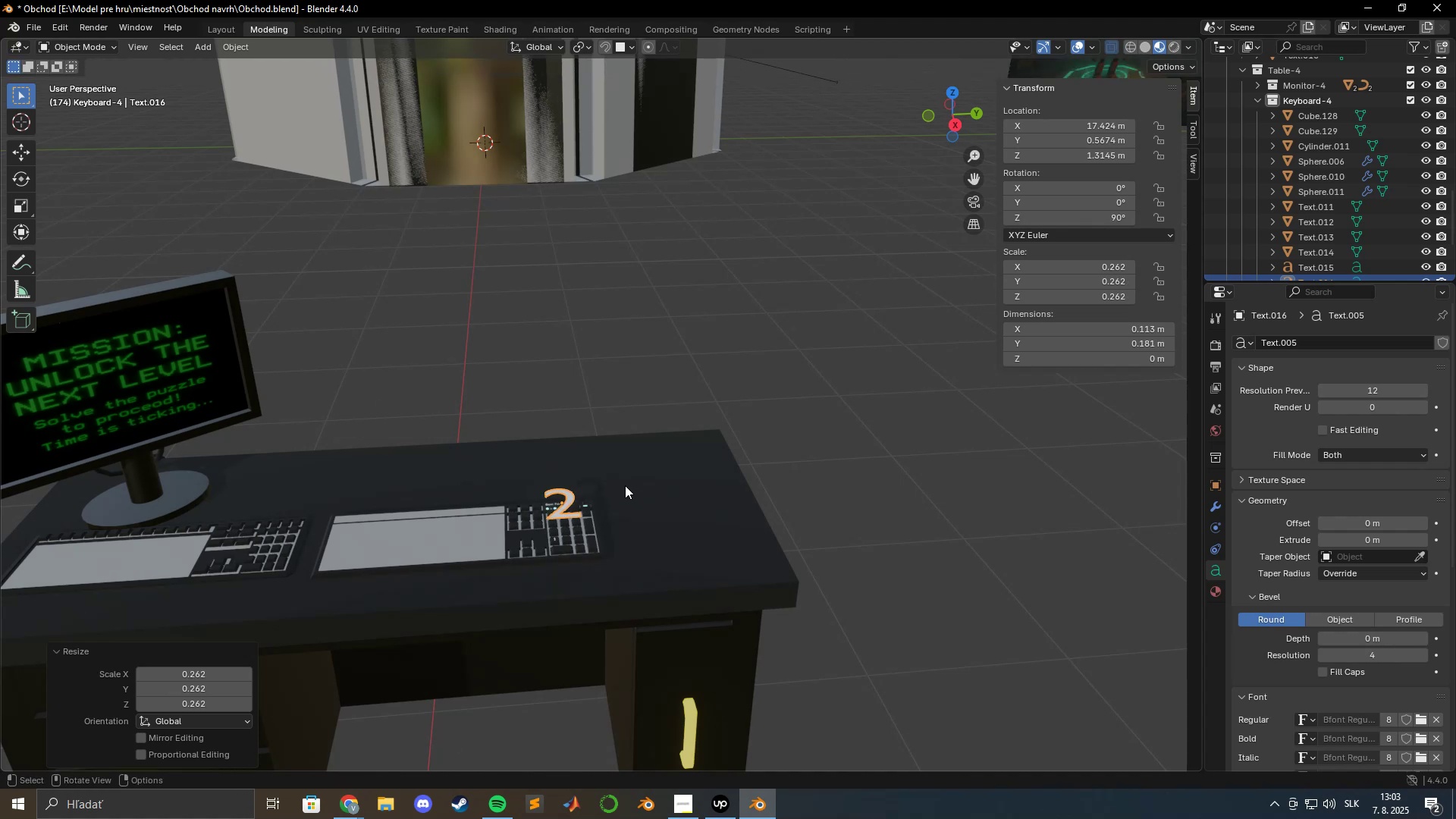 
left_click([636, 502])
 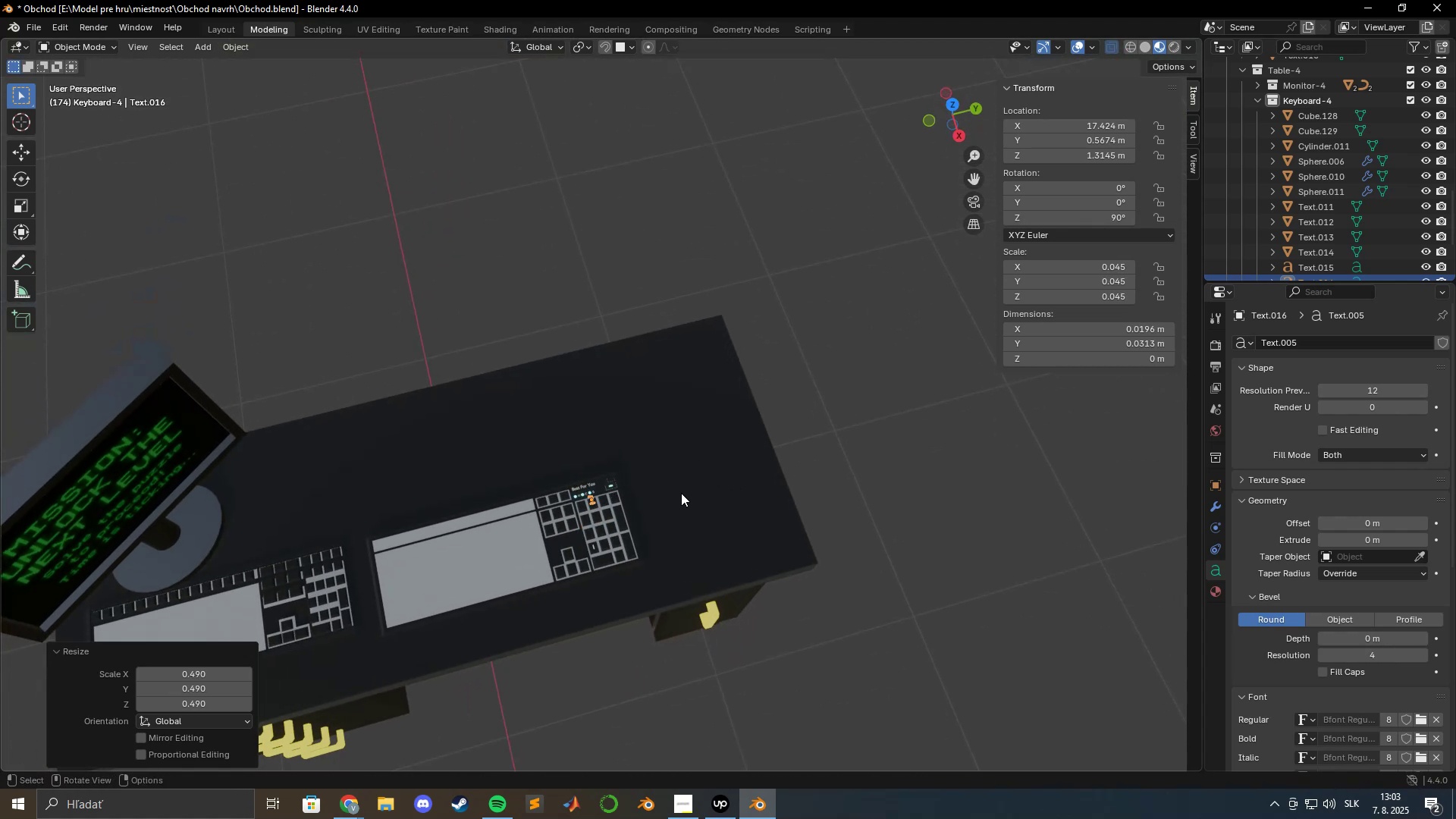 
hold_key(key=ShiftLeft, duration=0.31)
 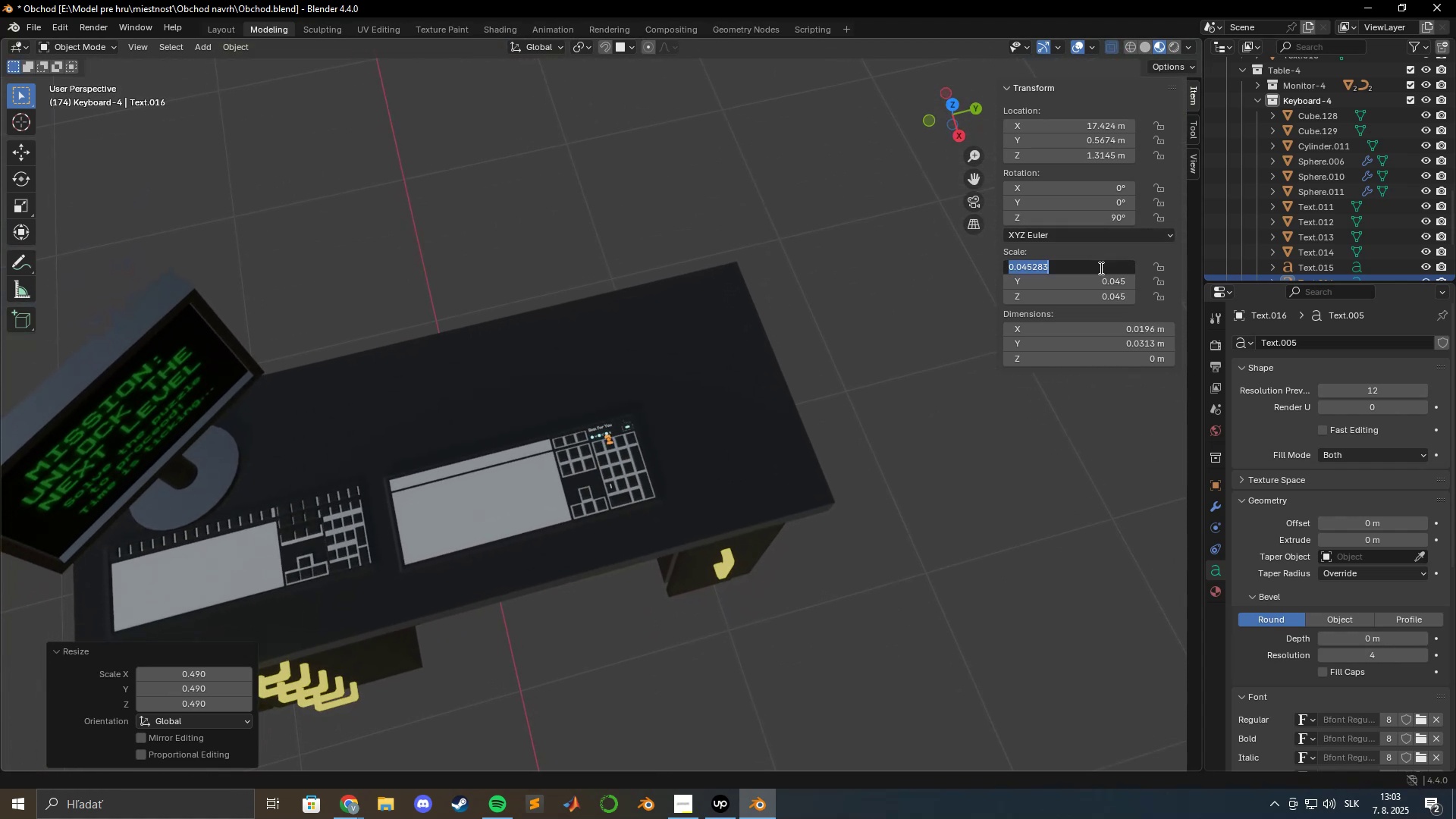 
key(Numpad0)
 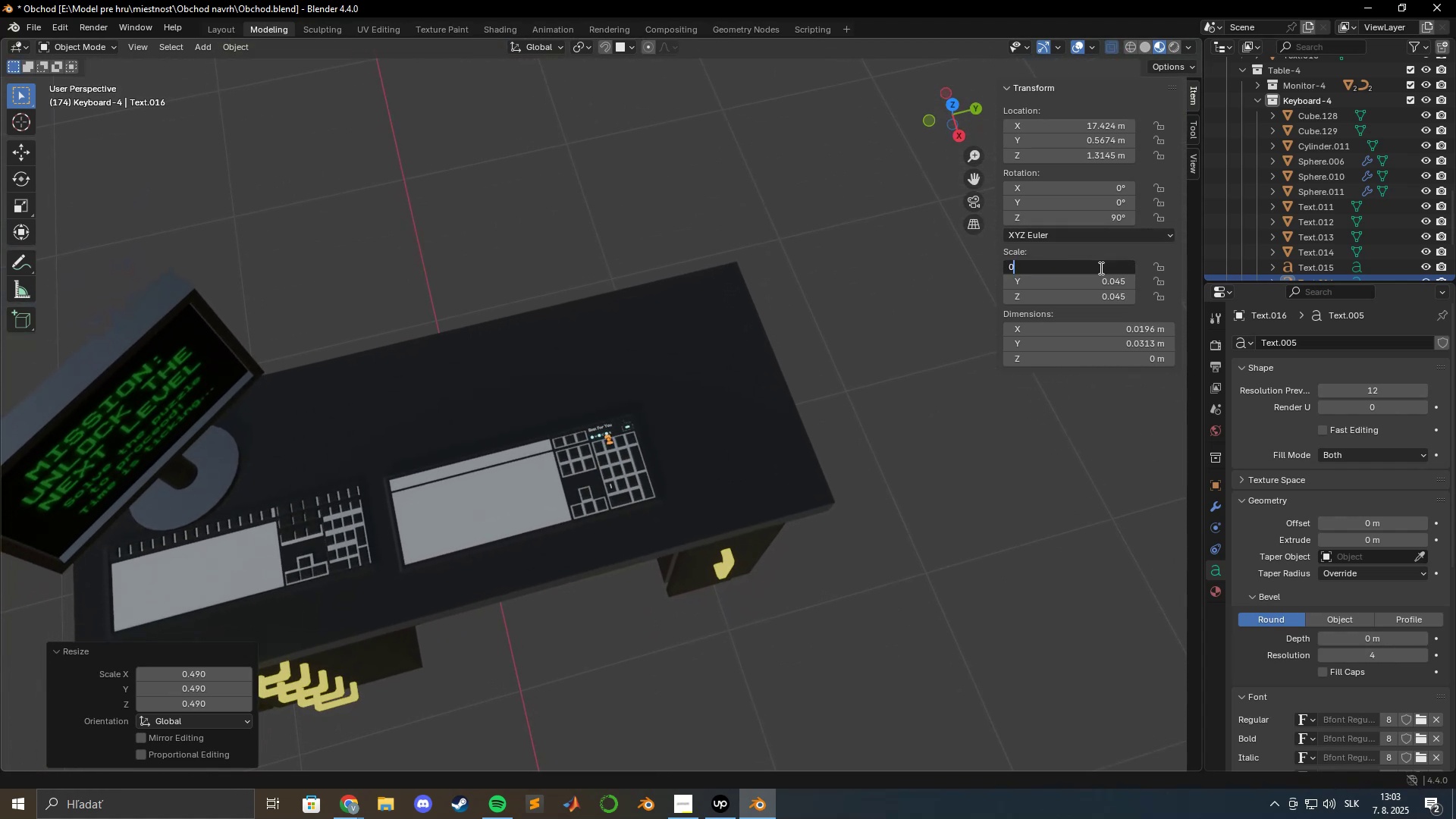 
key(NumpadDecimal)
 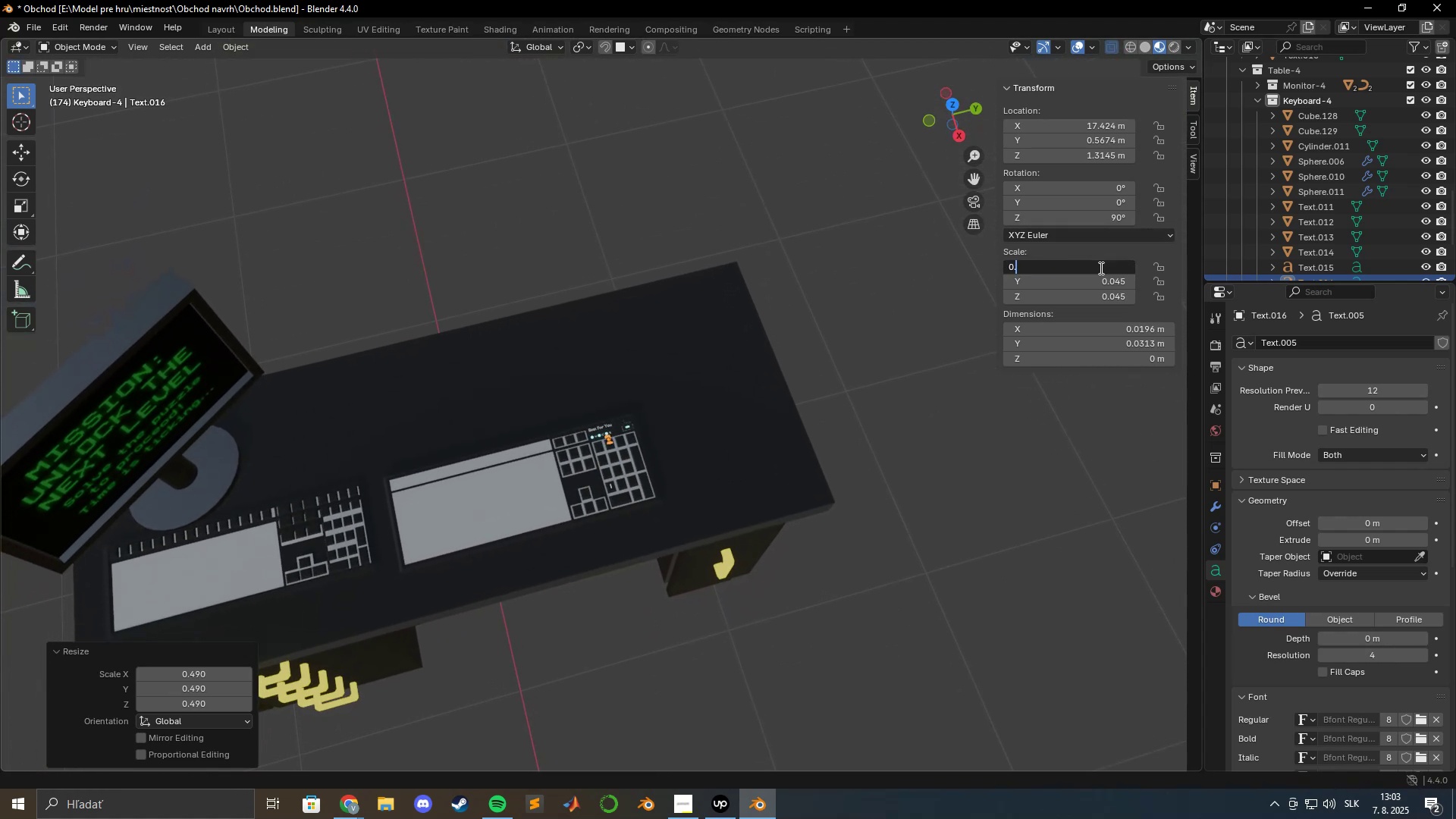 
key(Numpad0)
 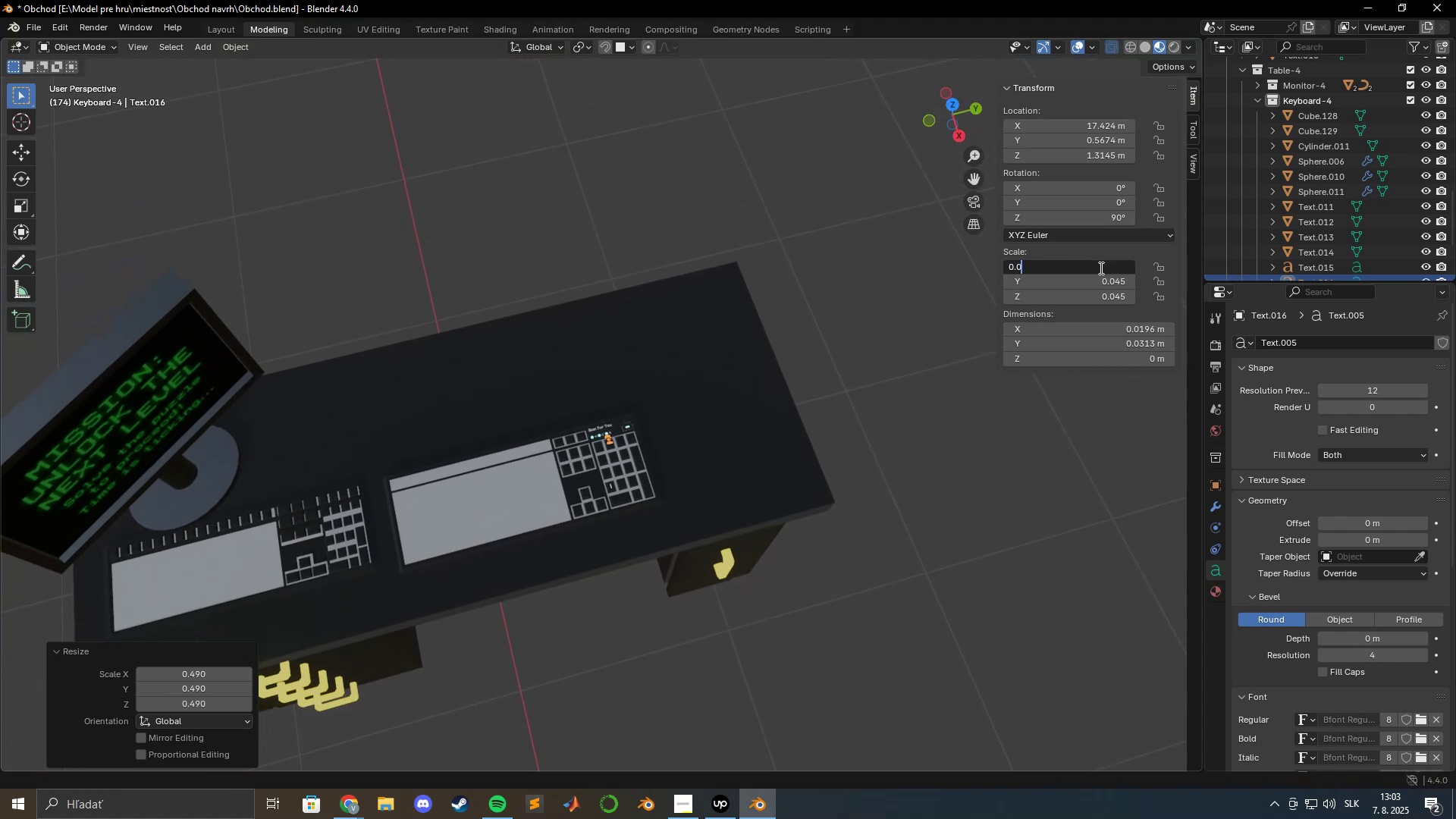 
key(Numpad2)
 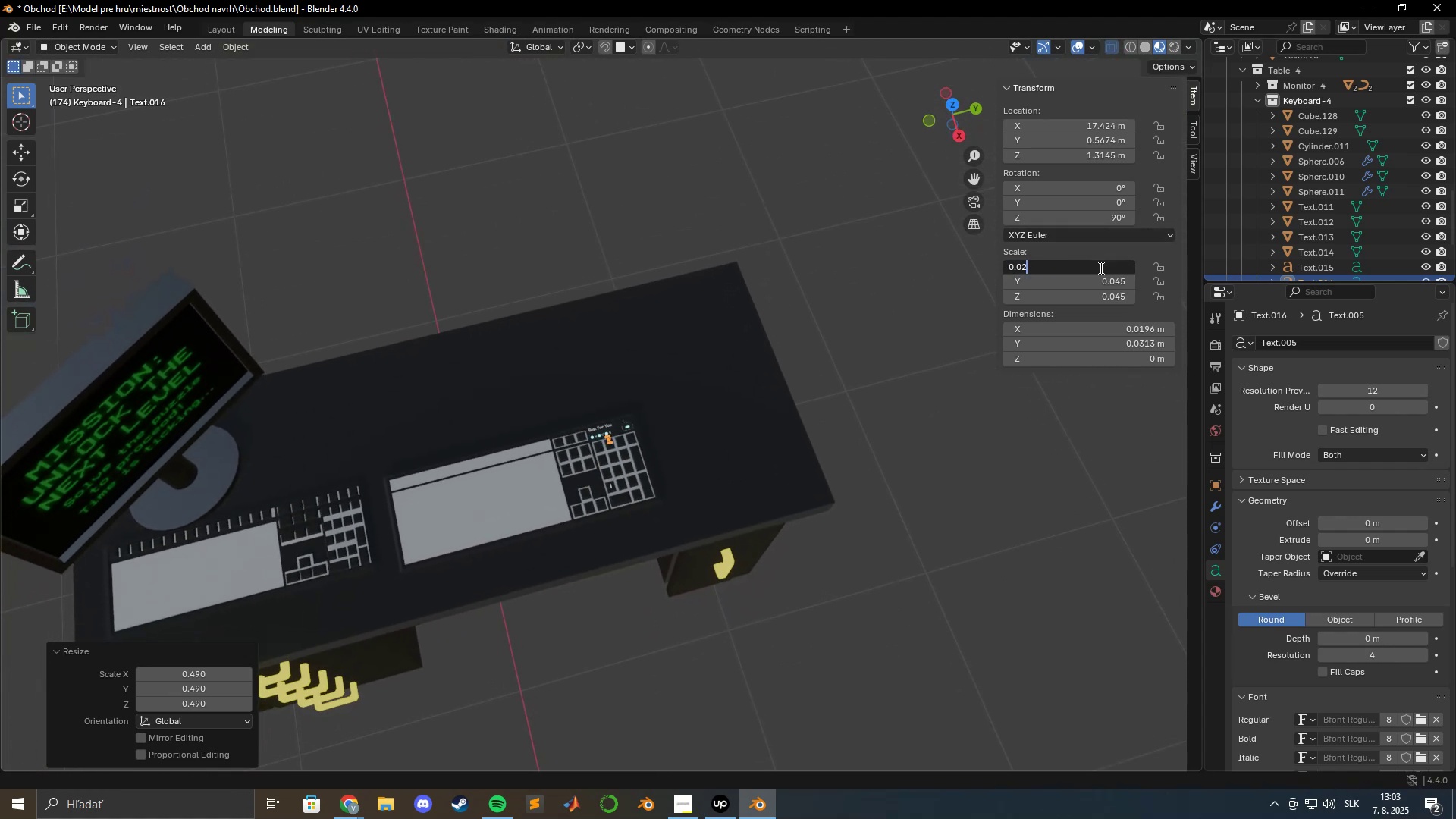 
key(Numpad2)
 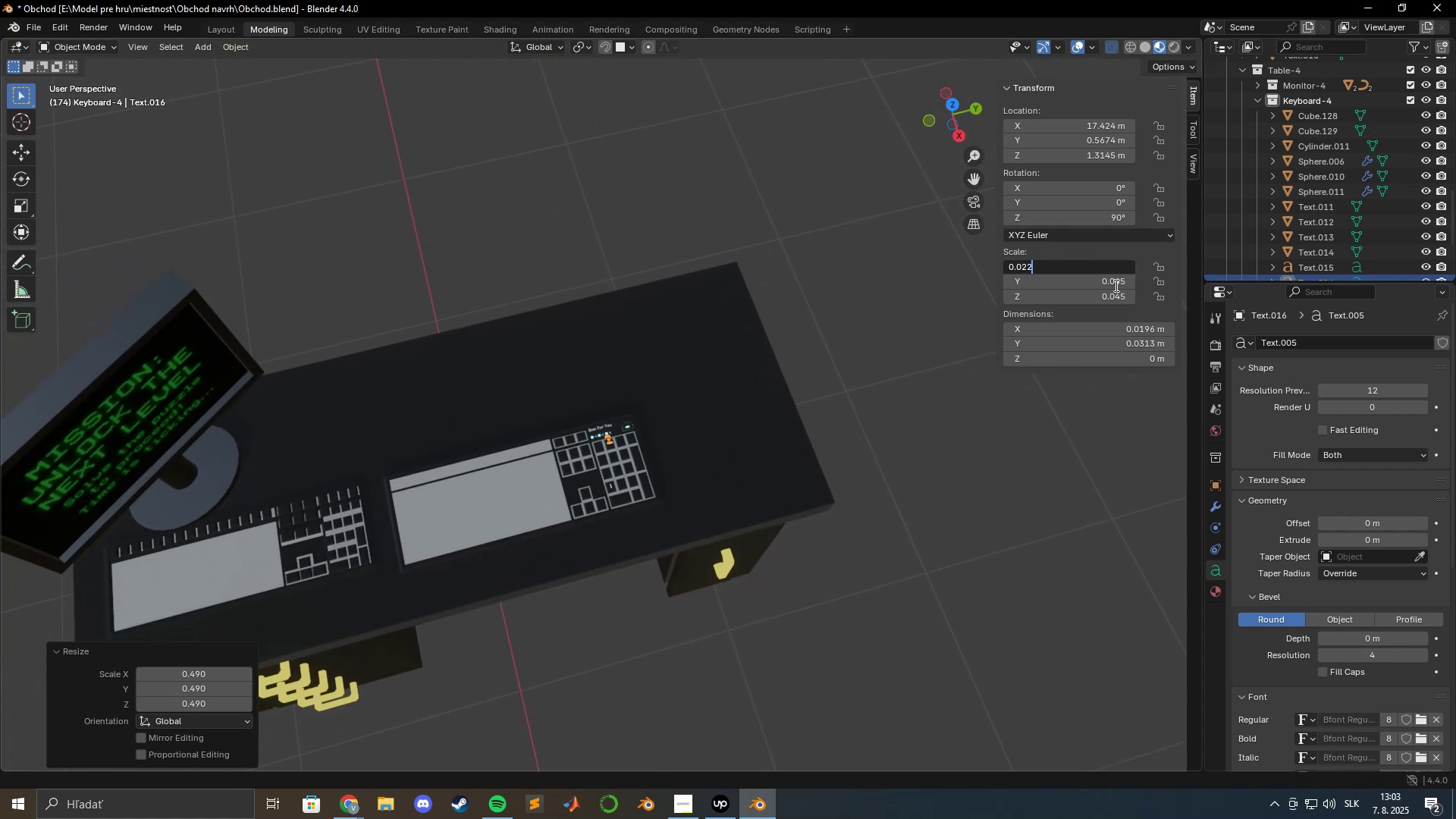 
double_click([1113, 283])
 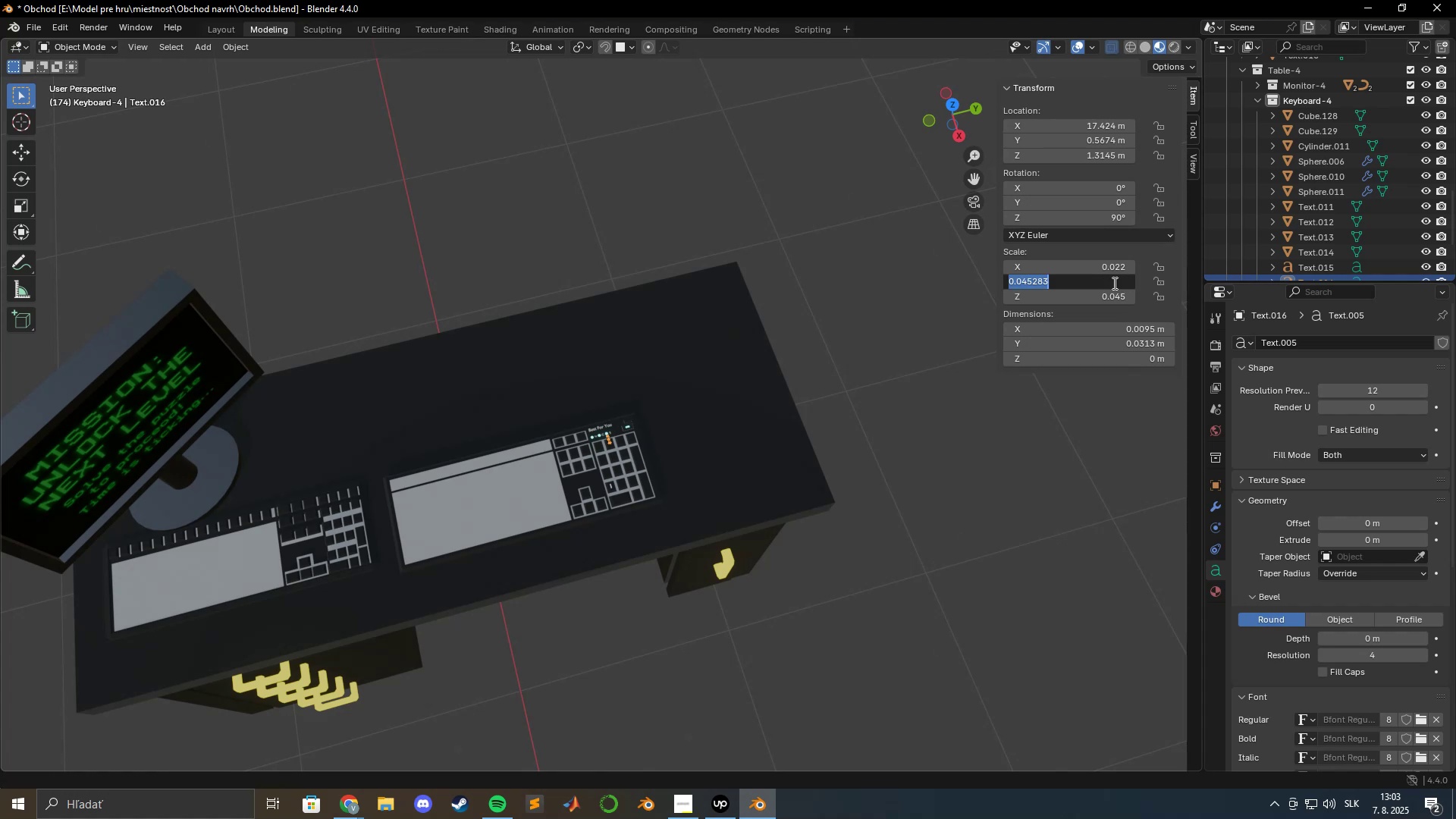 
key(Numpad0)
 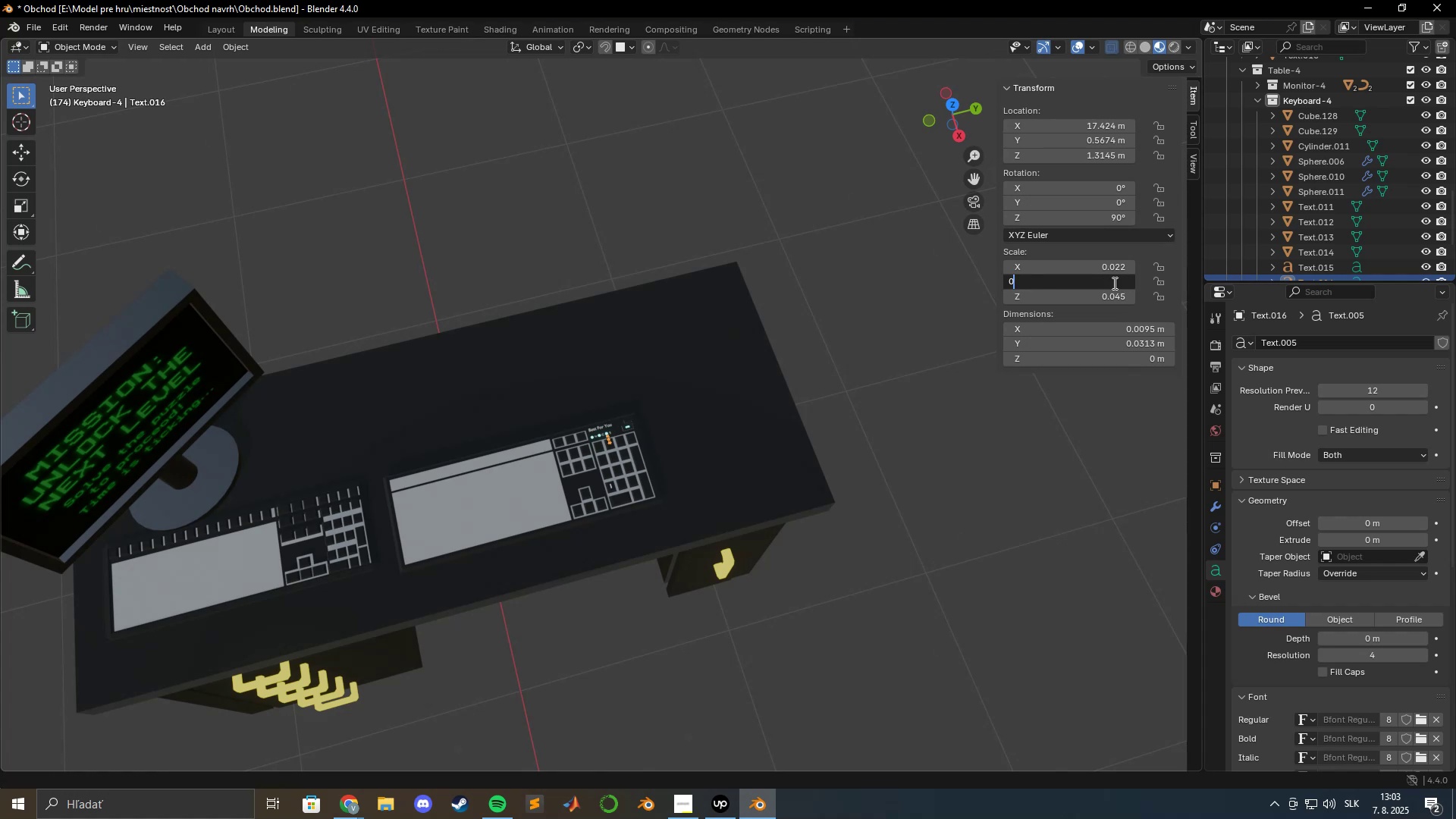 
key(NumpadDecimal)
 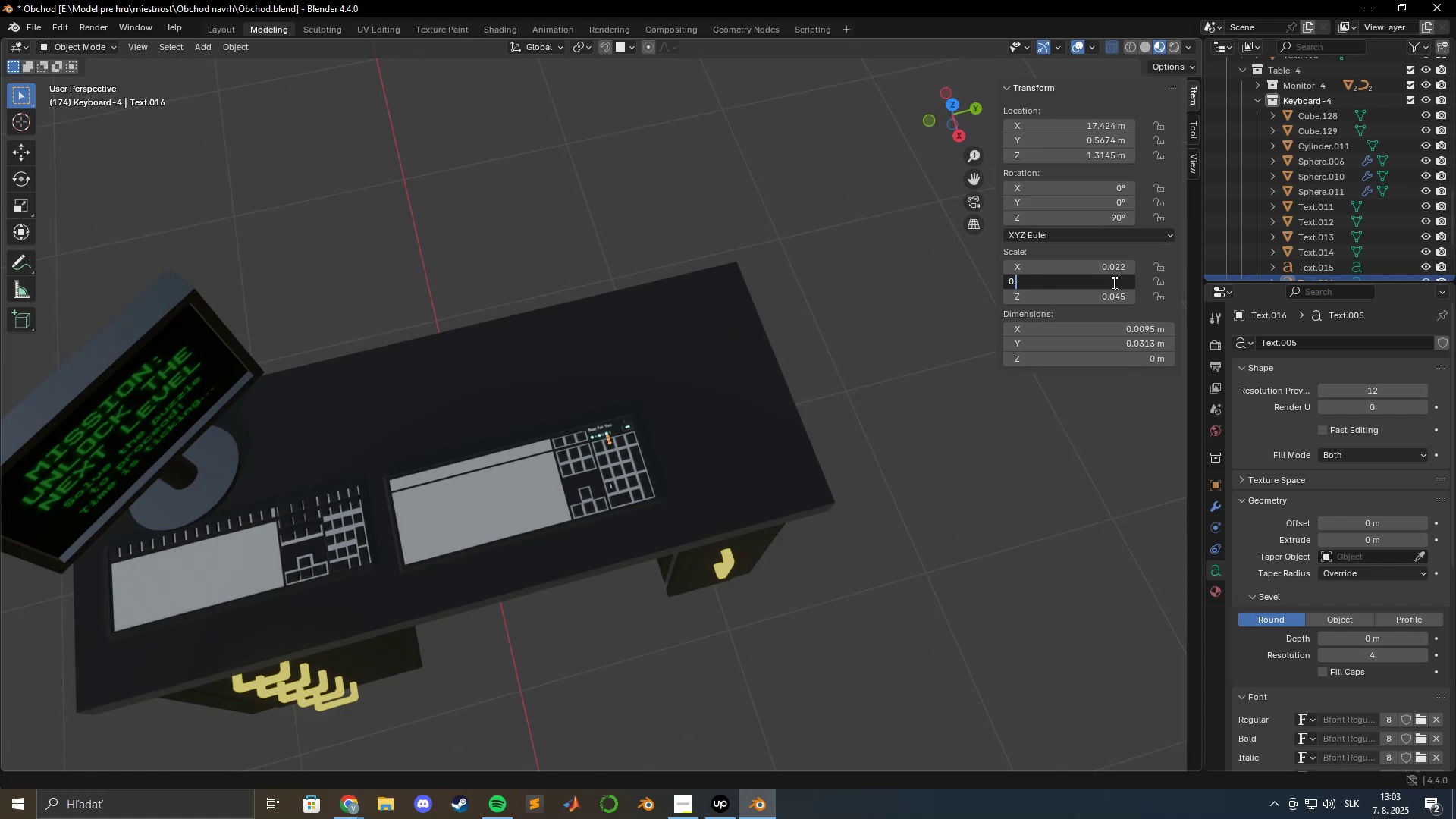 
key(Numpad2)
 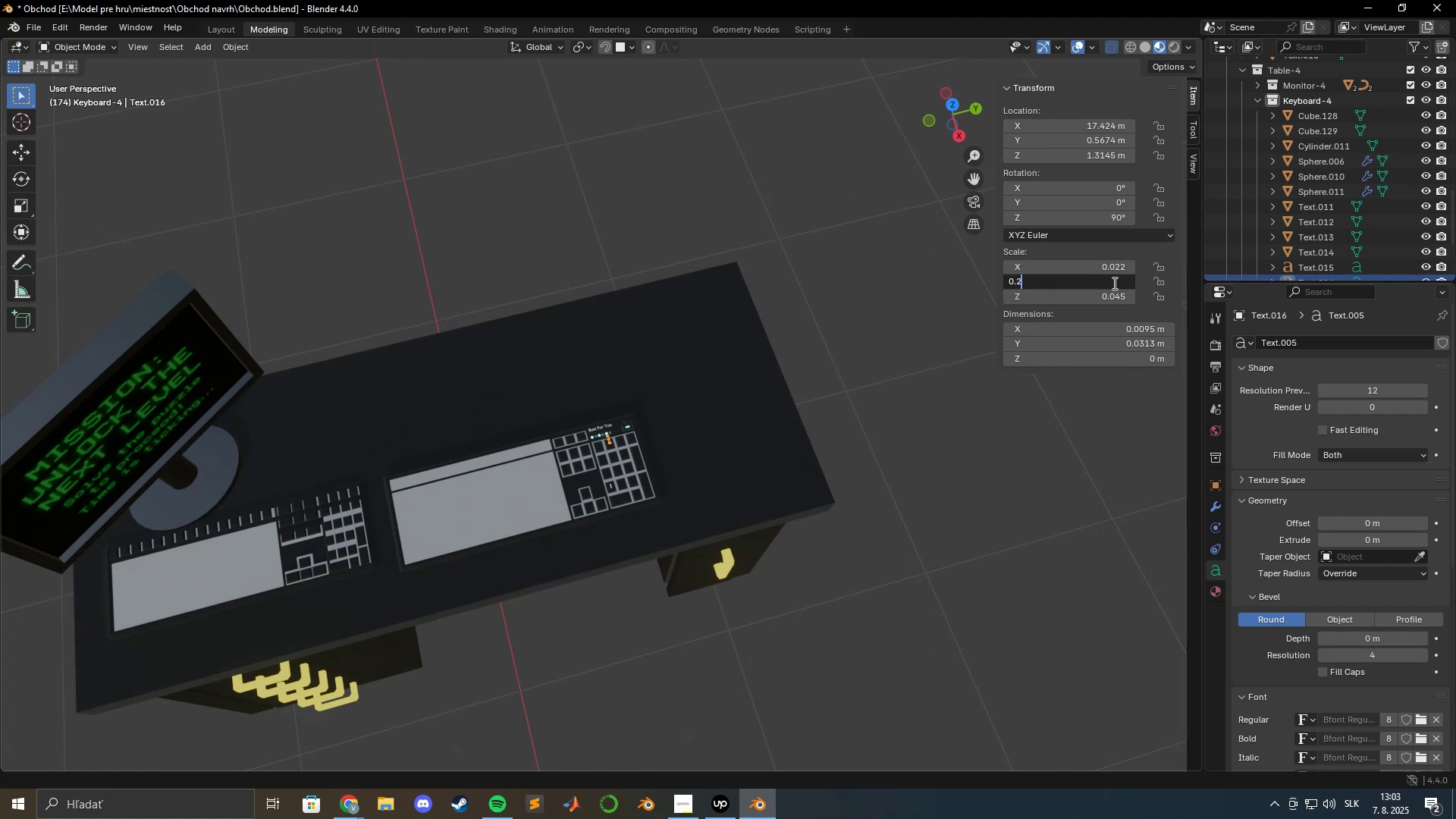 
key(Numpad2)
 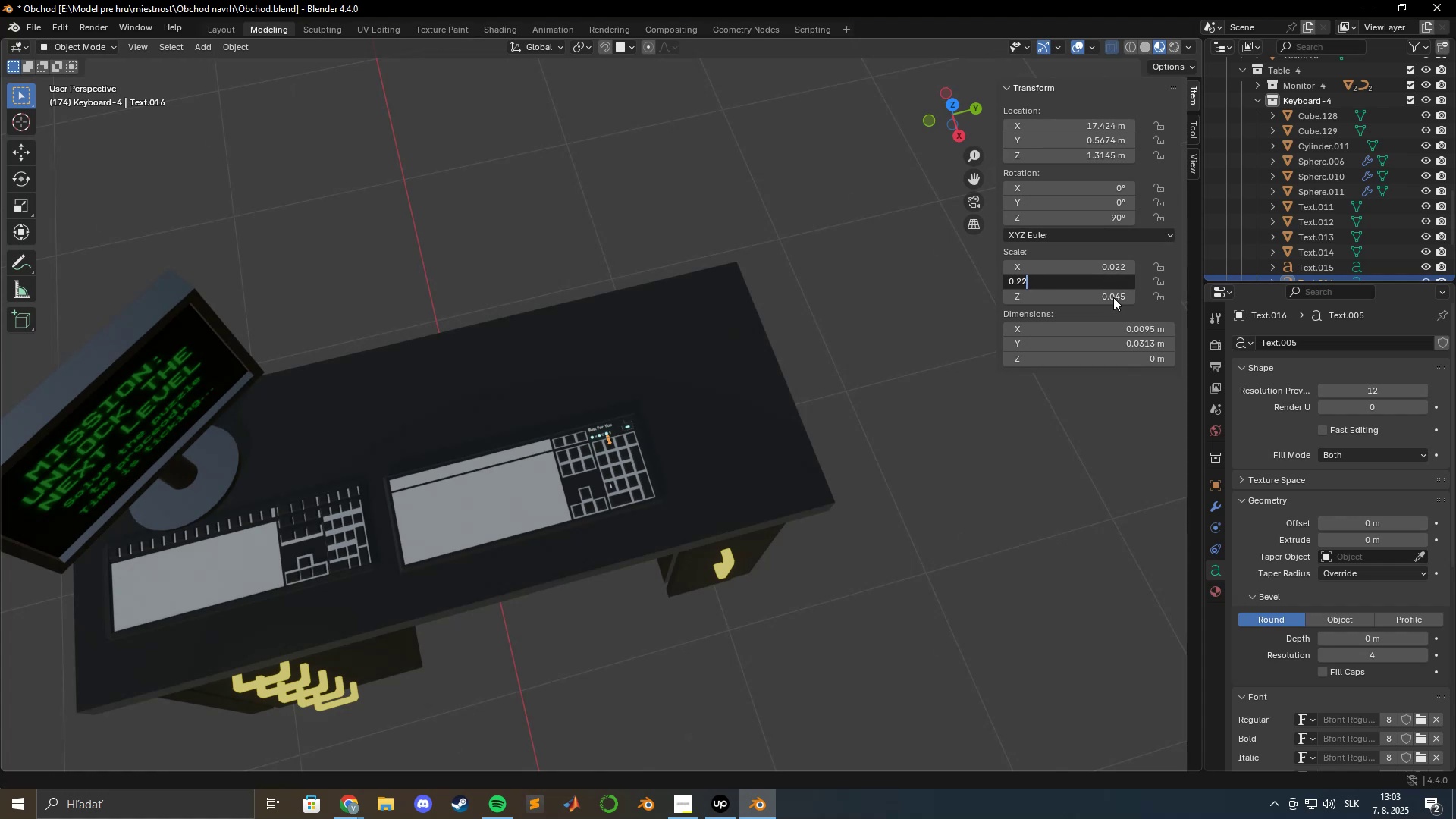 
double_click([1113, 297])
 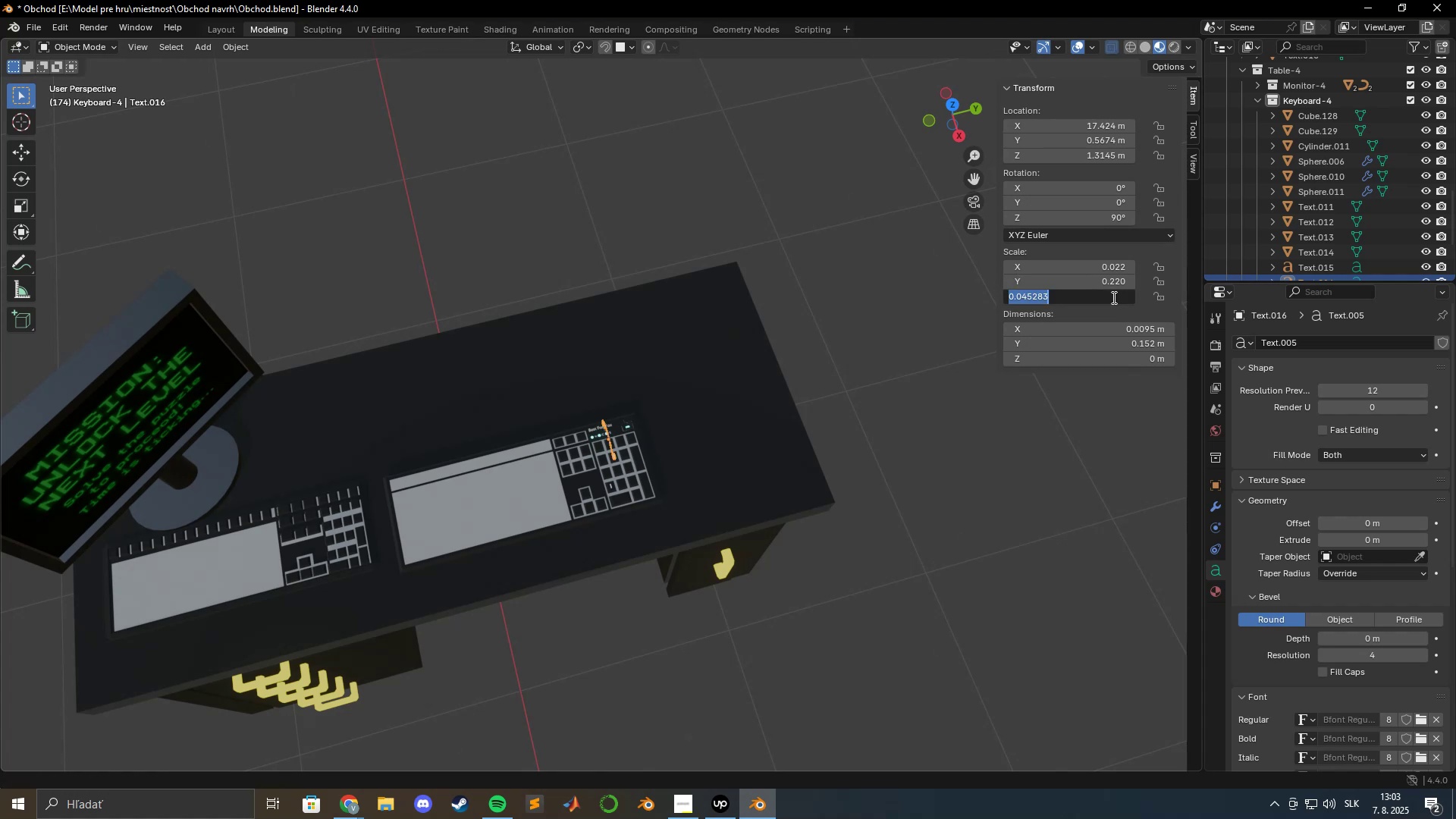 
key(Numpad0)
 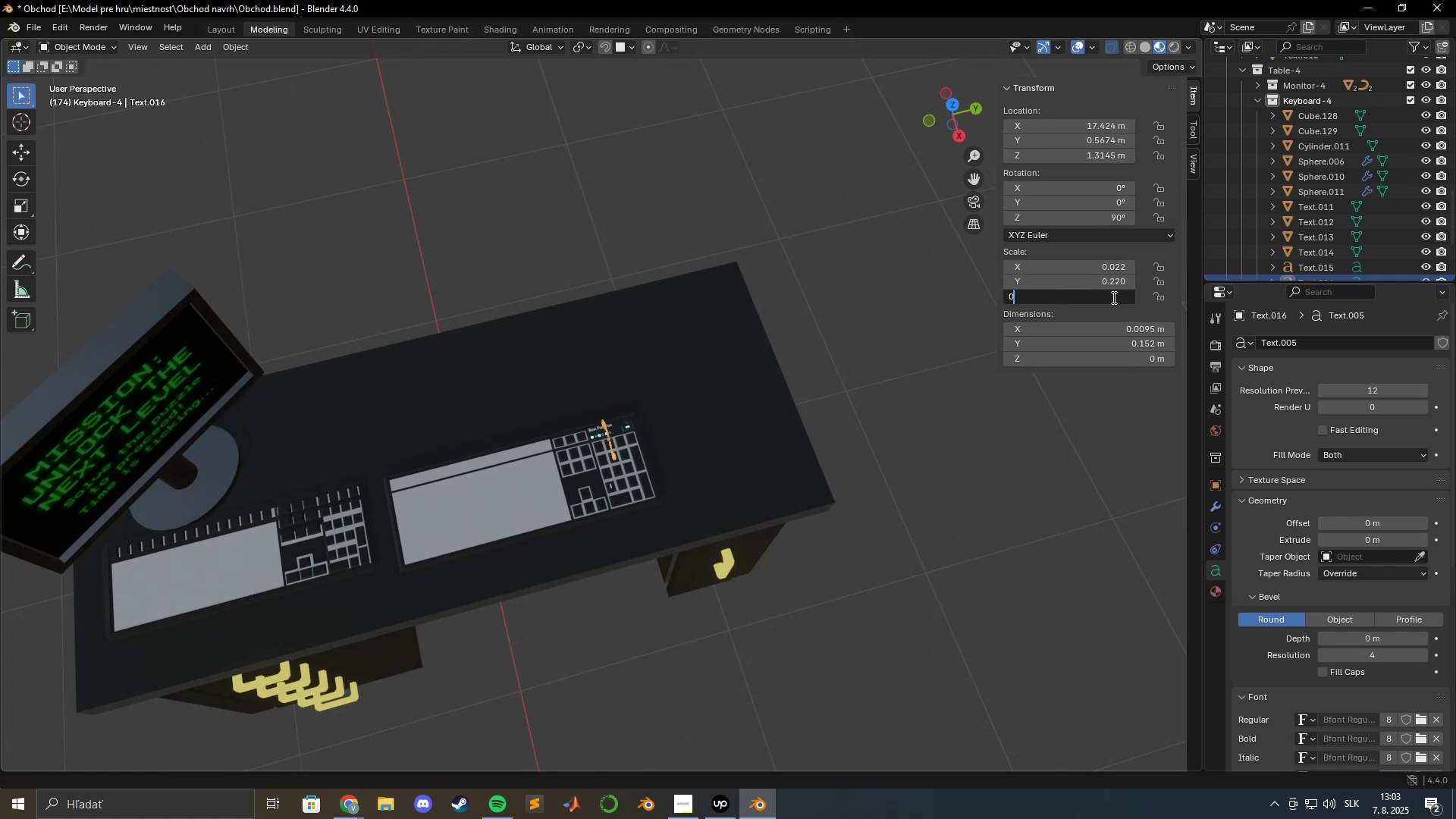 
key(NumpadDecimal)
 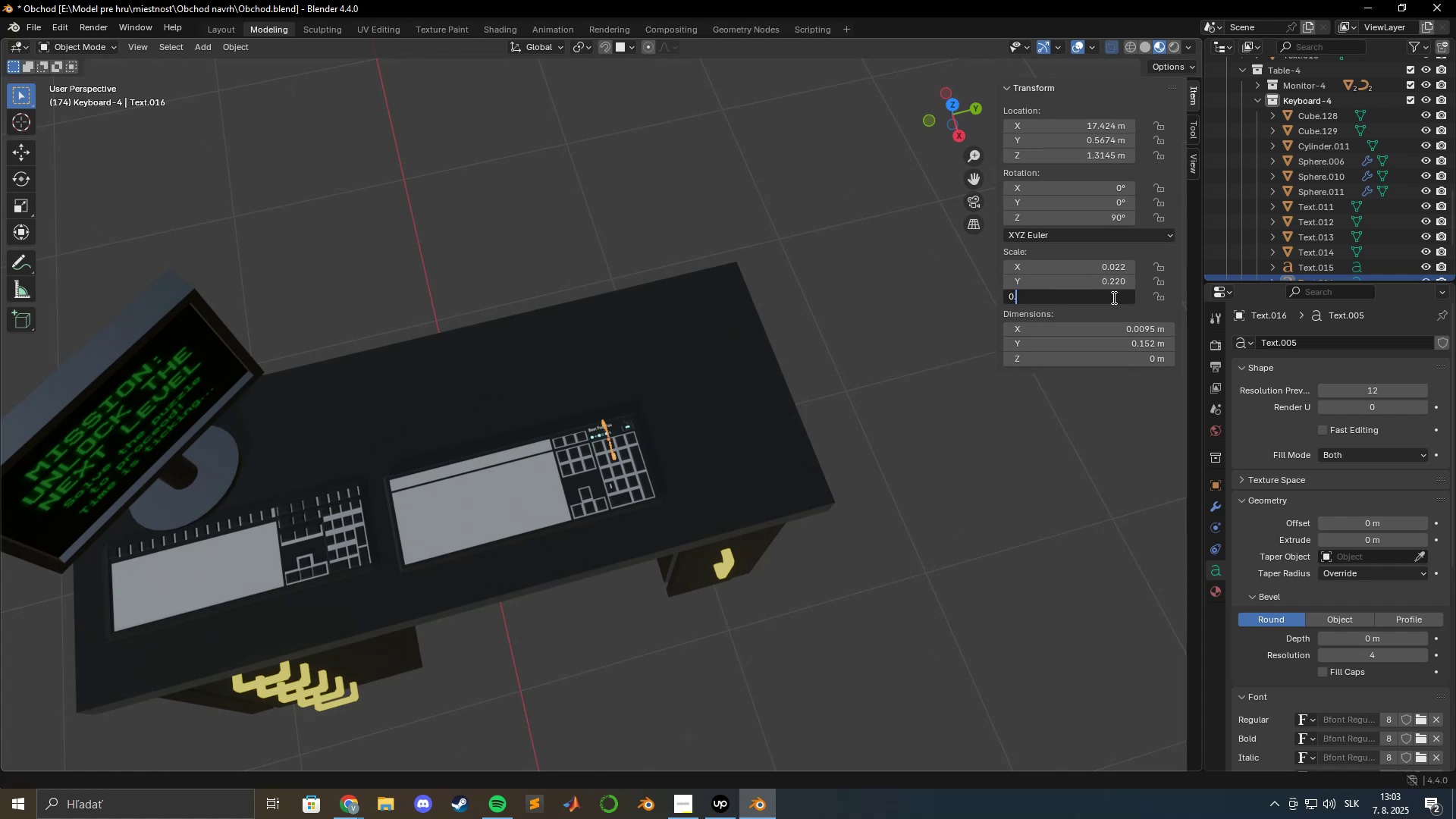 
key(Numpad2)
 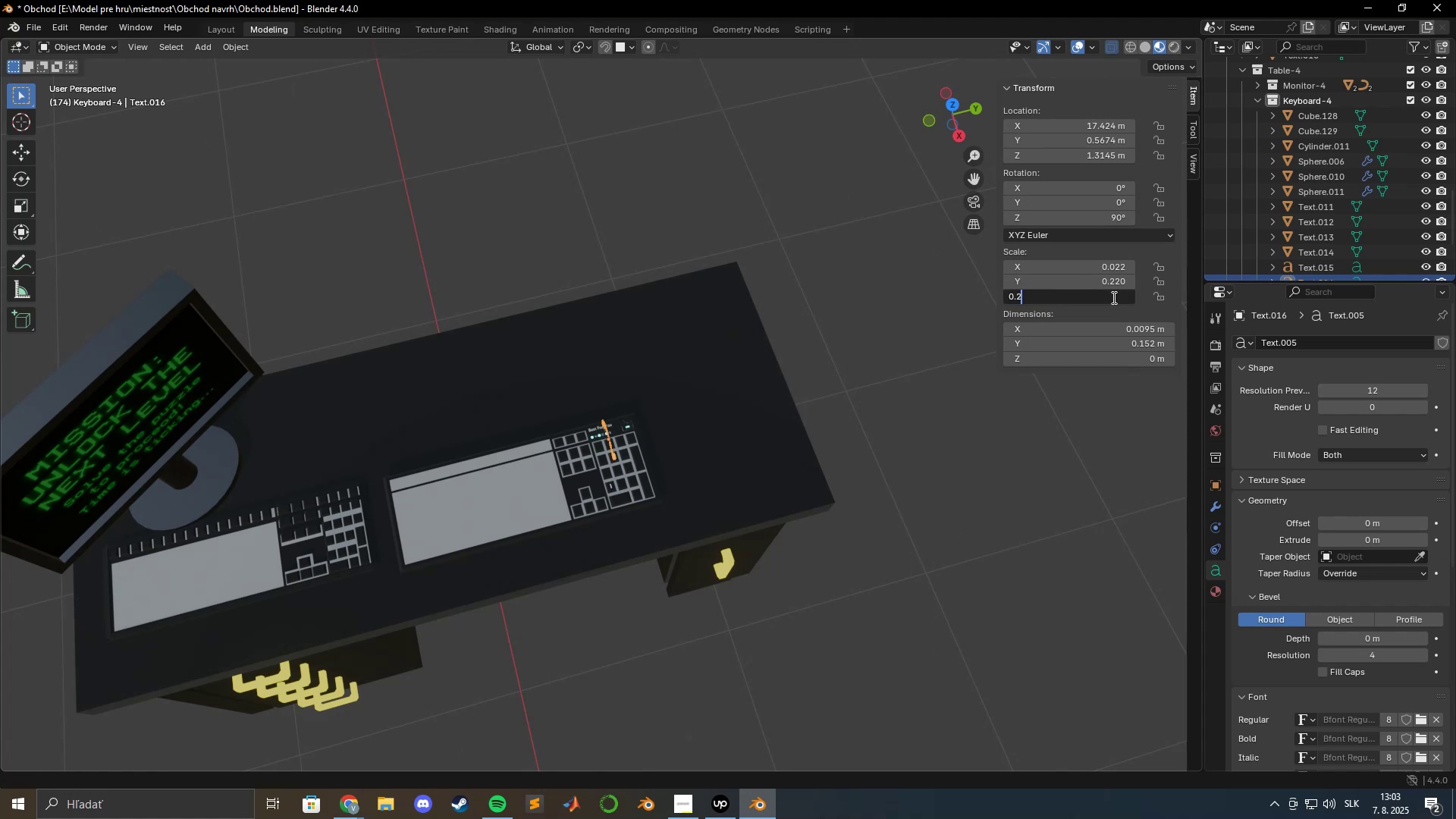 
key(Numpad2)
 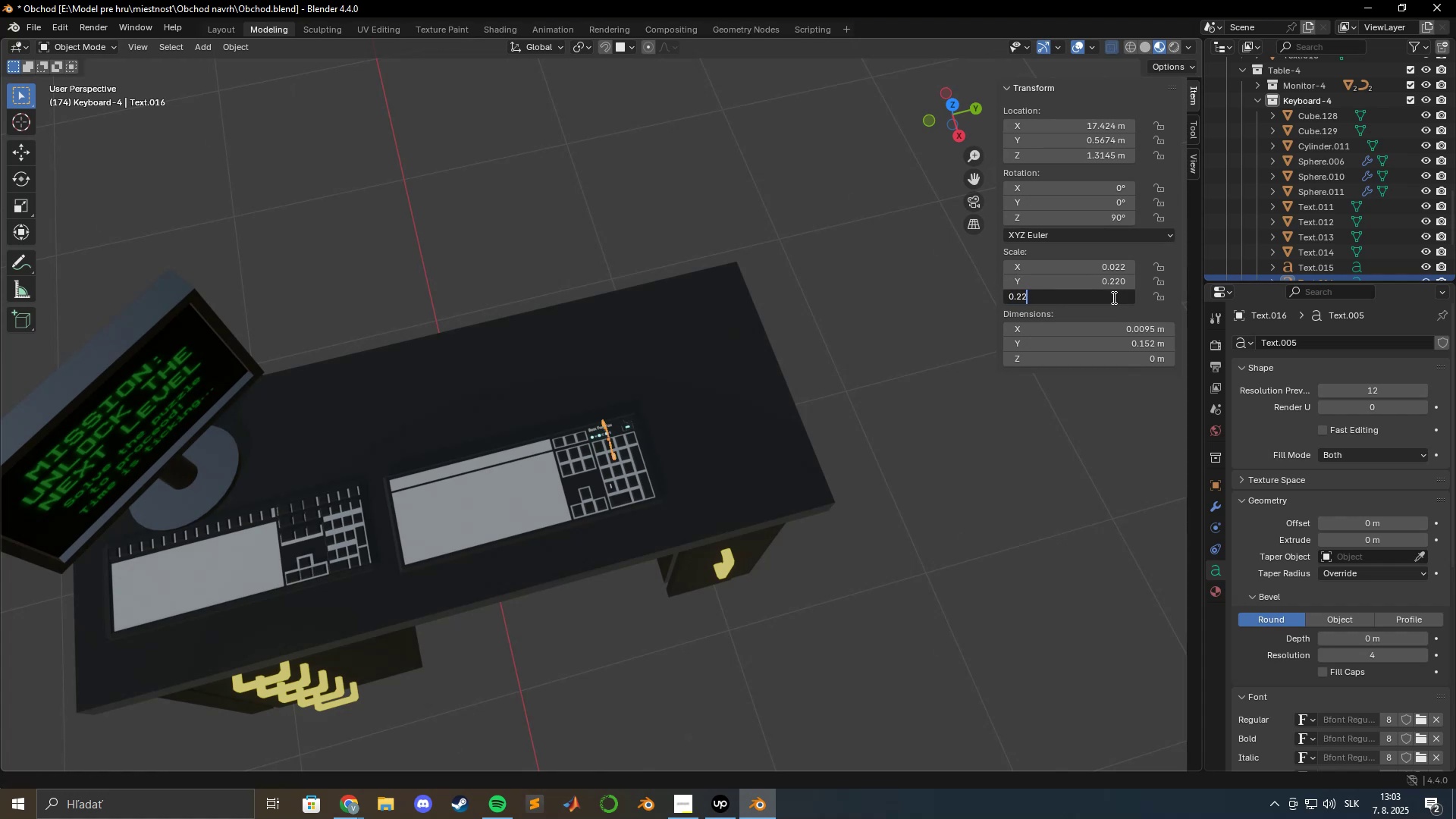 
key(Enter)
 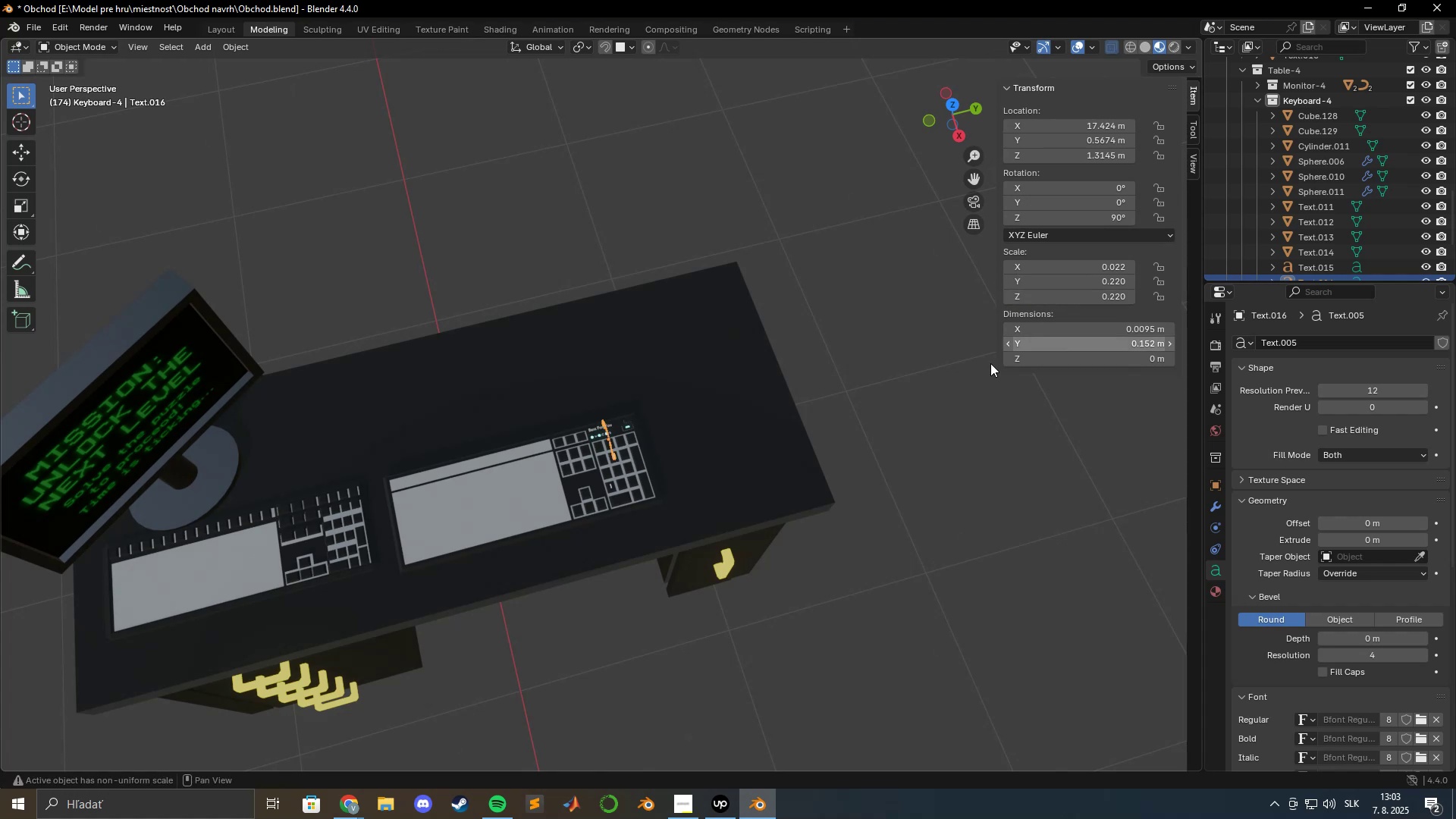 
scroll: coordinate [661, 425], scroll_direction: up, amount: 5.0
 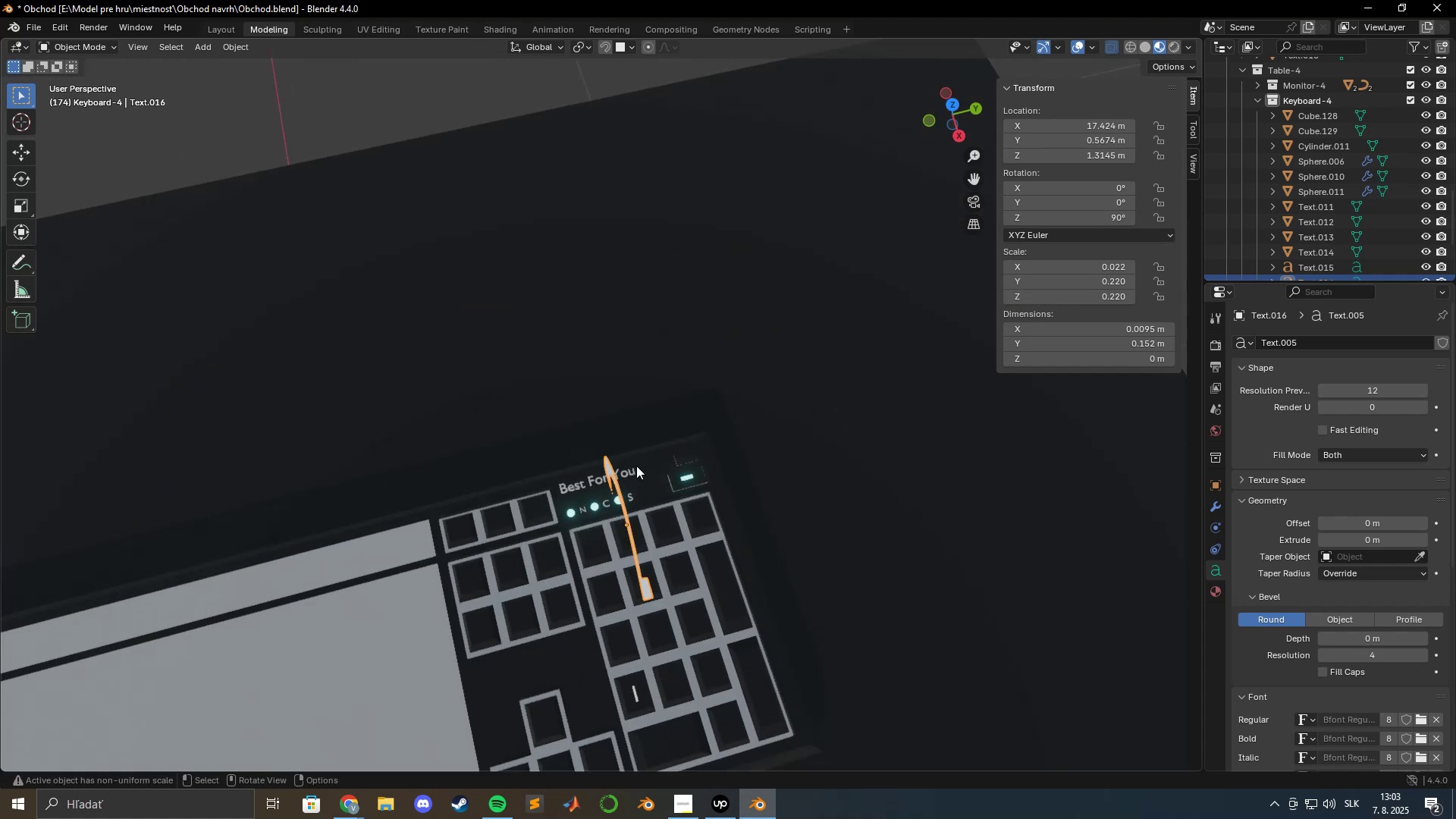 
hold_key(key=ShiftLeft, duration=0.43)
 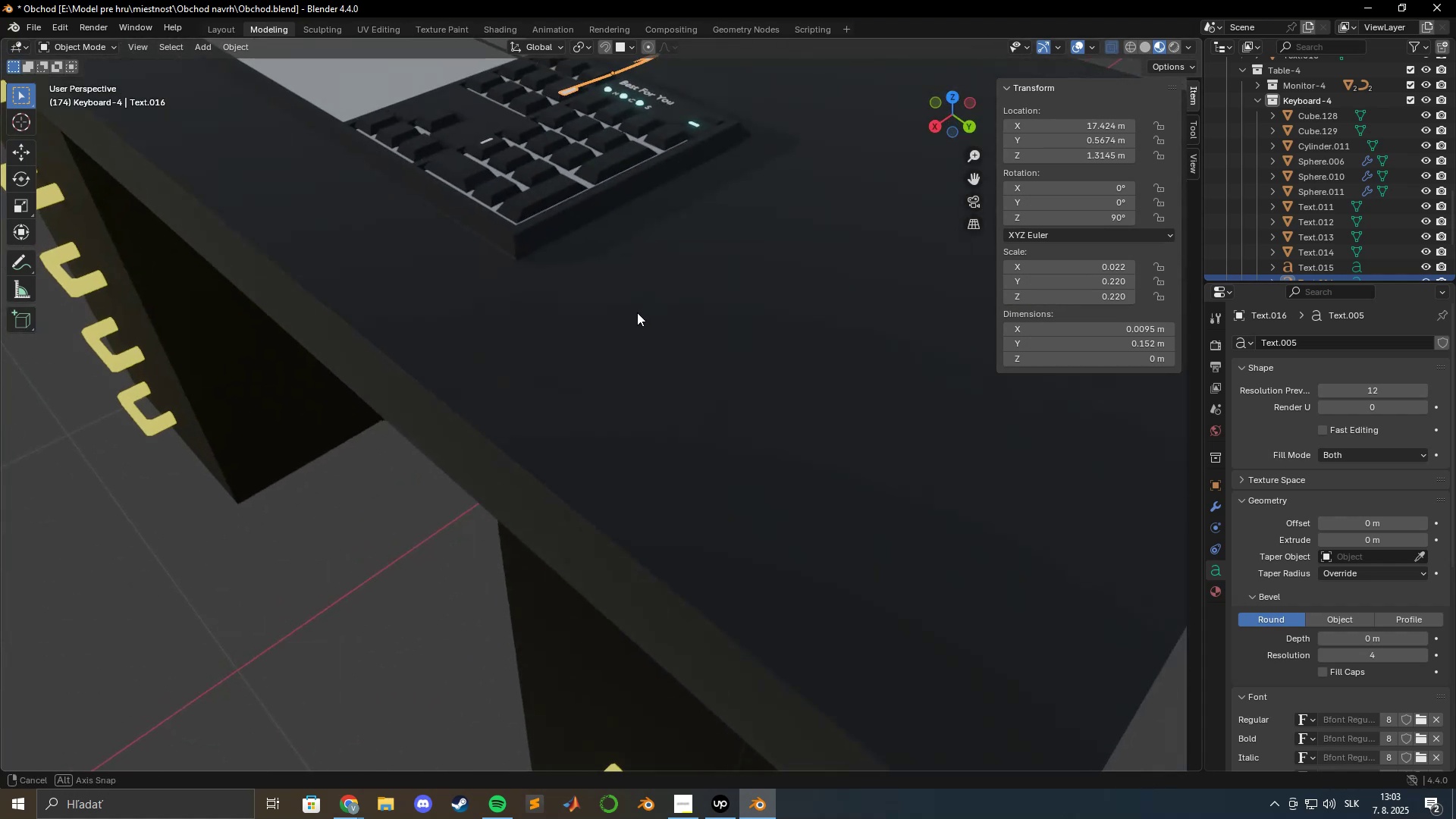 
hold_key(key=ShiftLeft, duration=0.37)
 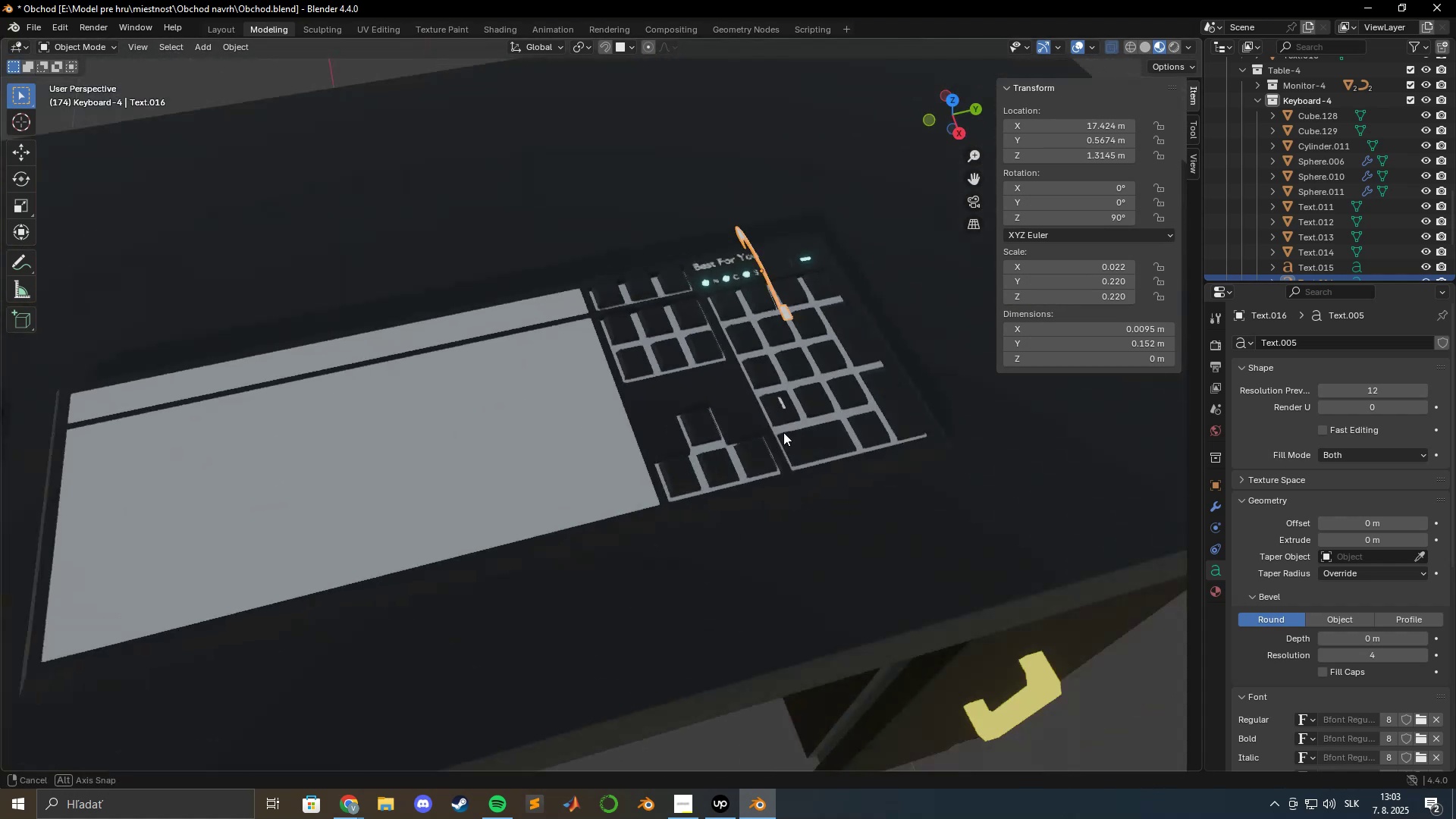 
hold_key(key=ShiftLeft, duration=0.48)
 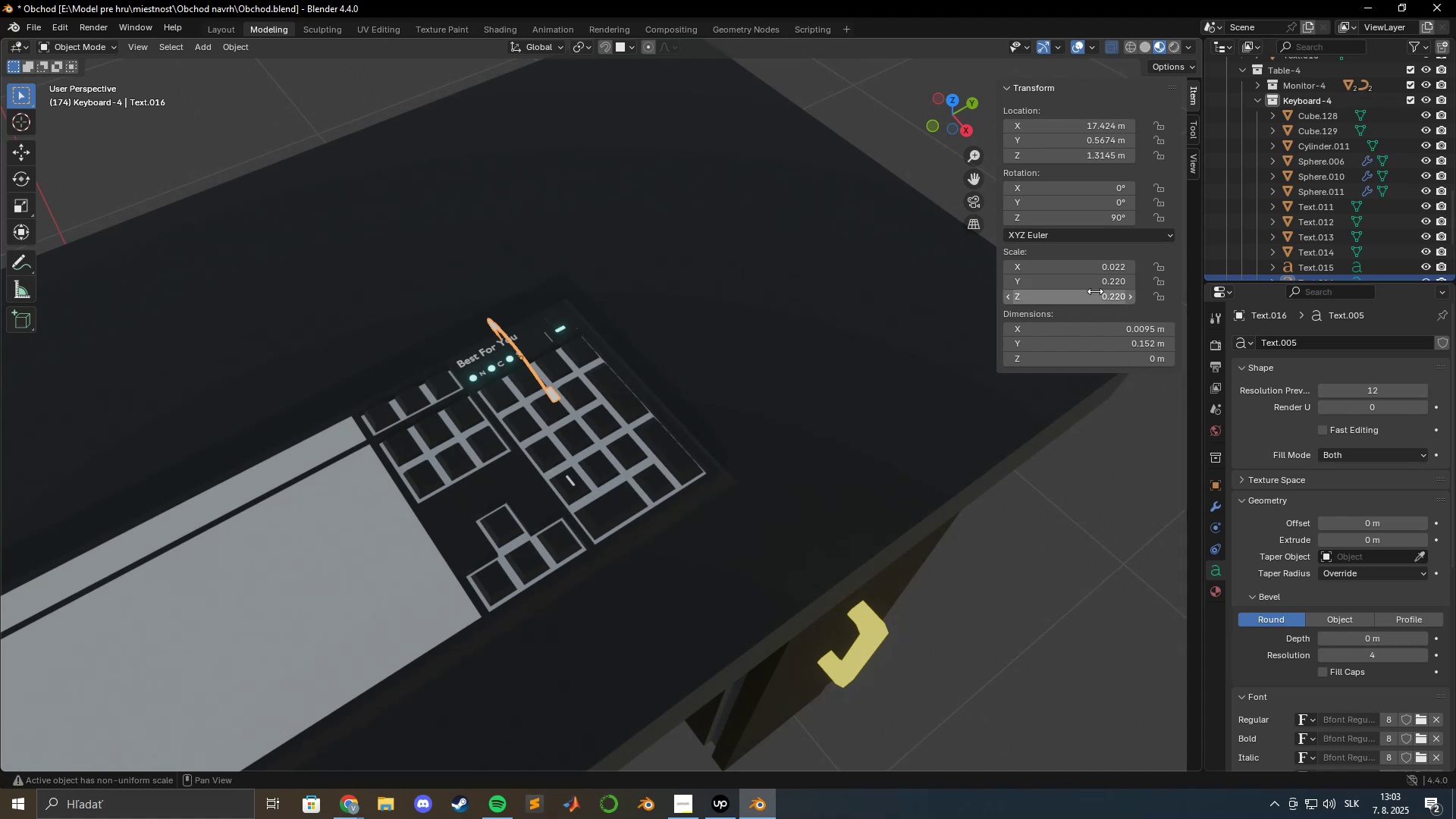 
left_click([1109, 279])
 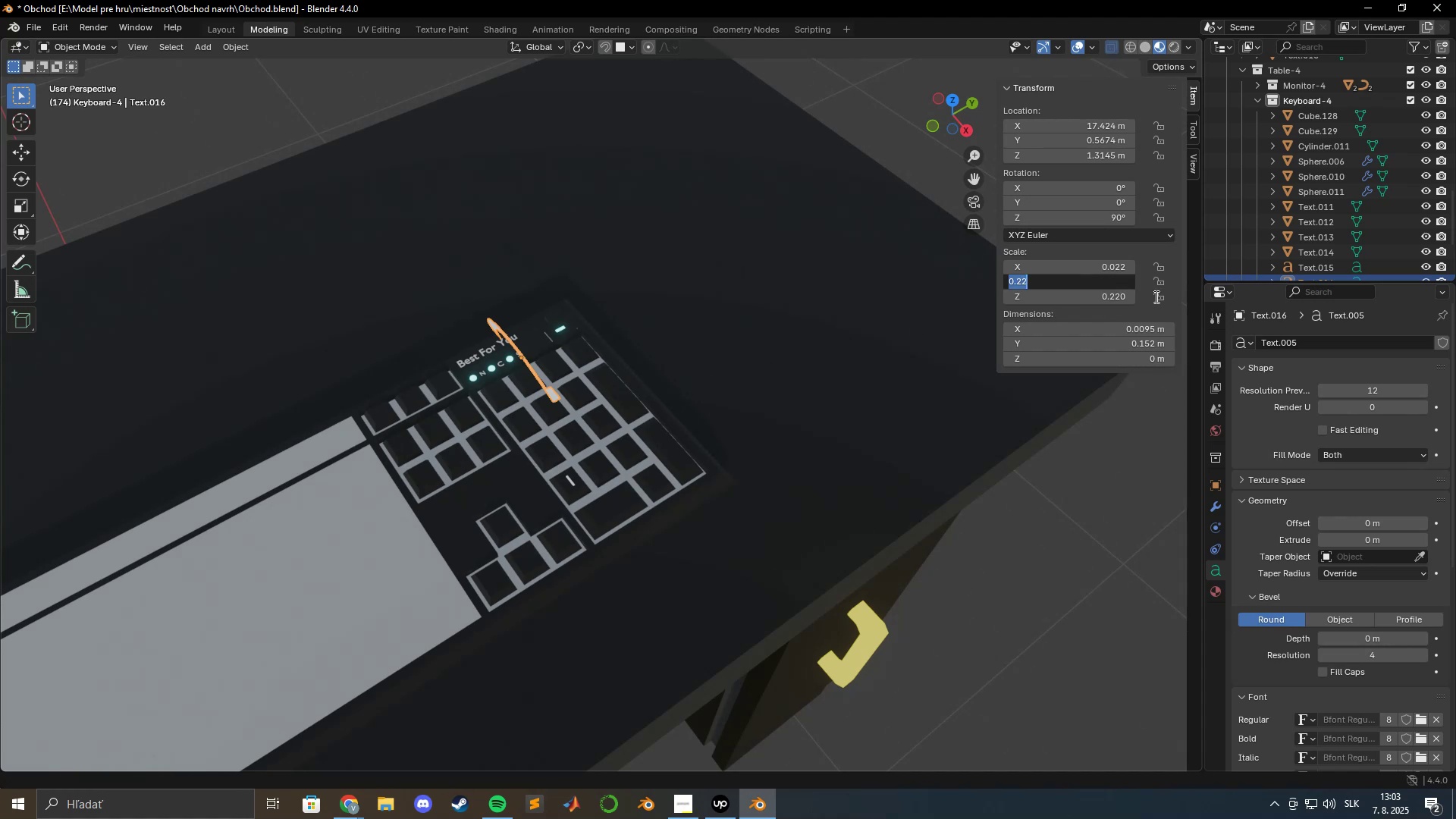 
key(Numpad0)
 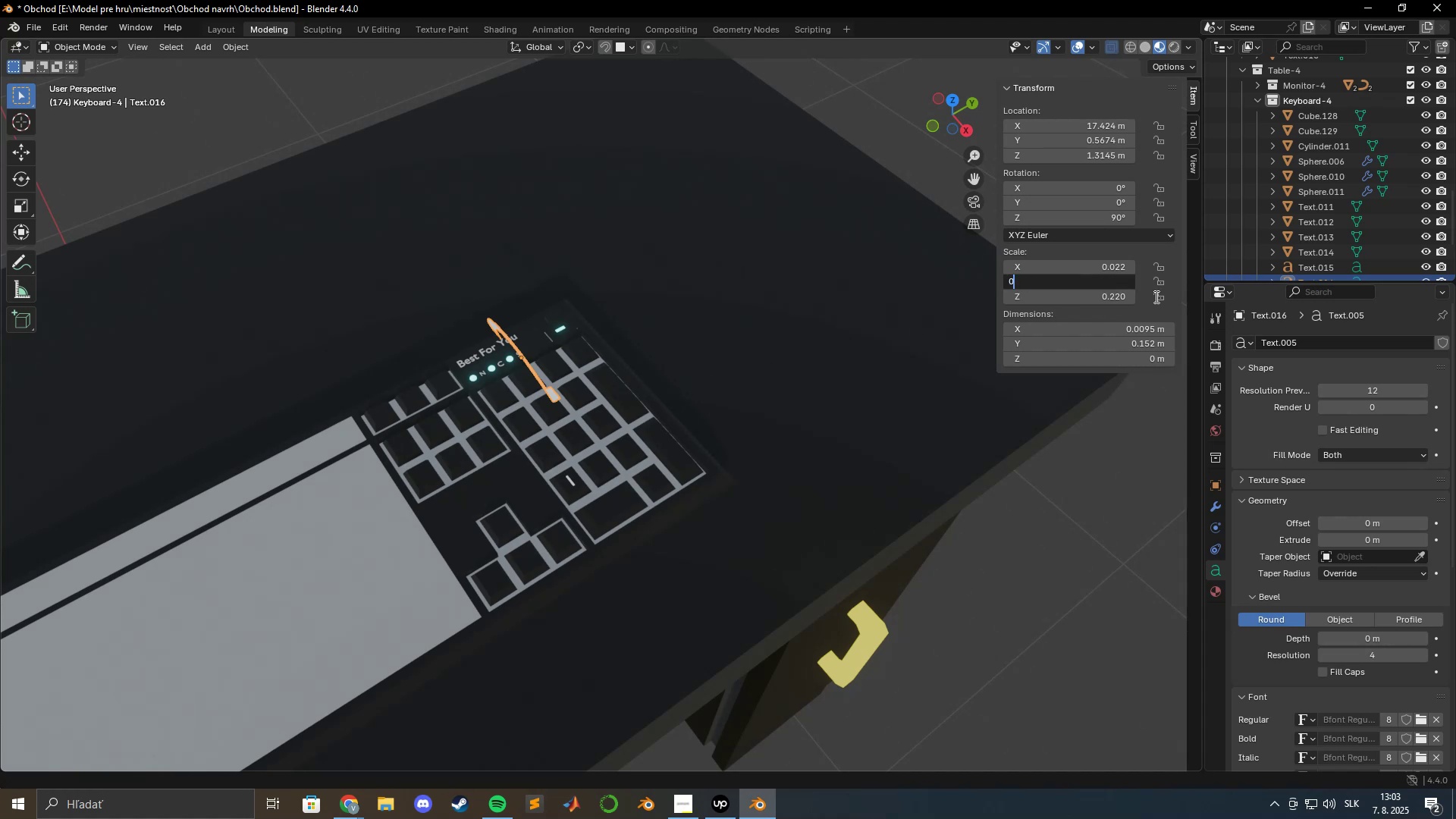 
key(NumpadDecimal)
 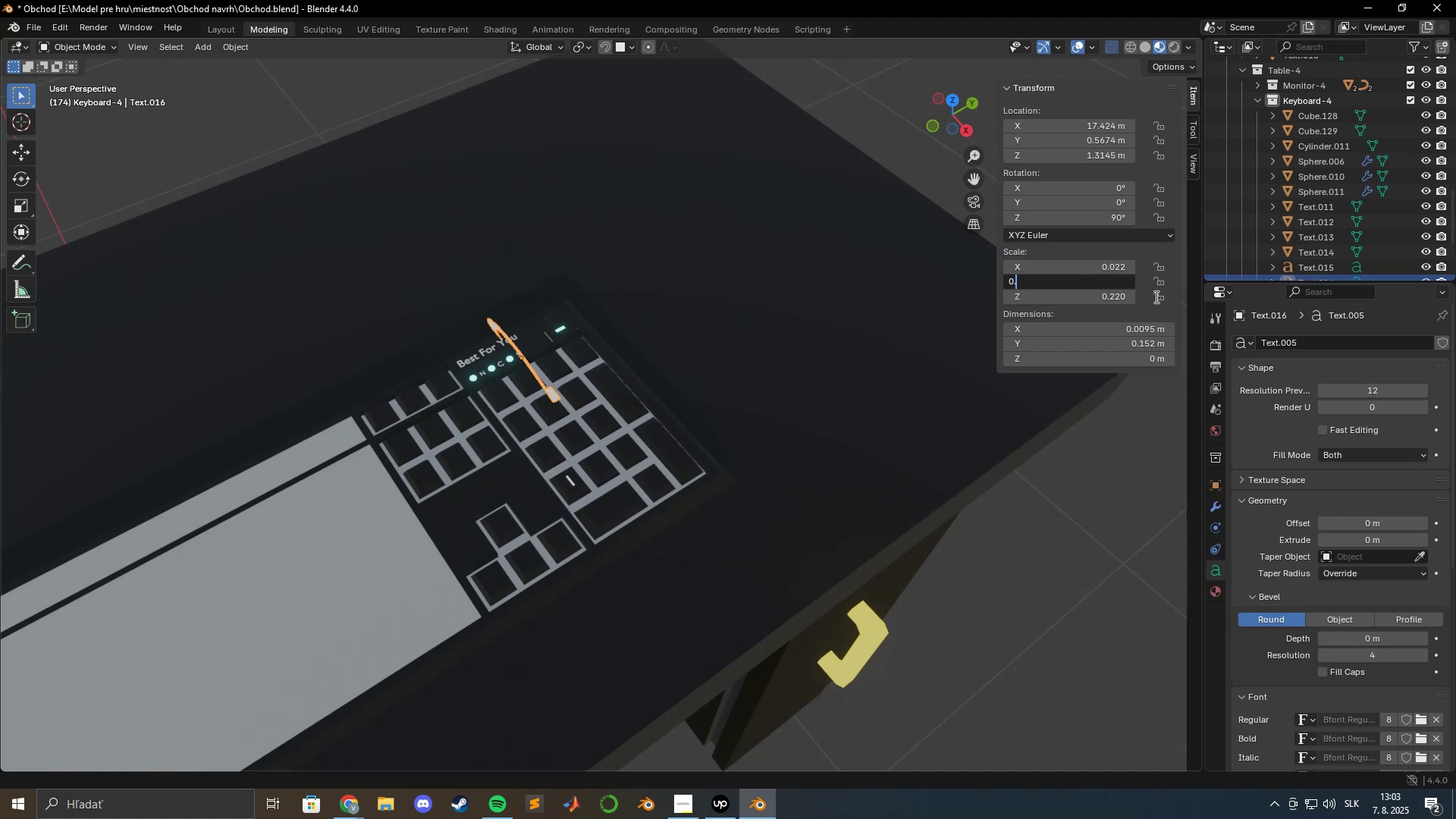 
key(Numpad0)
 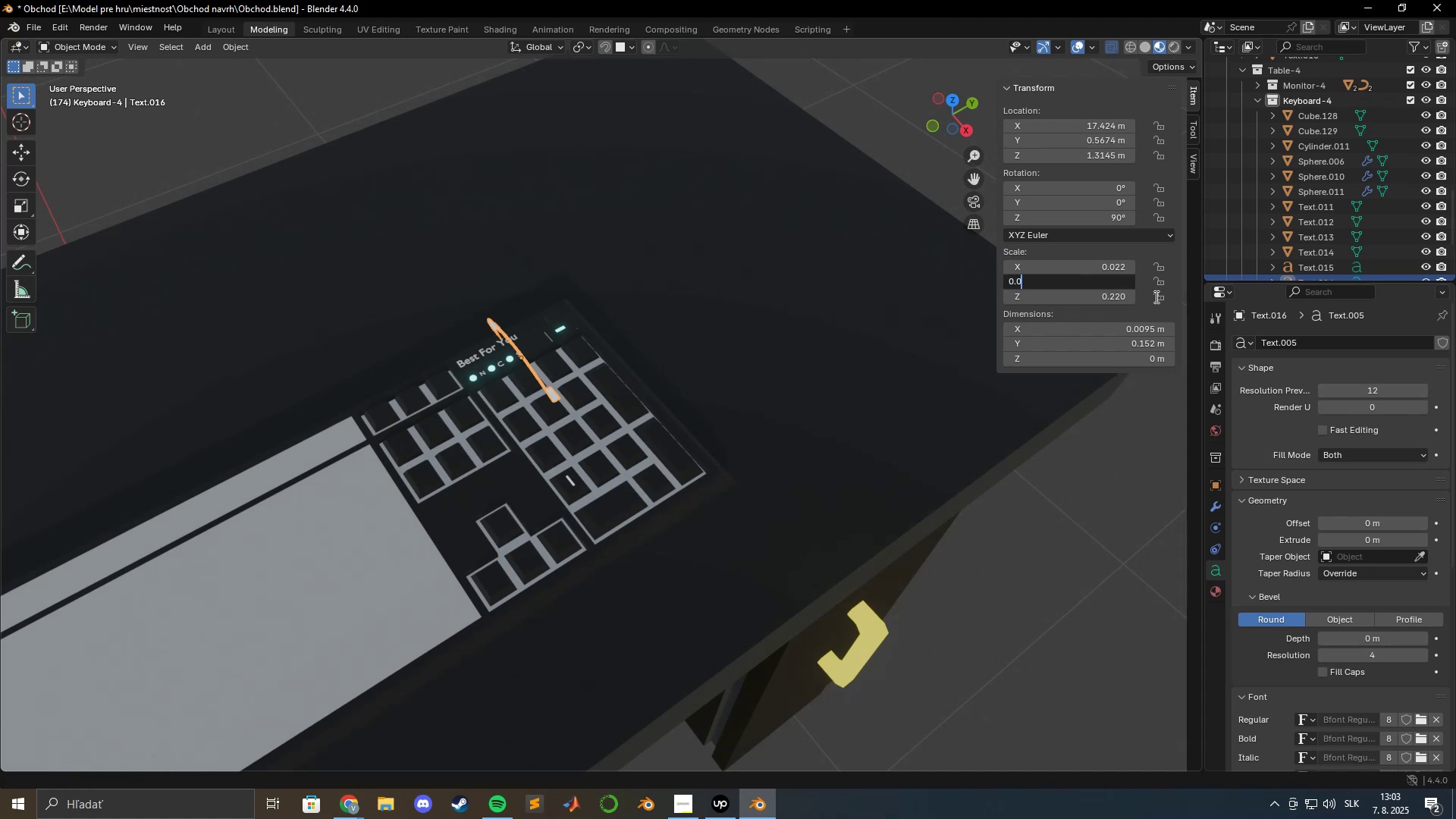 
key(Numpad2)
 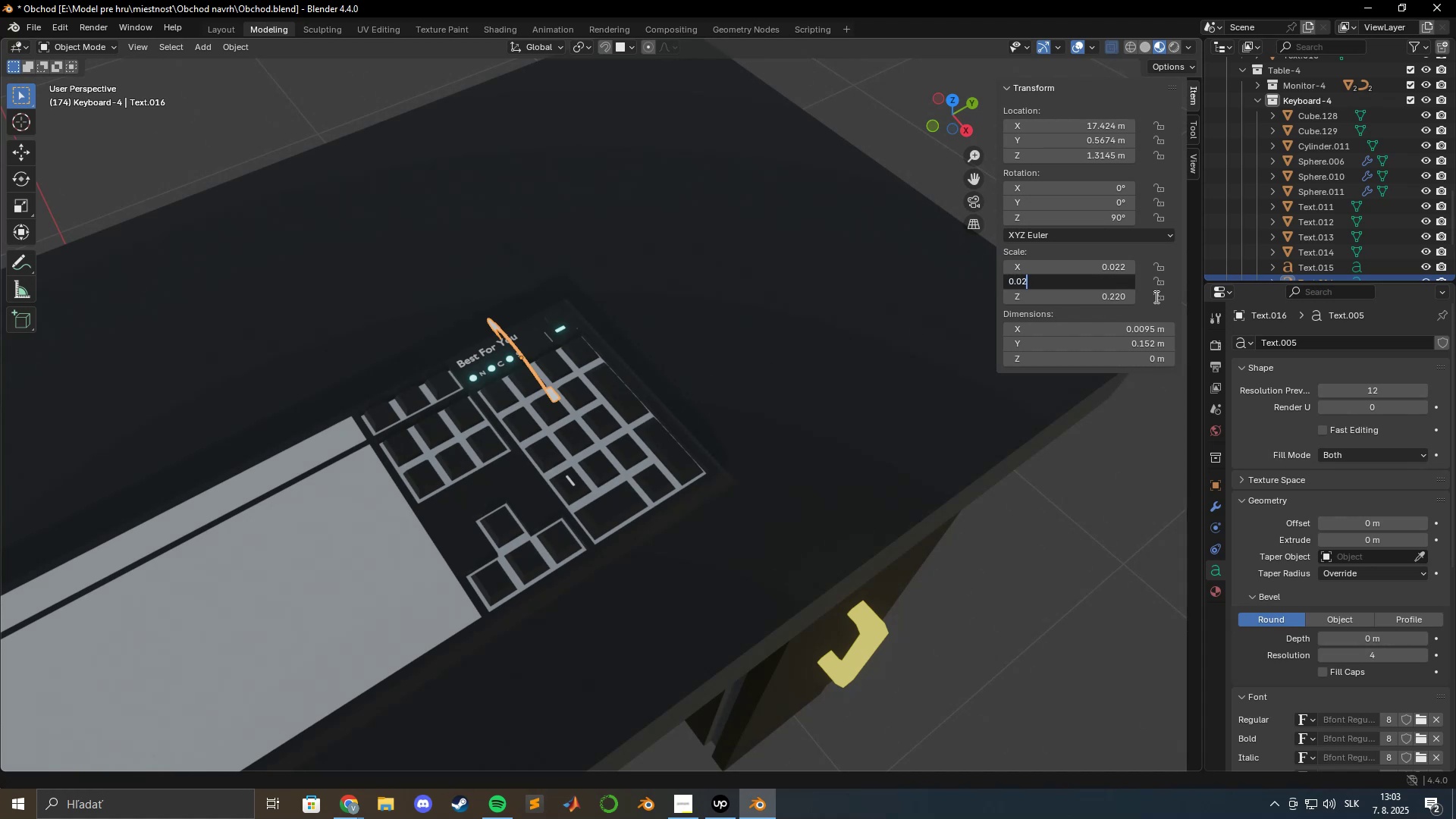 
key(Numpad2)
 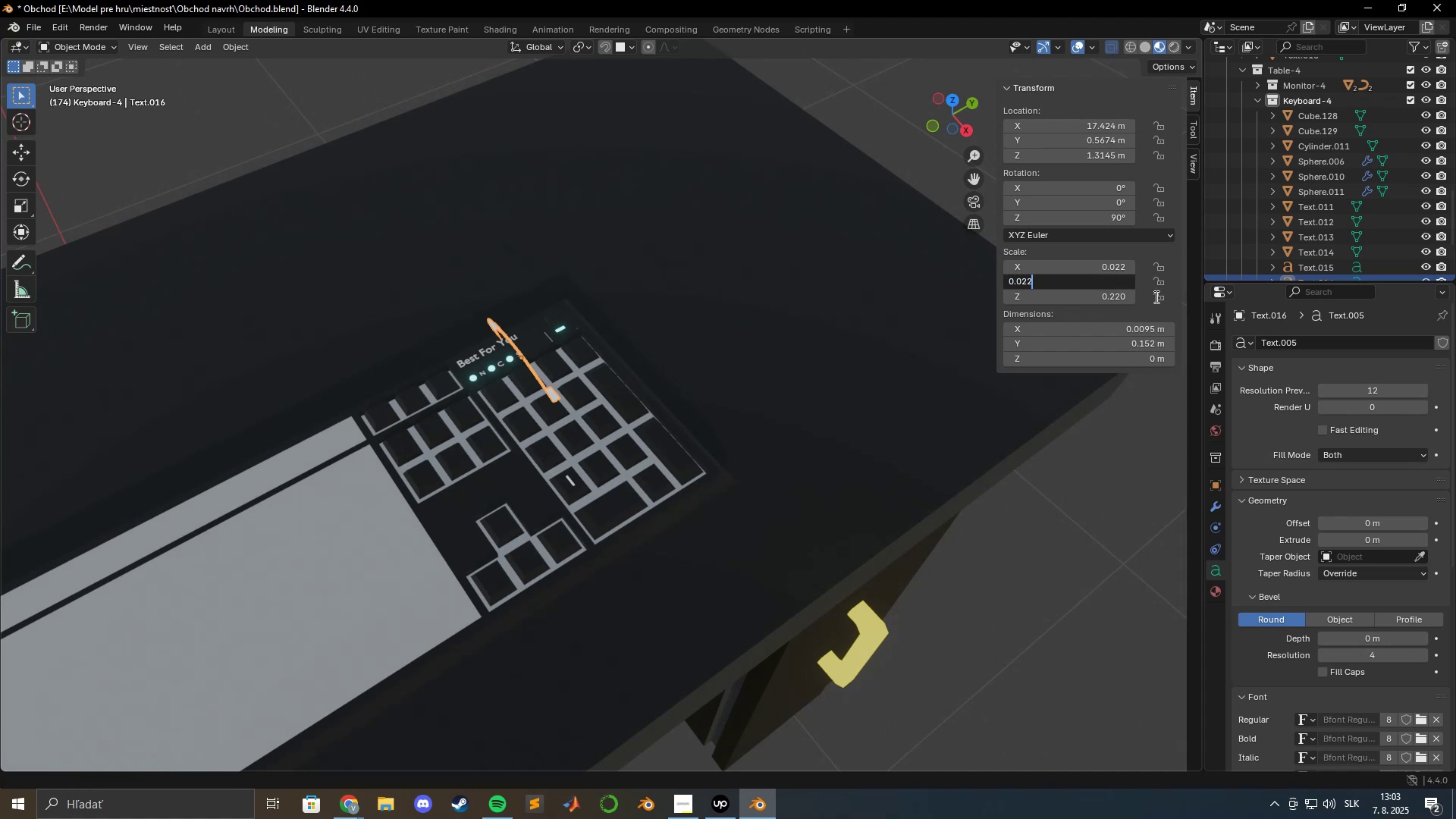 
key(Enter)
 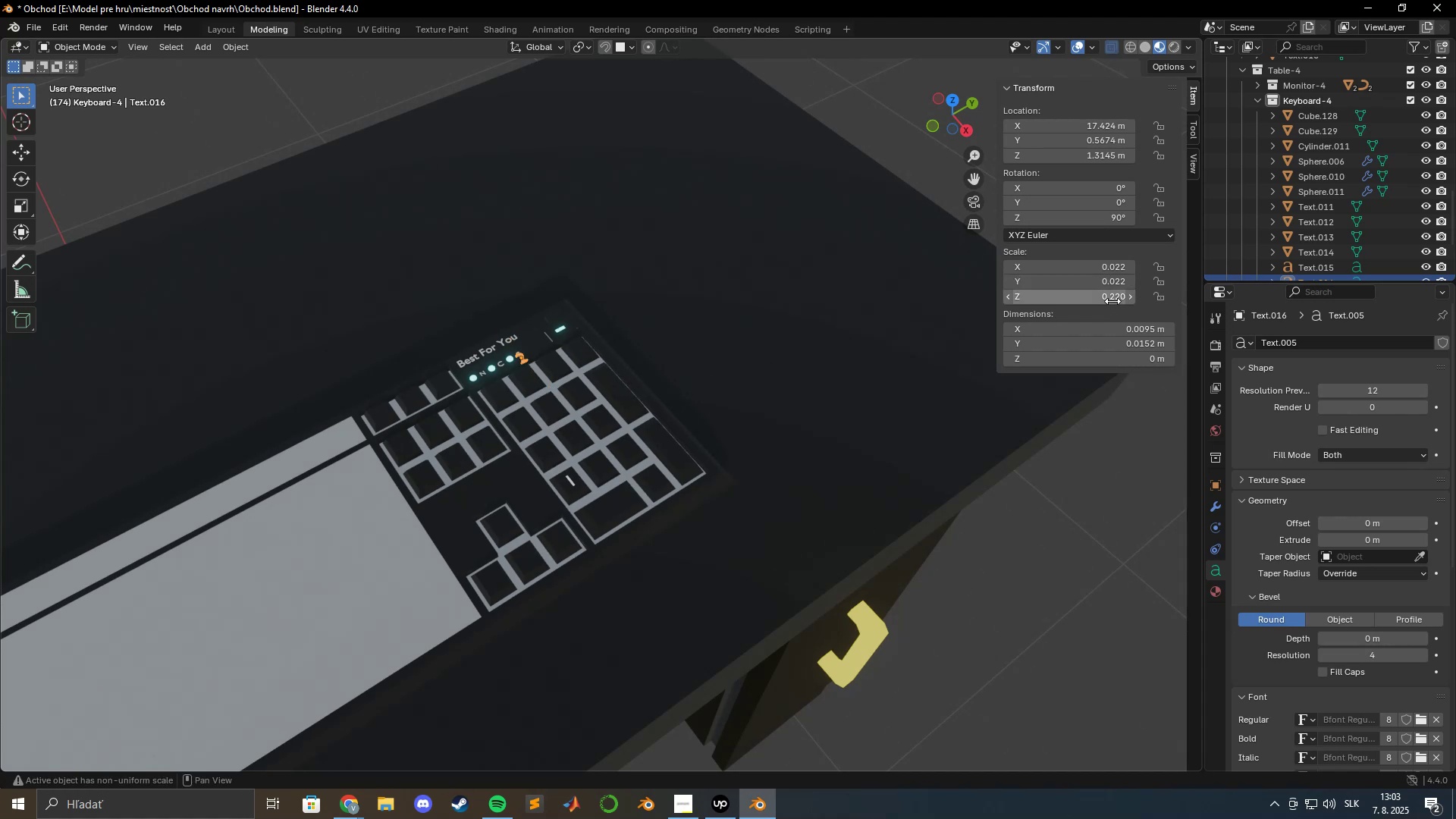 
left_click([1112, 297])
 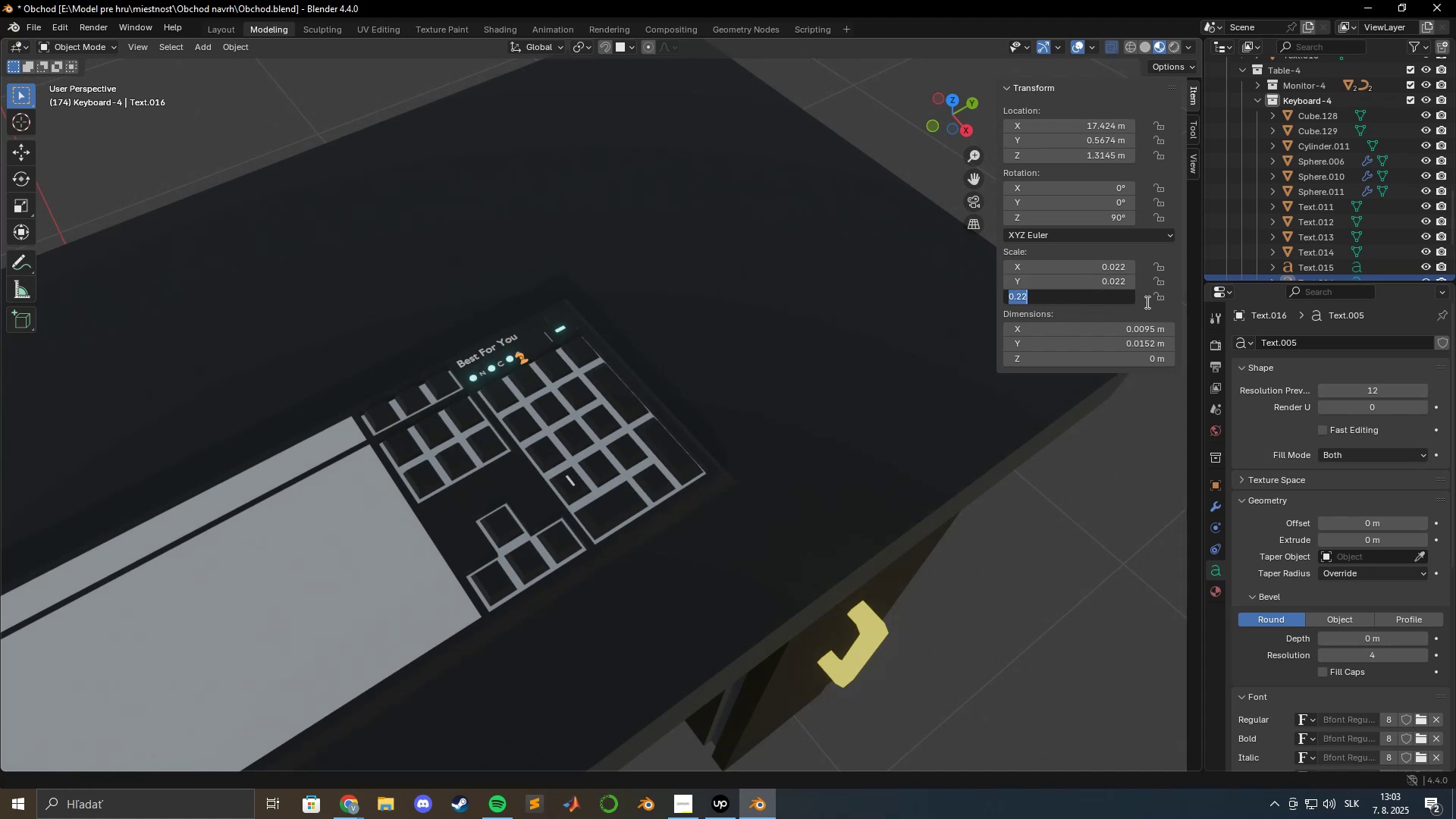 
key(Numpad0)
 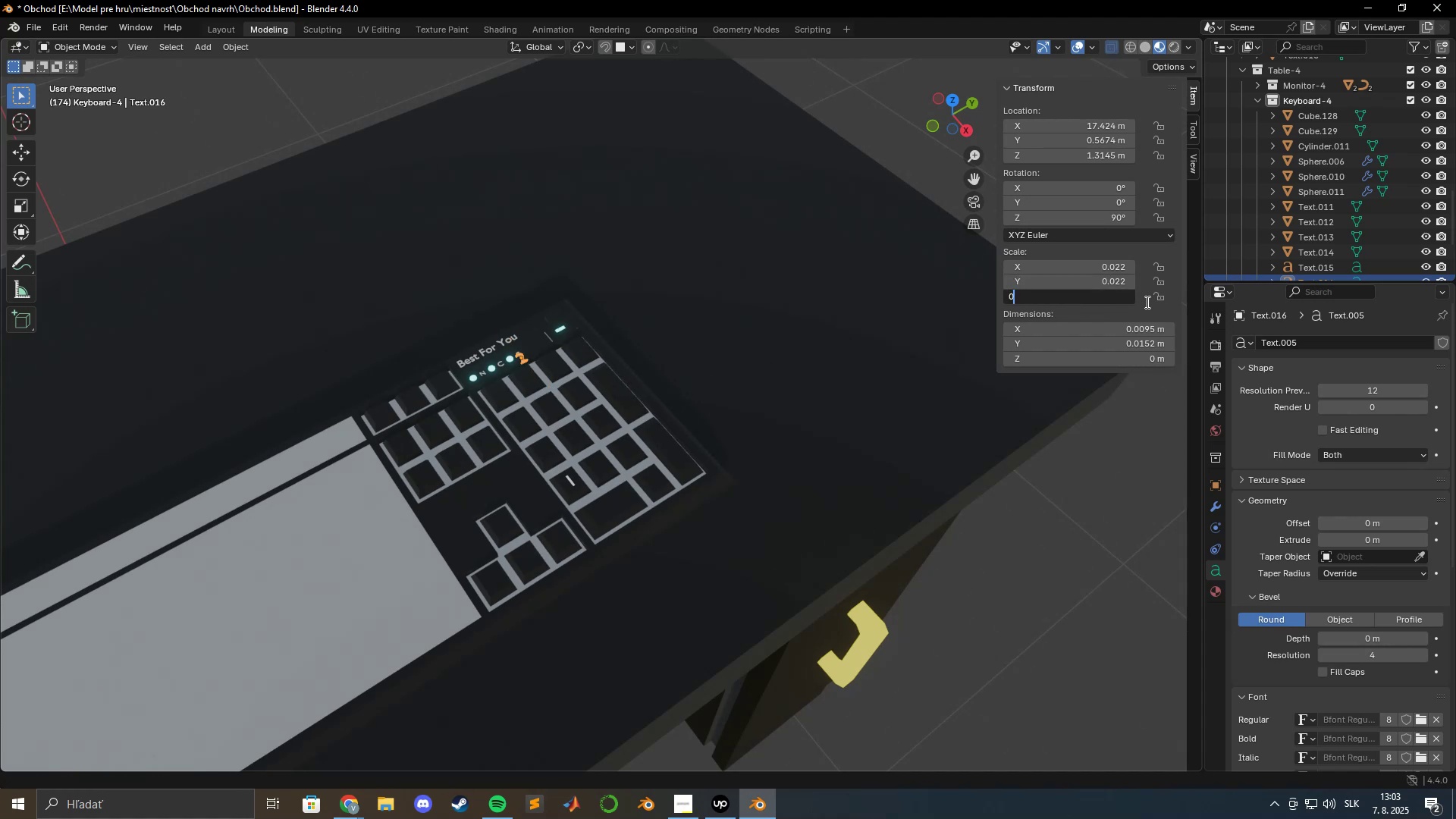 
key(NumpadDecimal)
 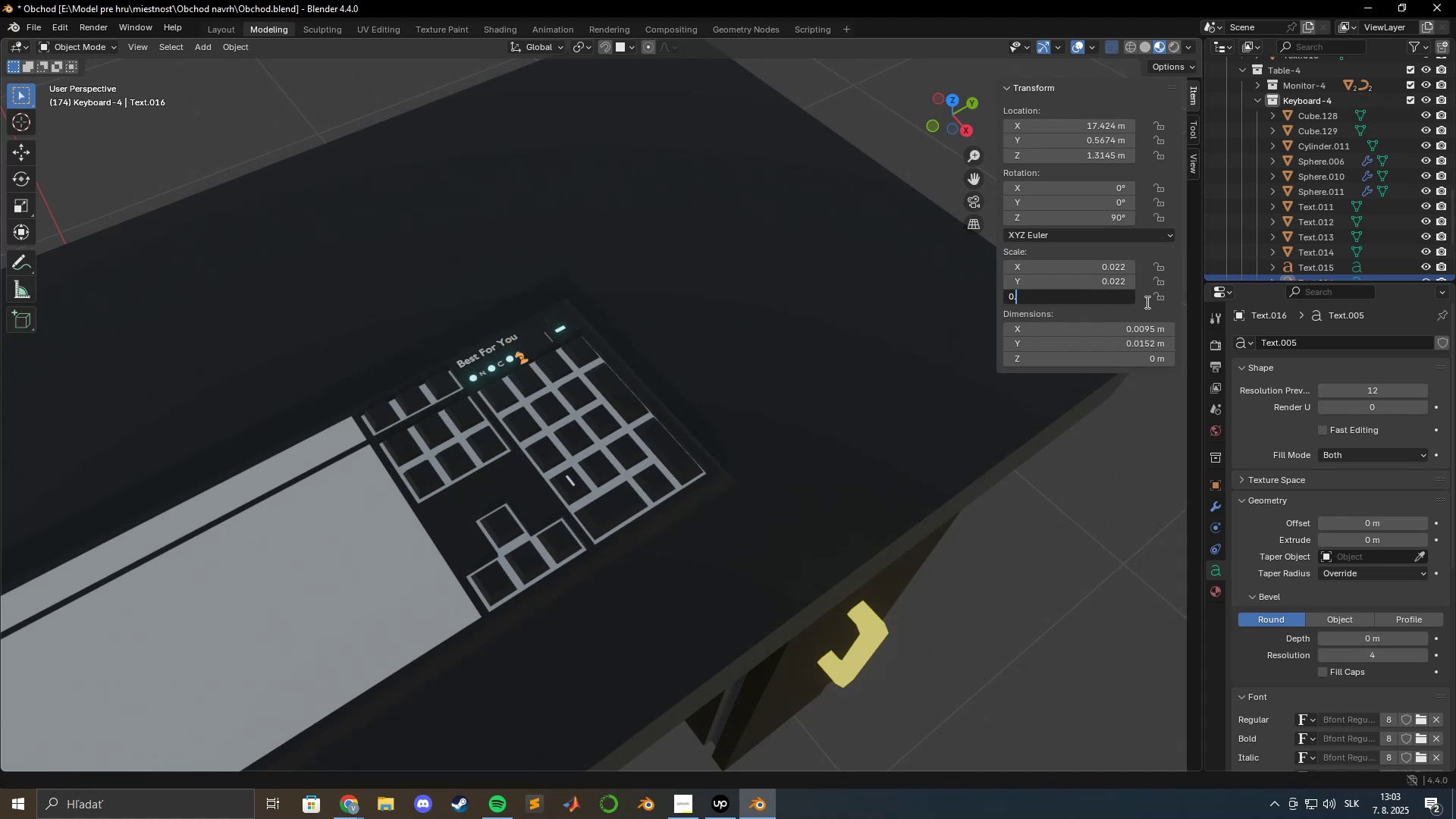 
key(Numpad0)
 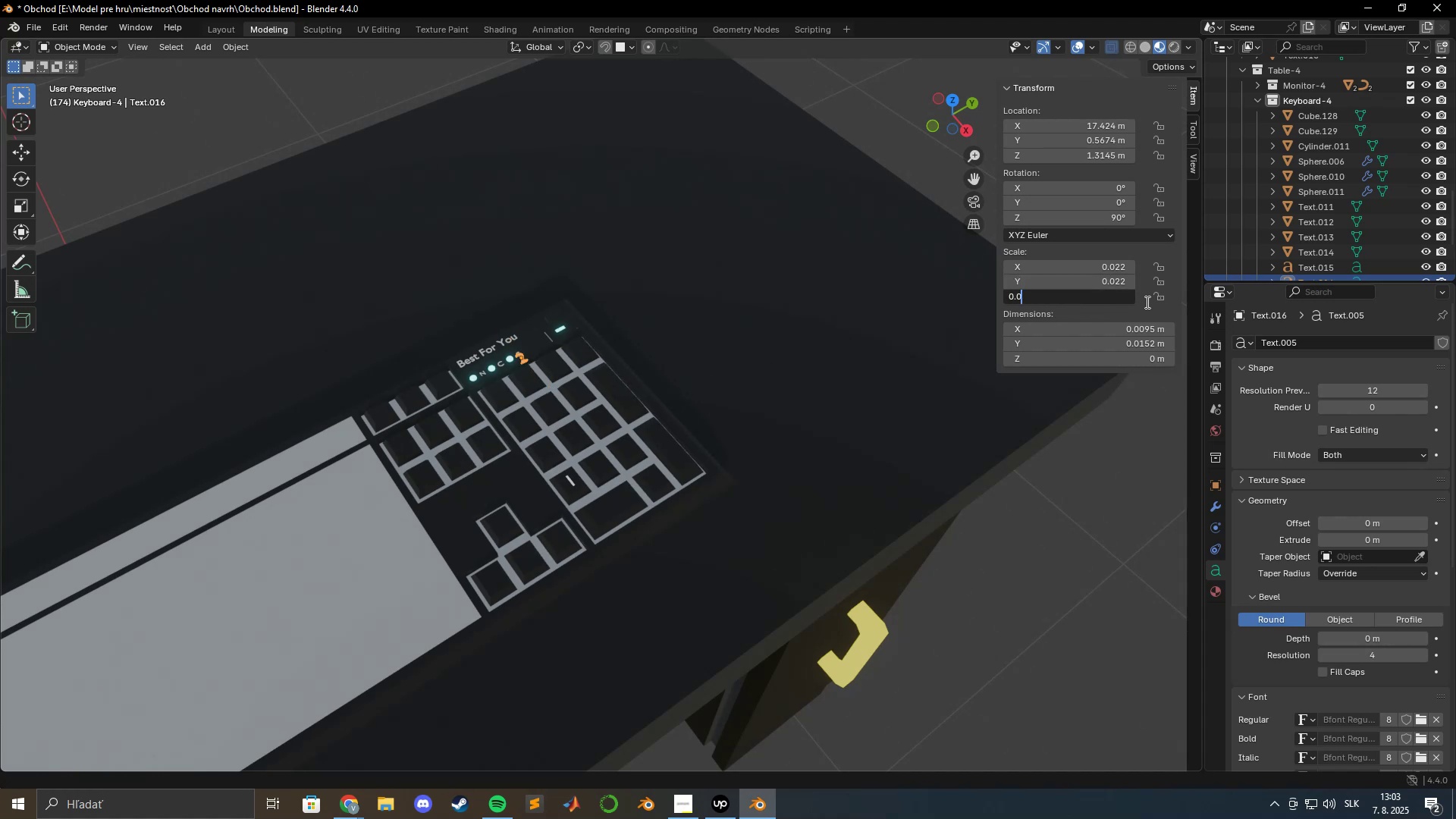 
key(Numpad0)
 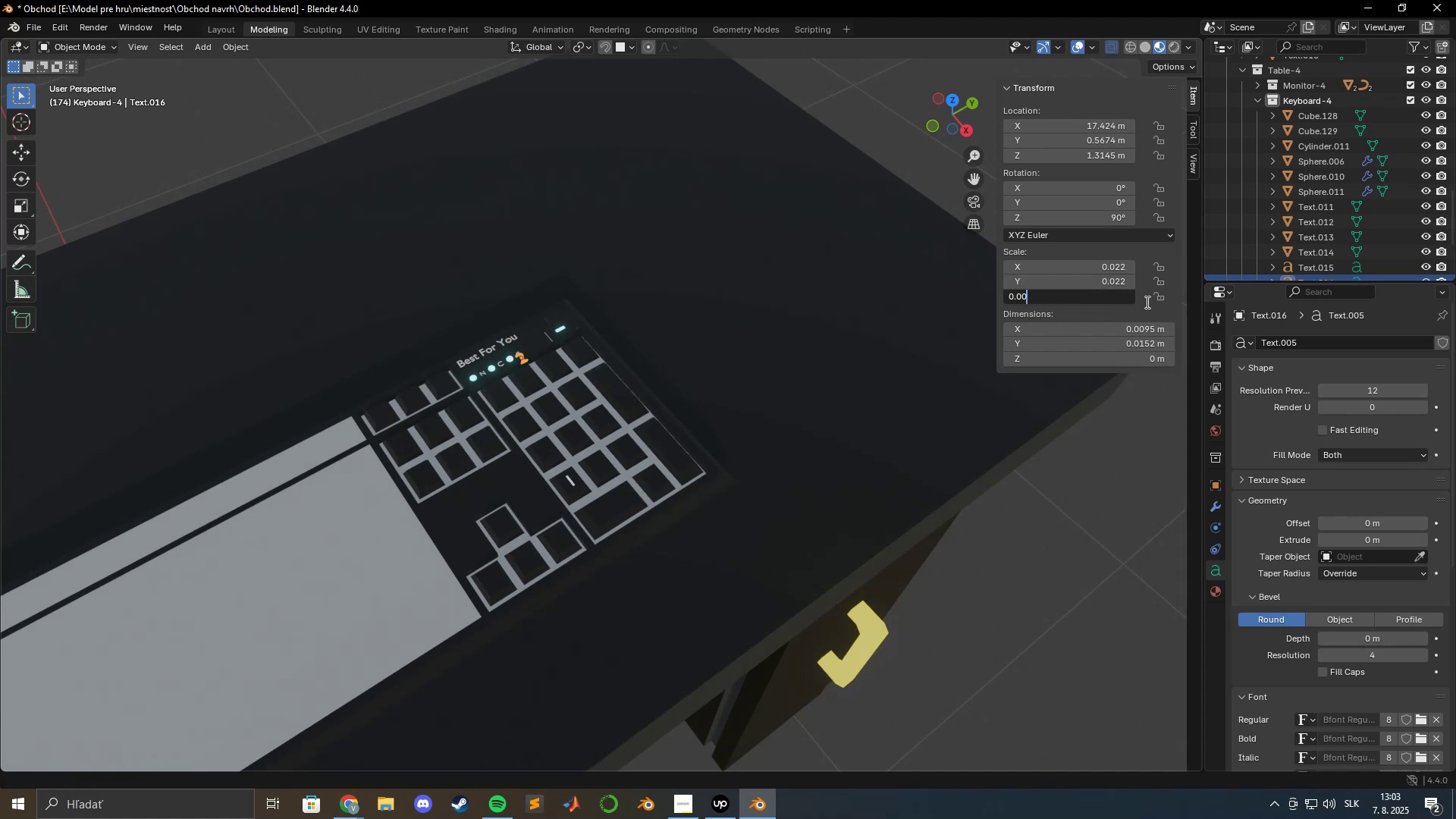 
key(Backspace)
 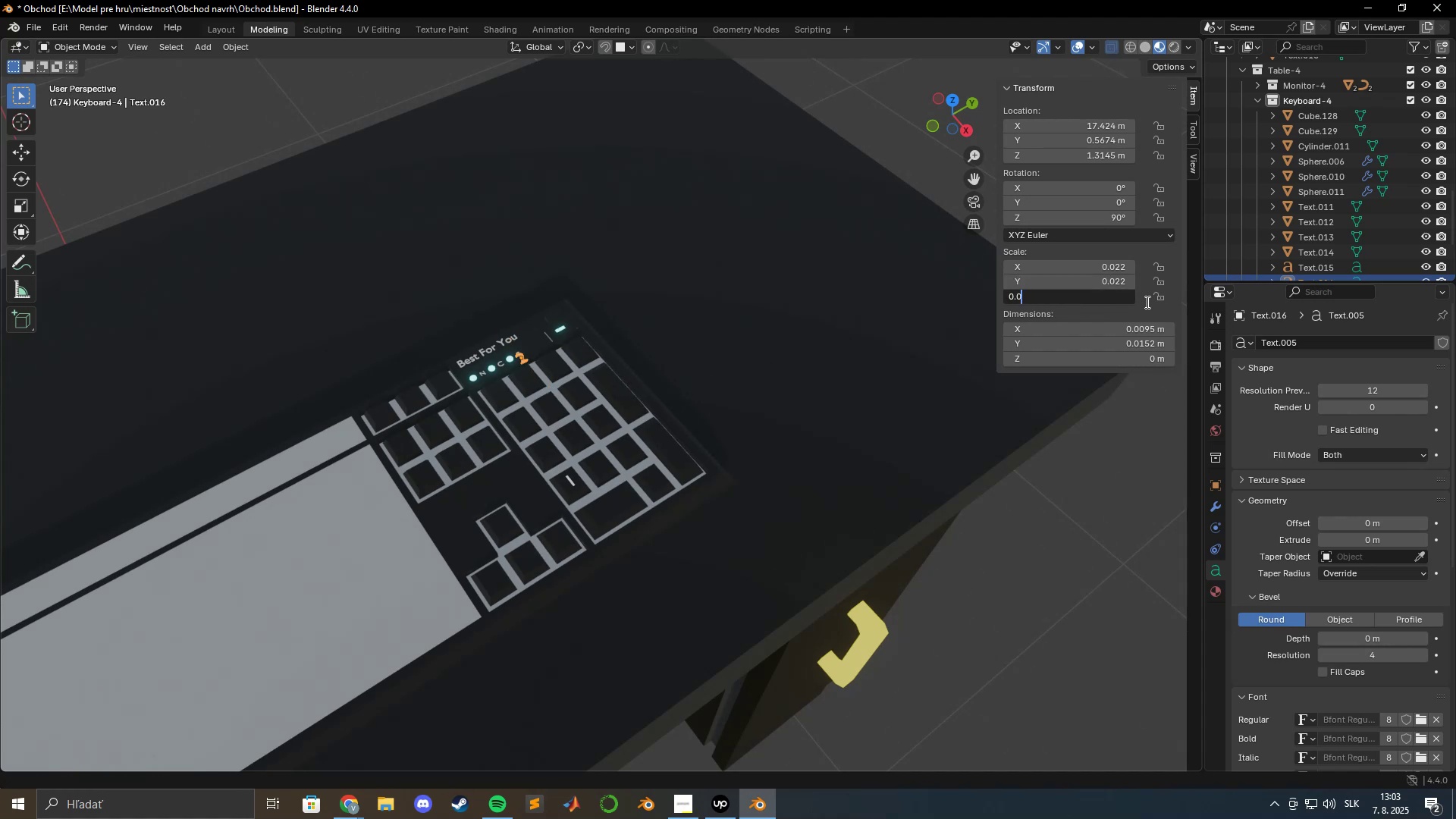 
key(Numpad2)
 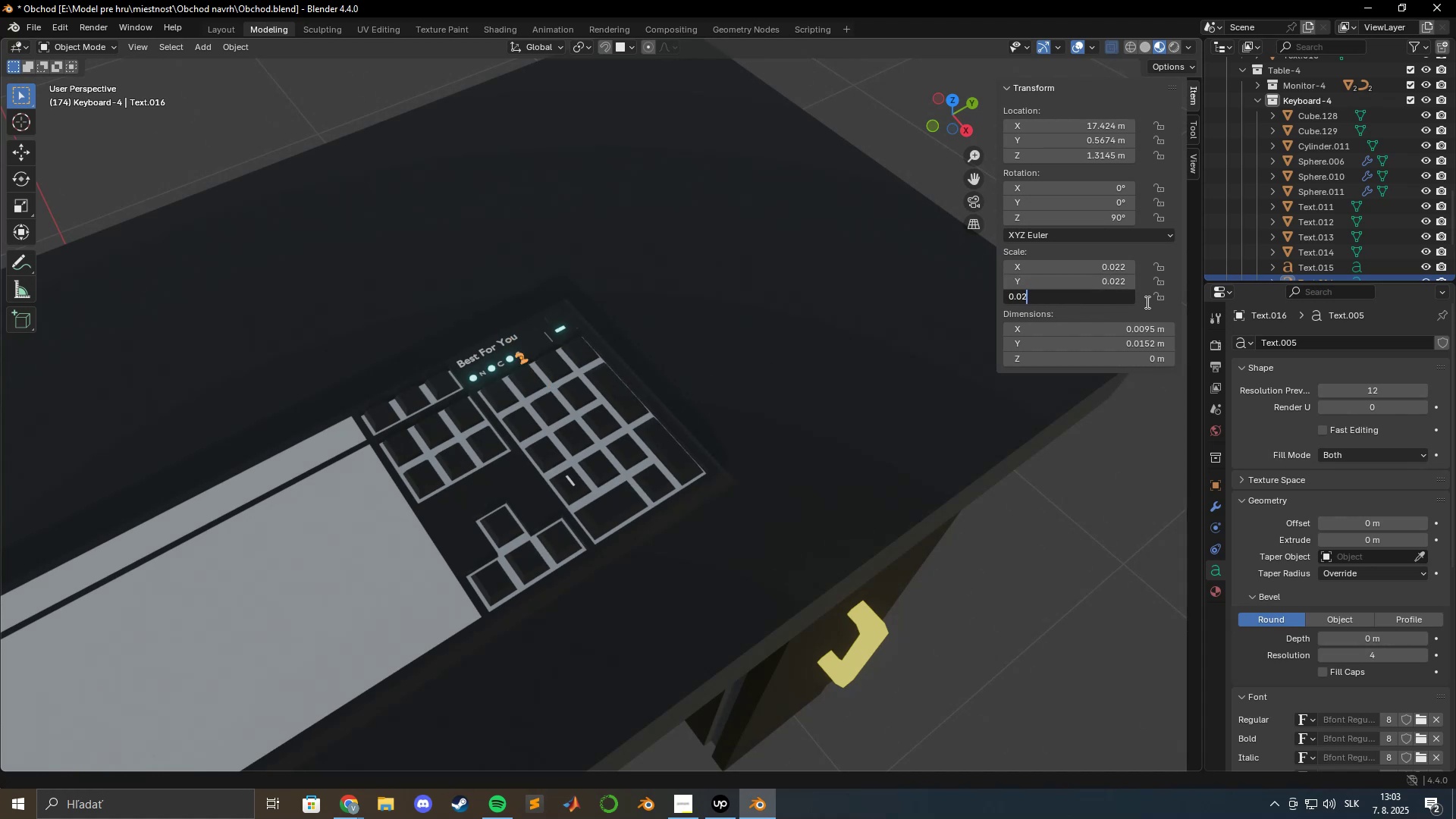 
key(Numpad2)
 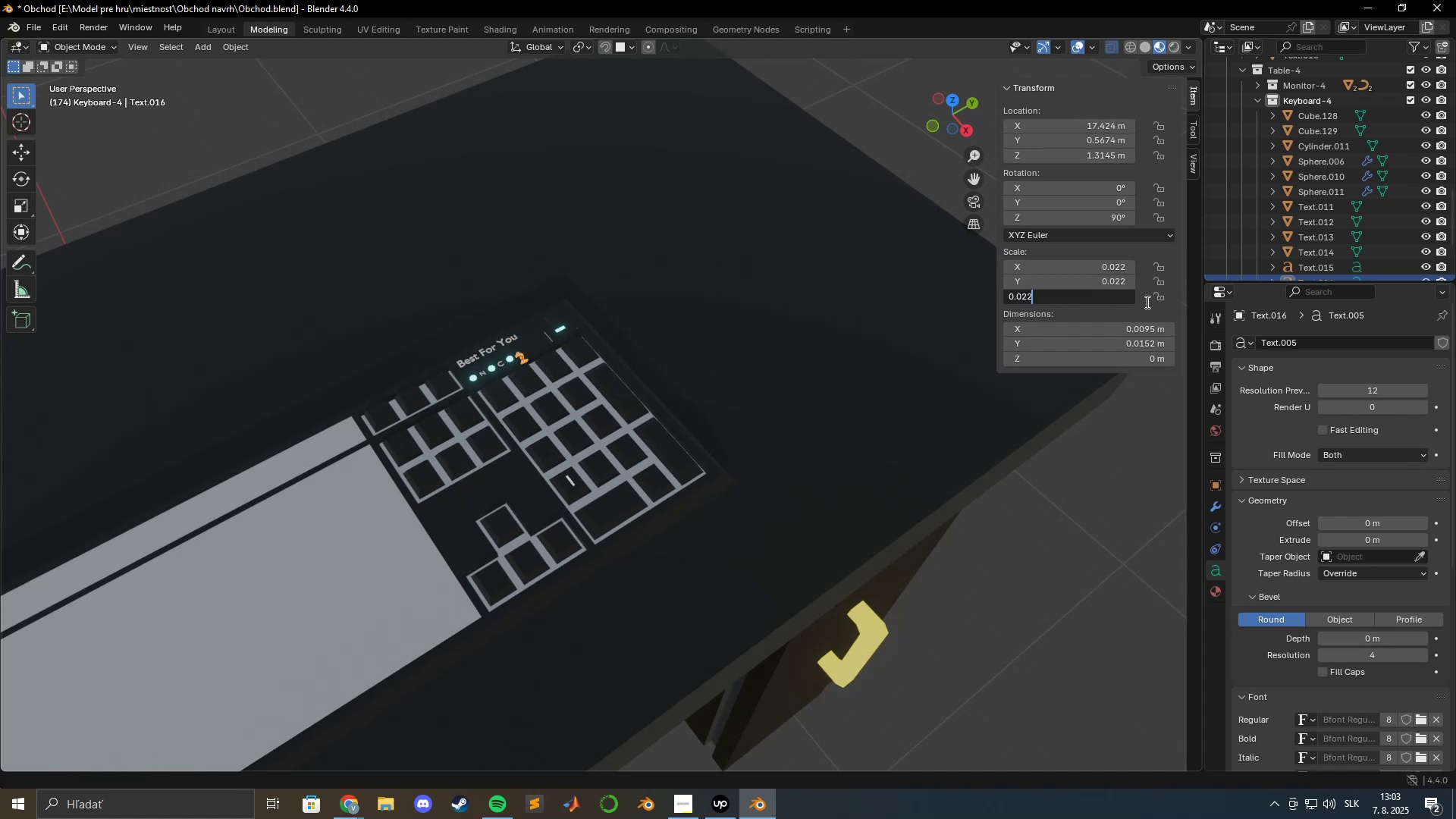 
key(Enter)
 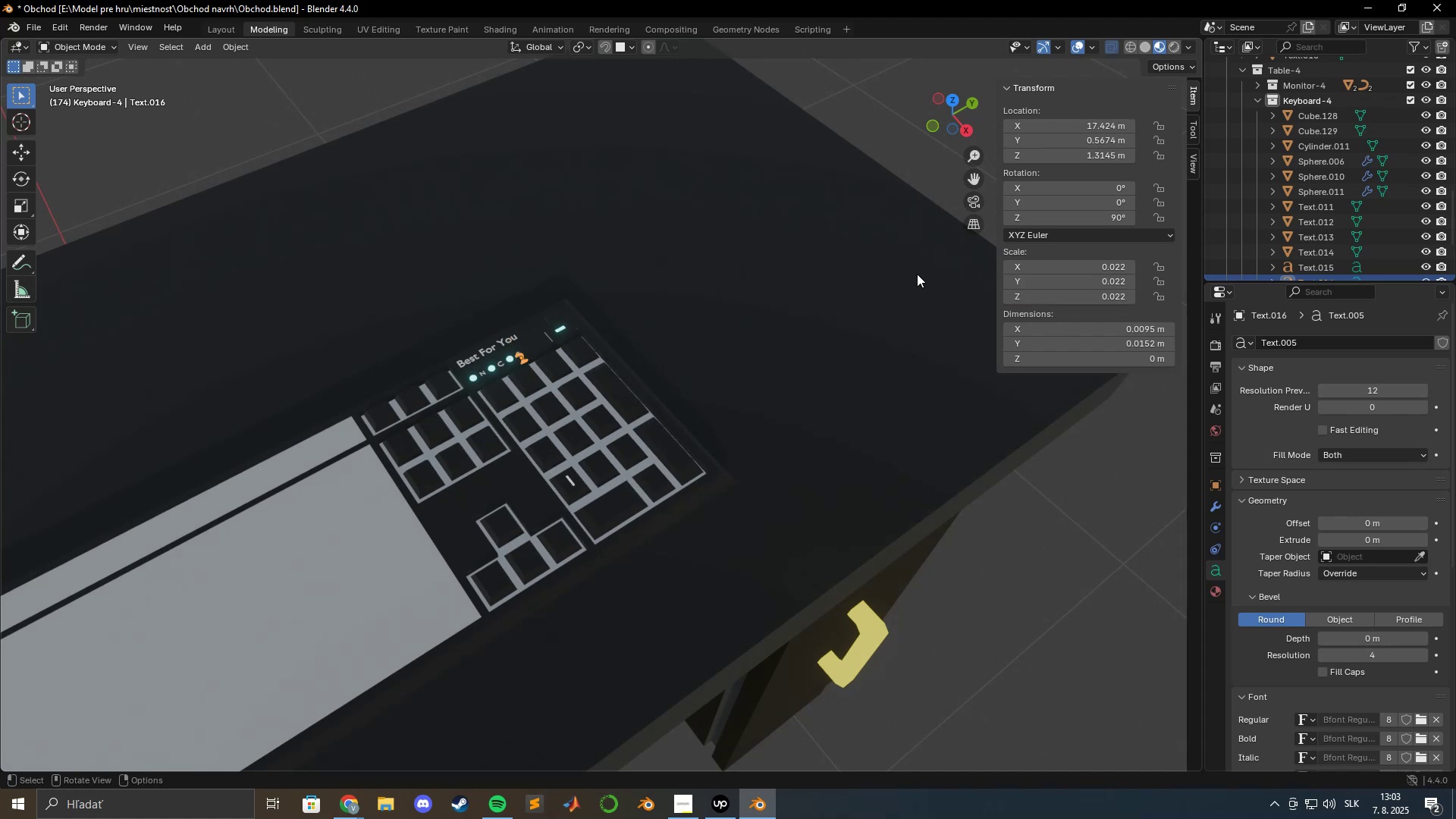 
scroll: coordinate [682, 471], scroll_direction: up, amount: 4.0
 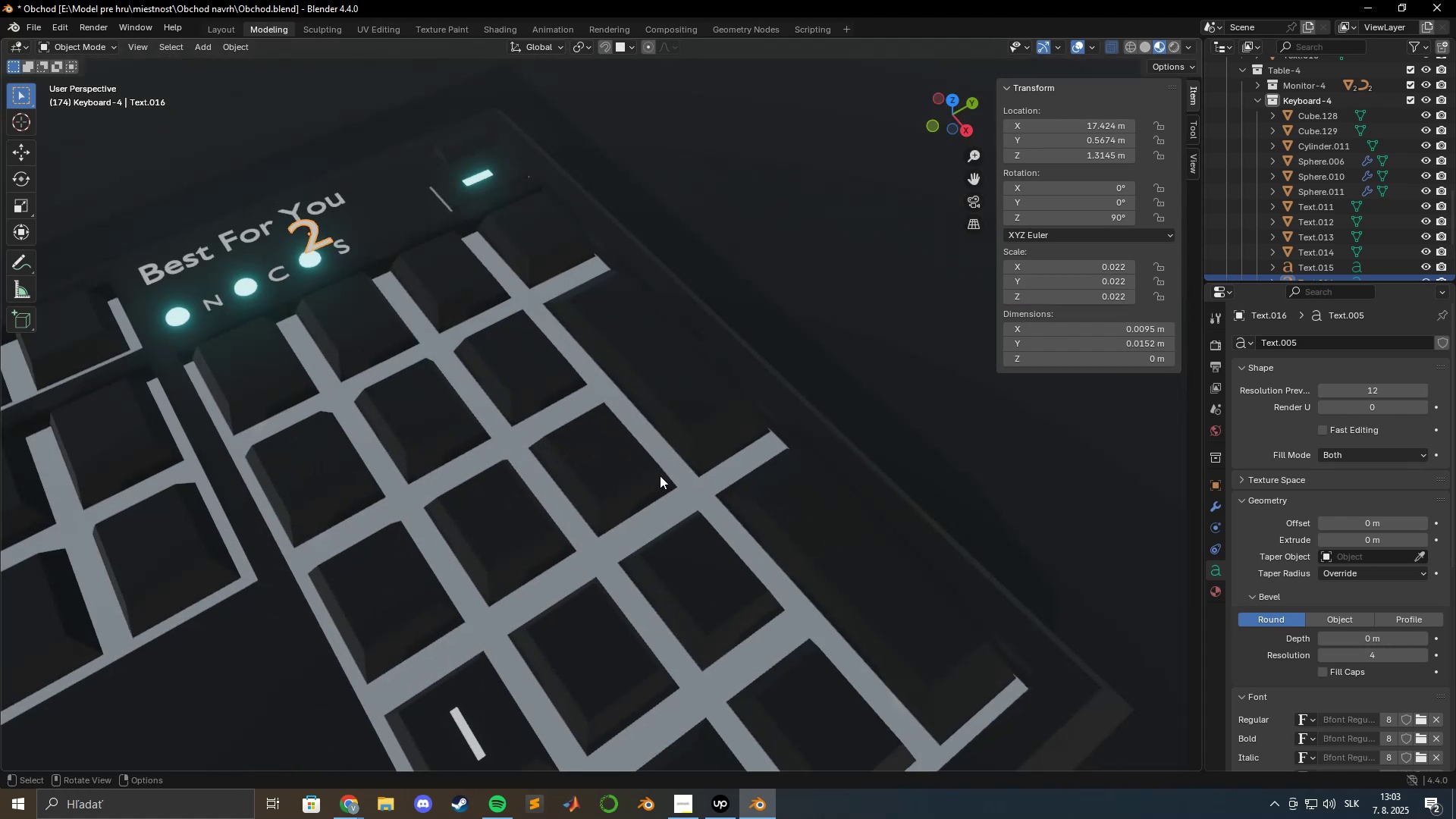 
hold_key(key=ShiftLeft, duration=0.36)
 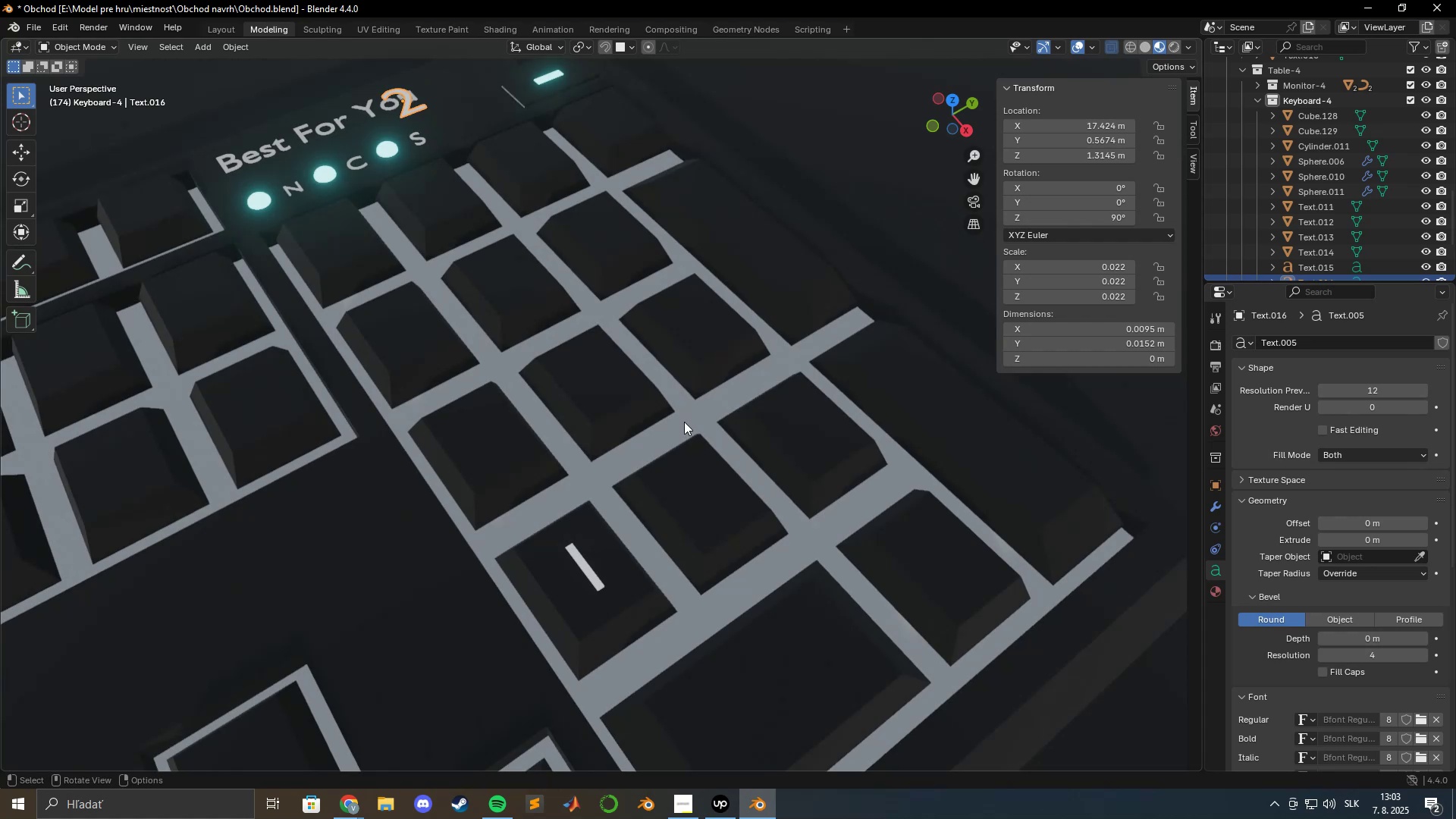 
type(gx)
 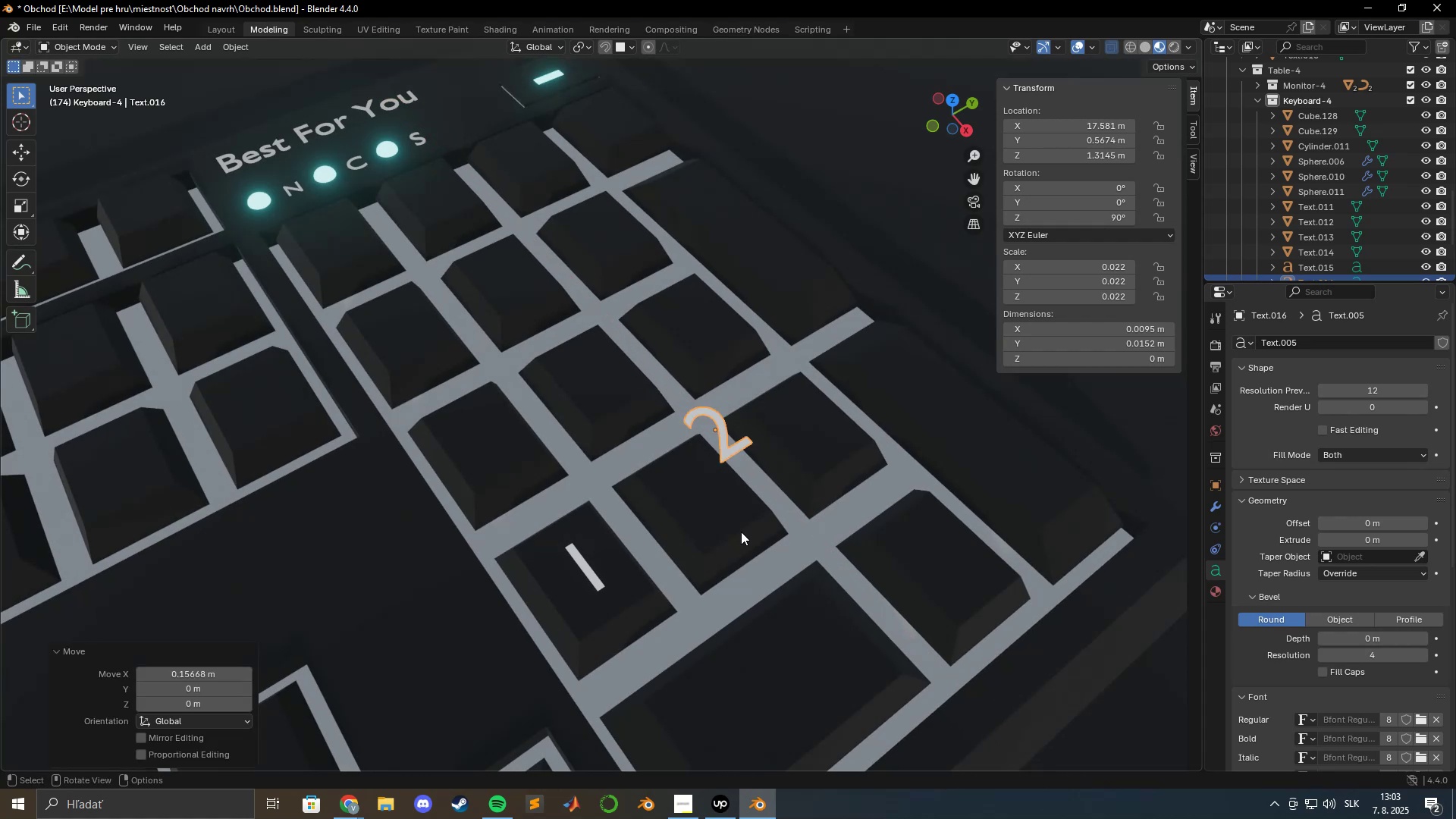 
hold_key(key=ShiftLeft, duration=0.53)
 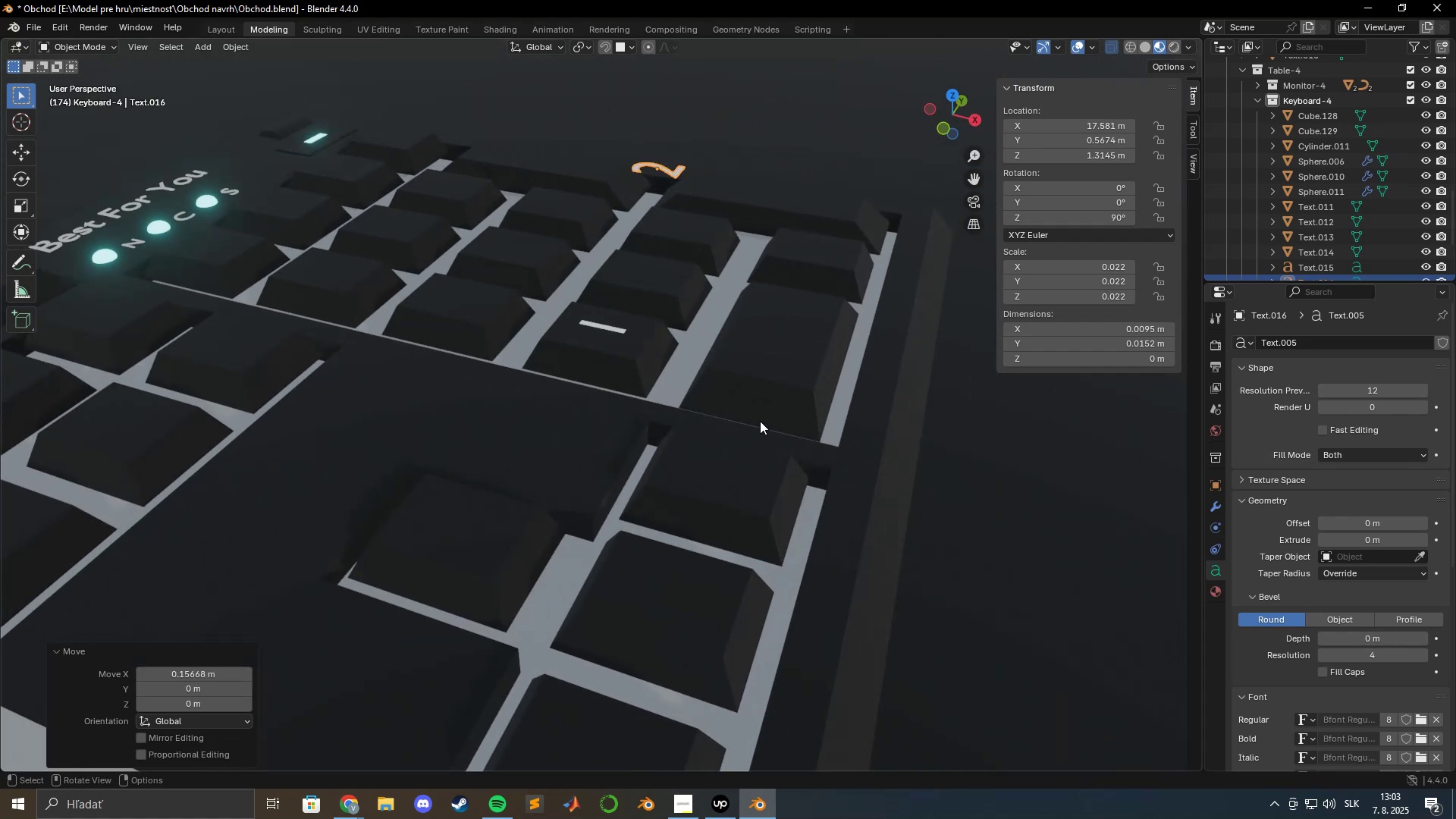 
type(gz.gyxgxy)
 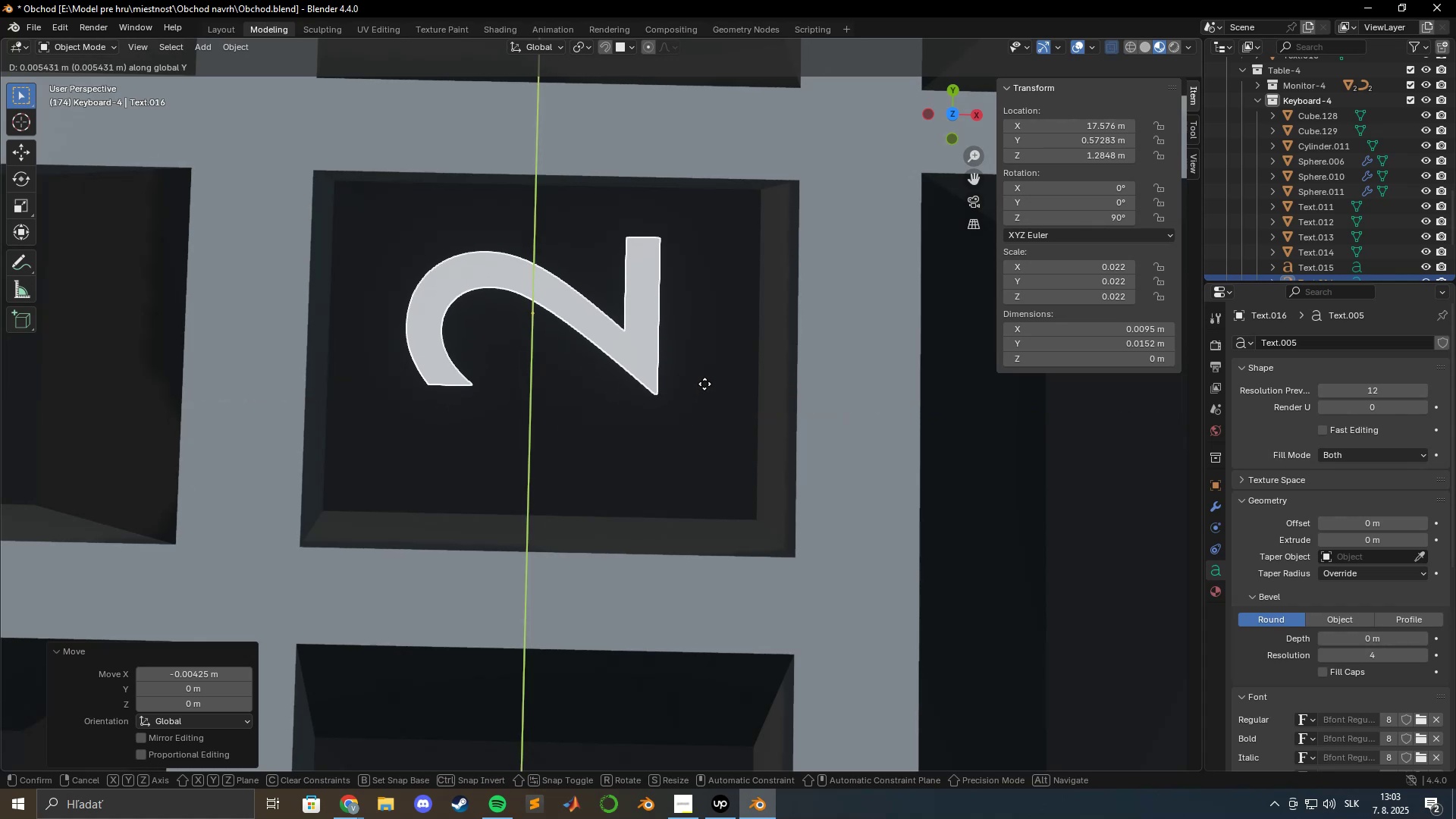 
scroll: coordinate [689, 439], scroll_direction: down, amount: 4.0
 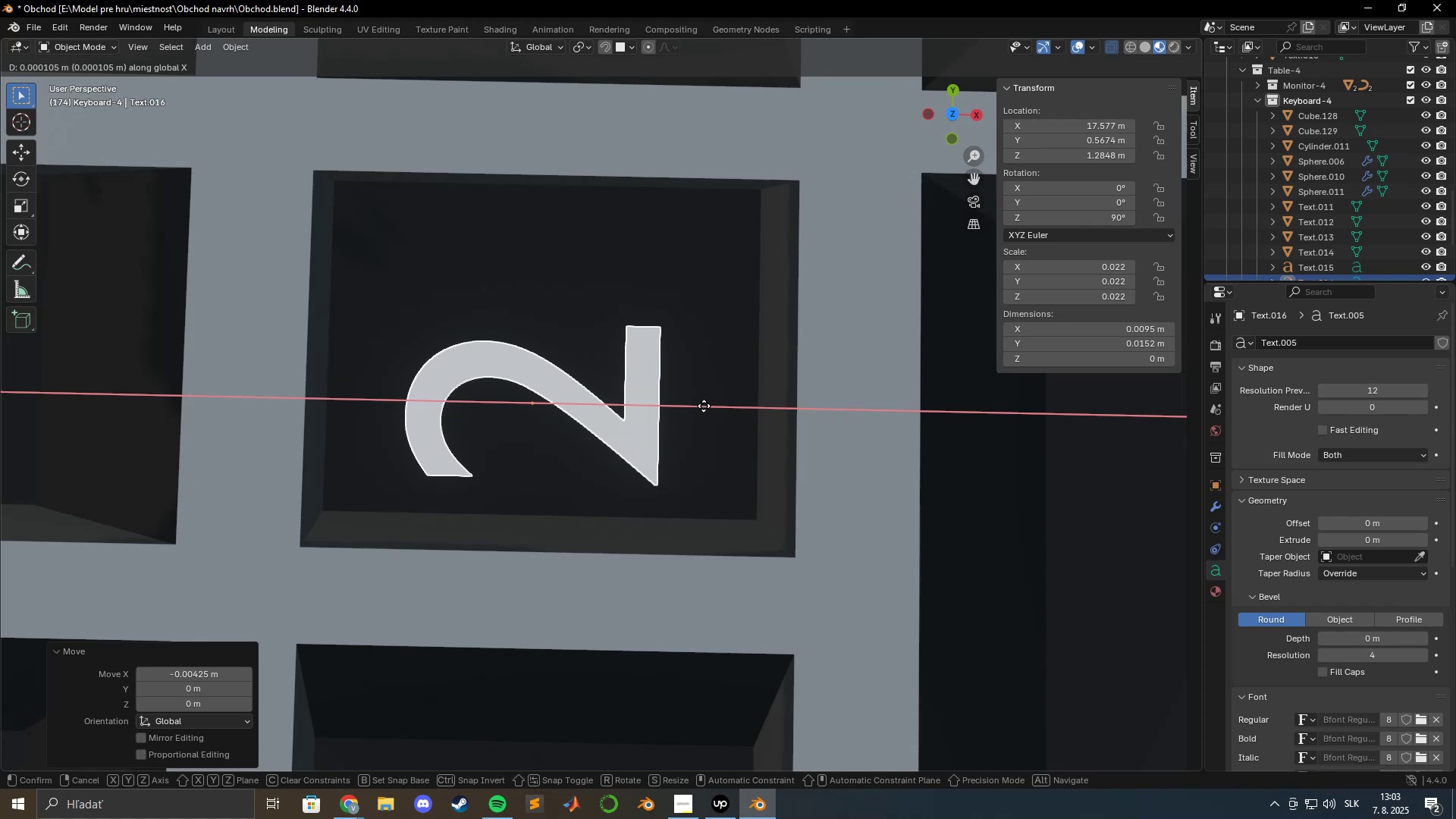 
left_click([703, 403])
 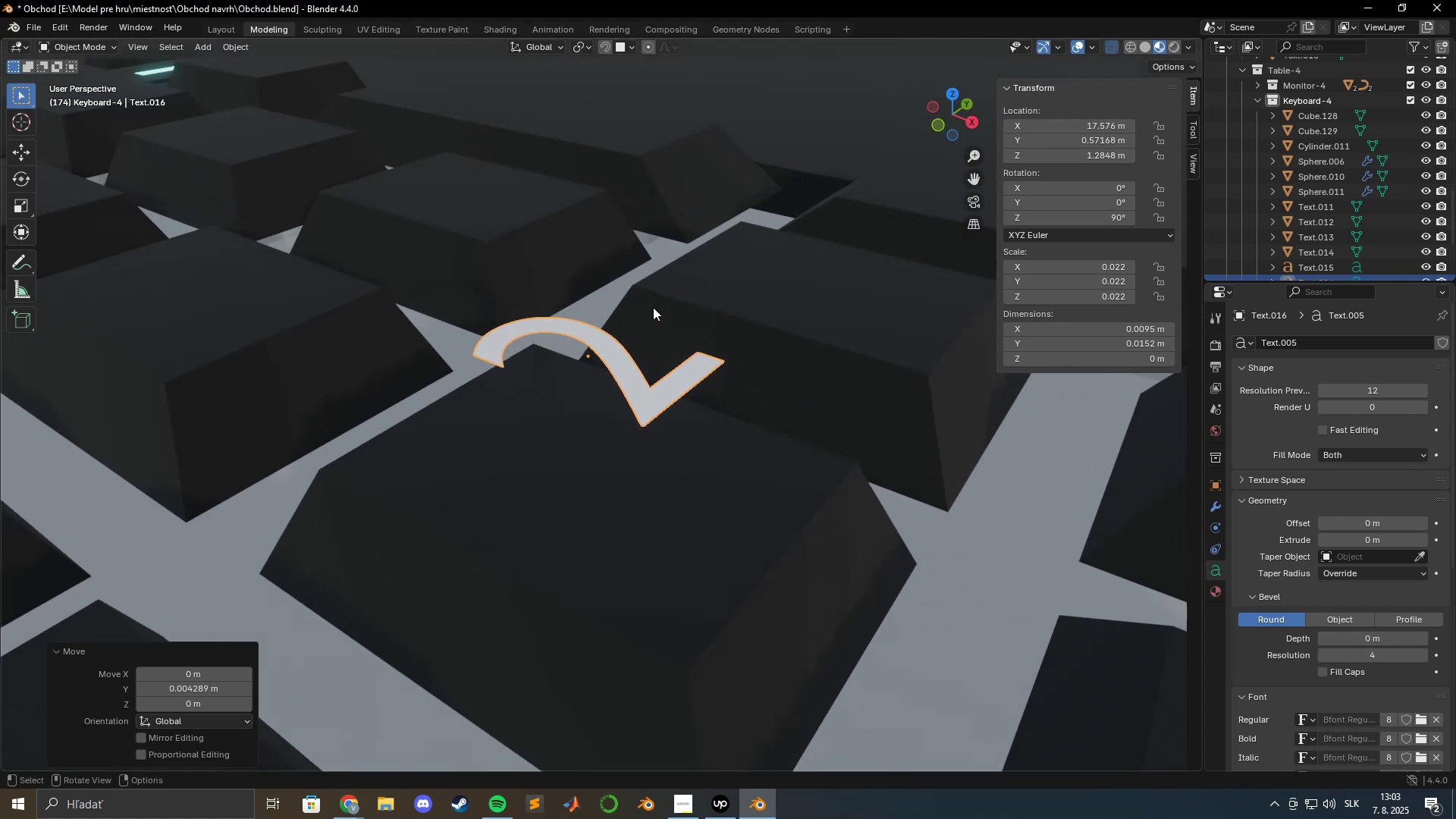 
type(gz)
 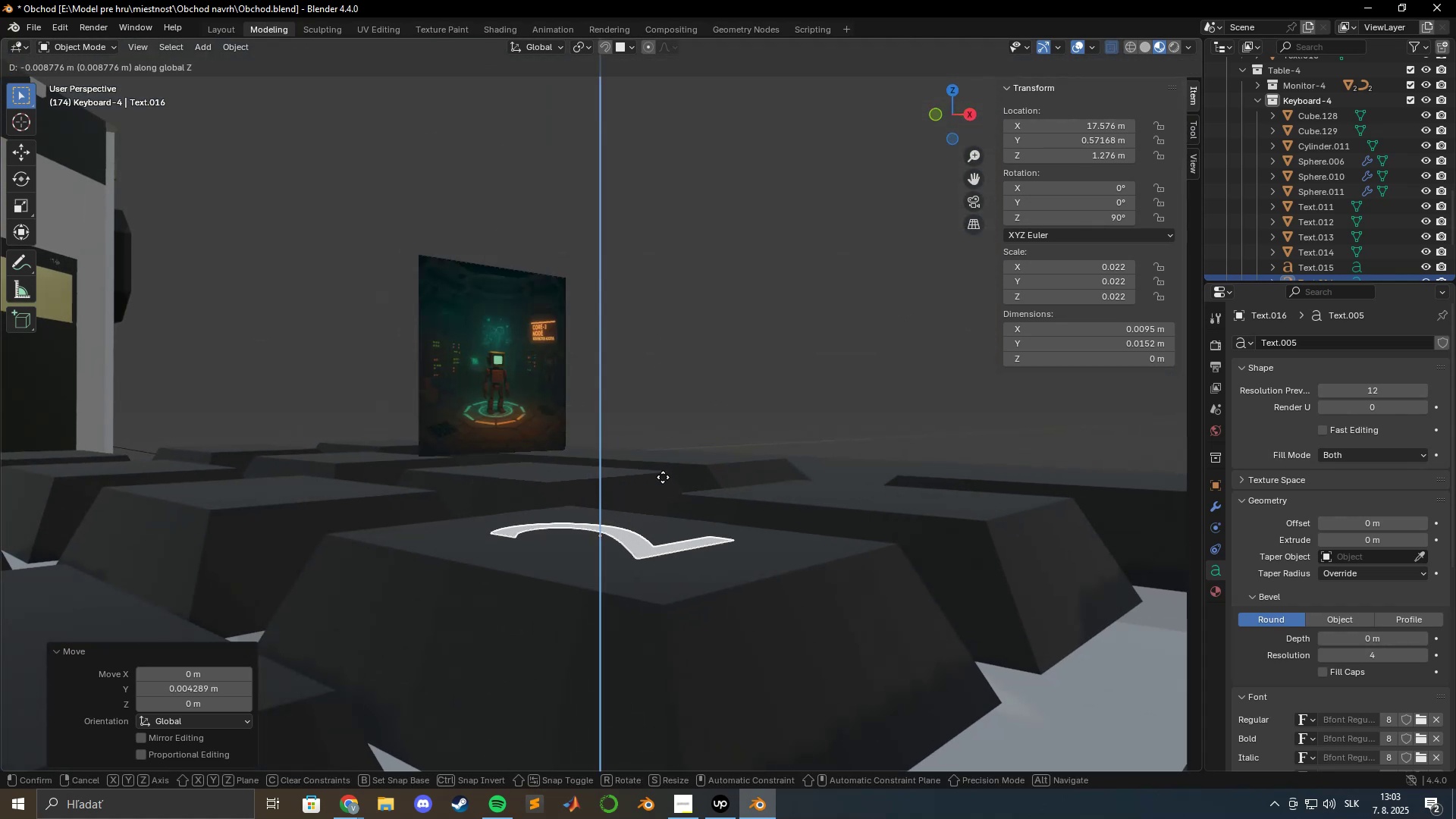 
left_click_drag(start_coordinate=[663, 476], to_coordinate=[666, 467])
 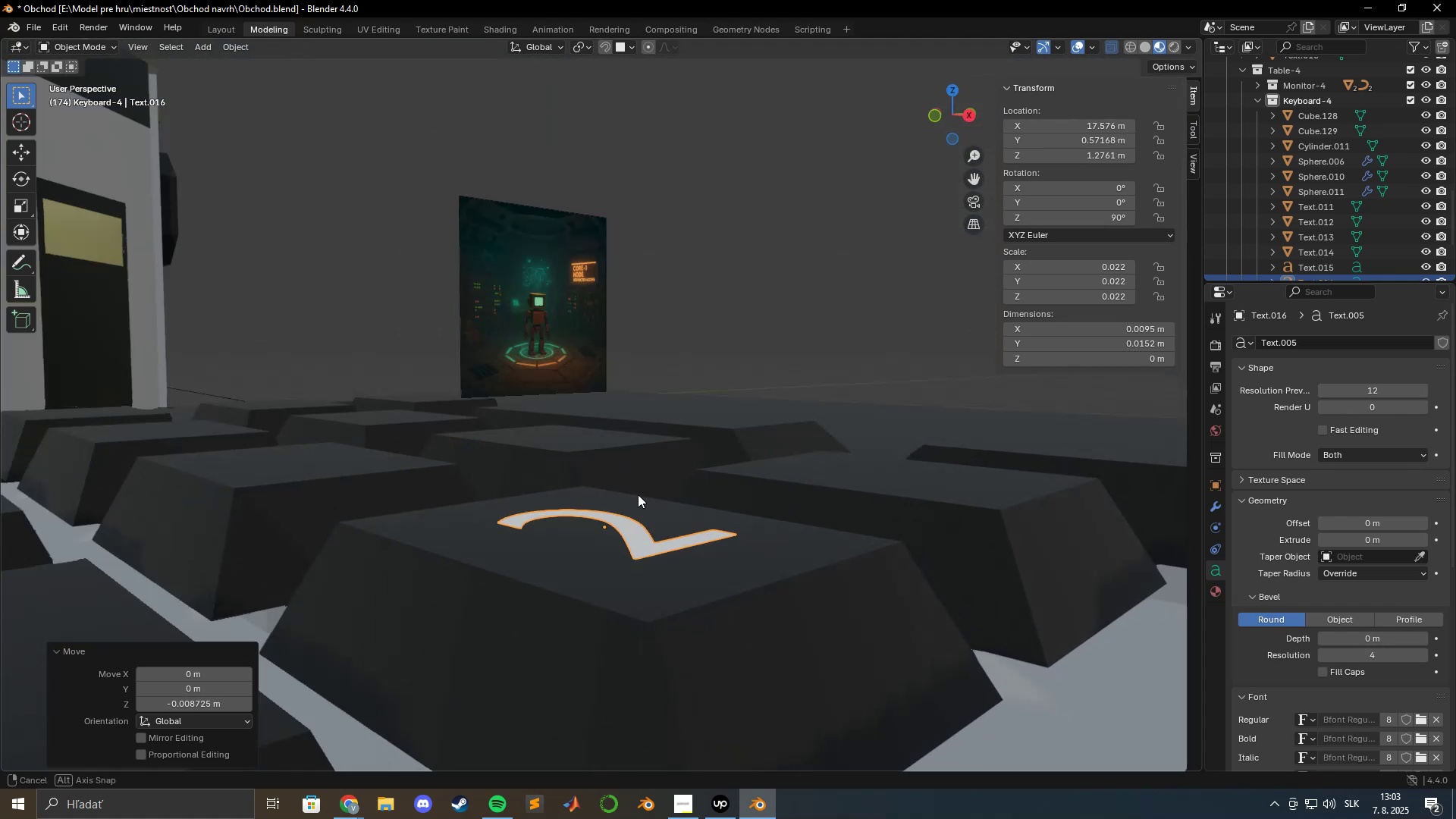 
hold_key(key=ShiftLeft, duration=0.64)
 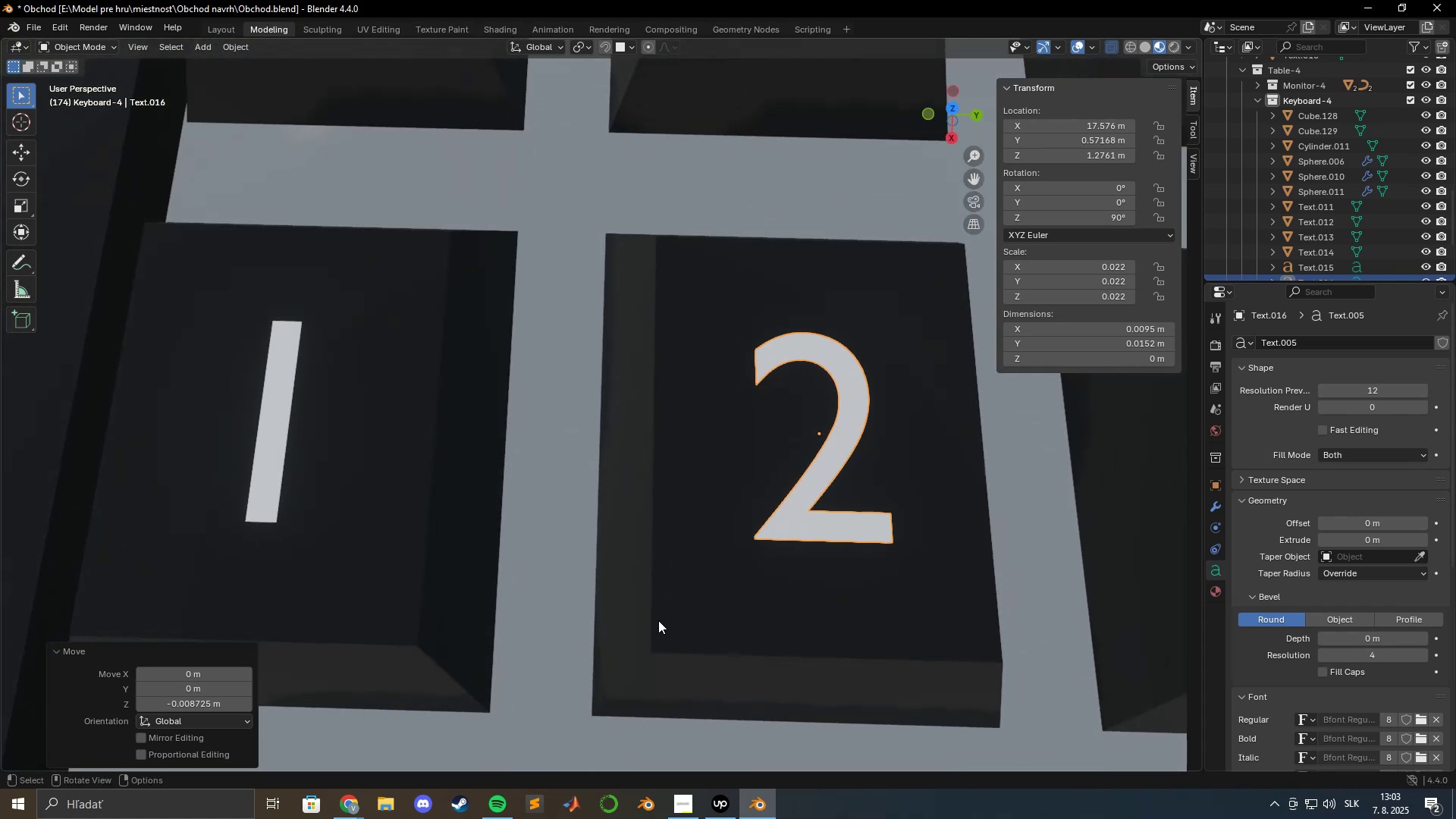 
scroll: coordinate [611, 509], scroll_direction: down, amount: 11.0
 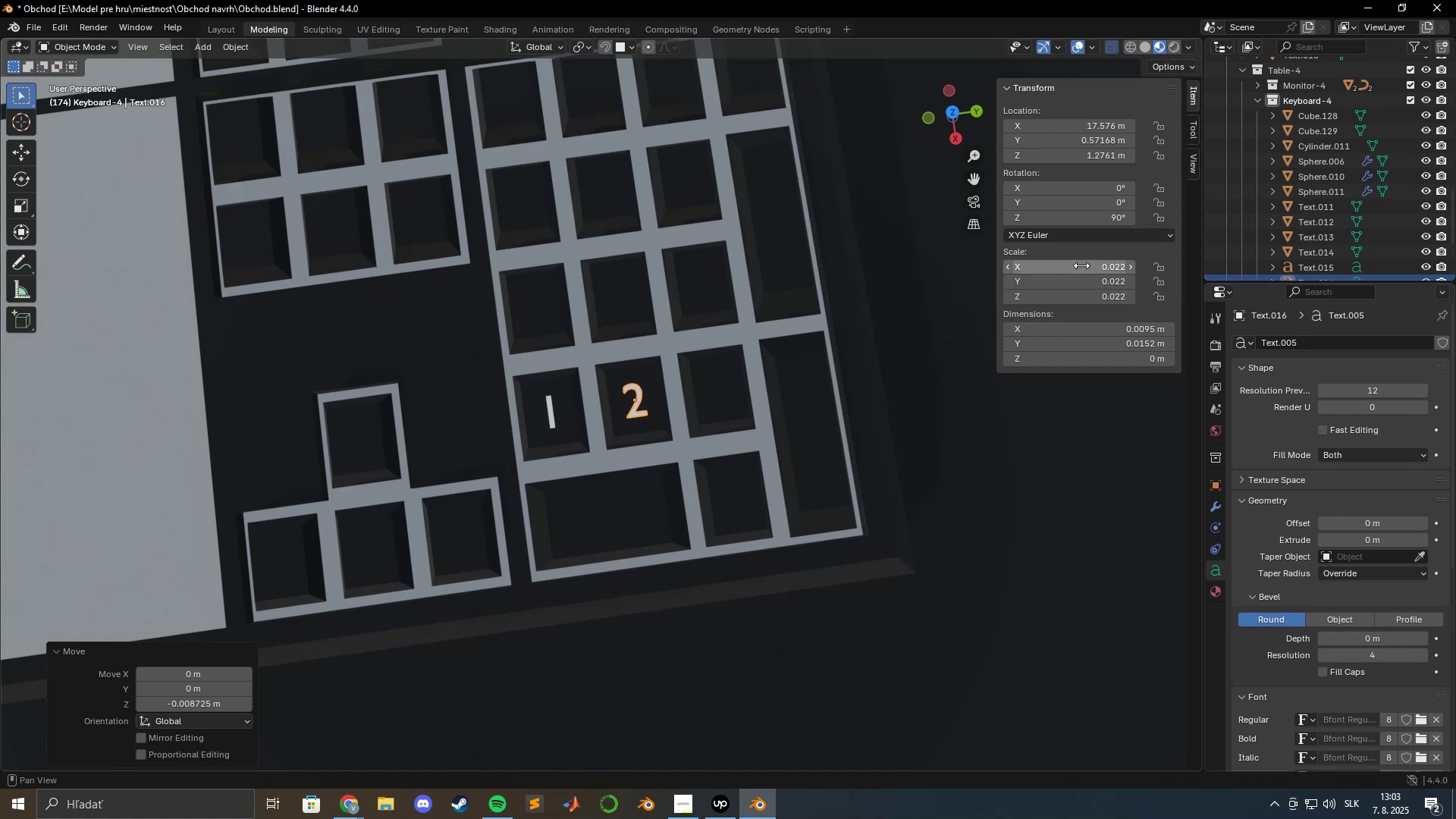 
left_click([1083, 265])
 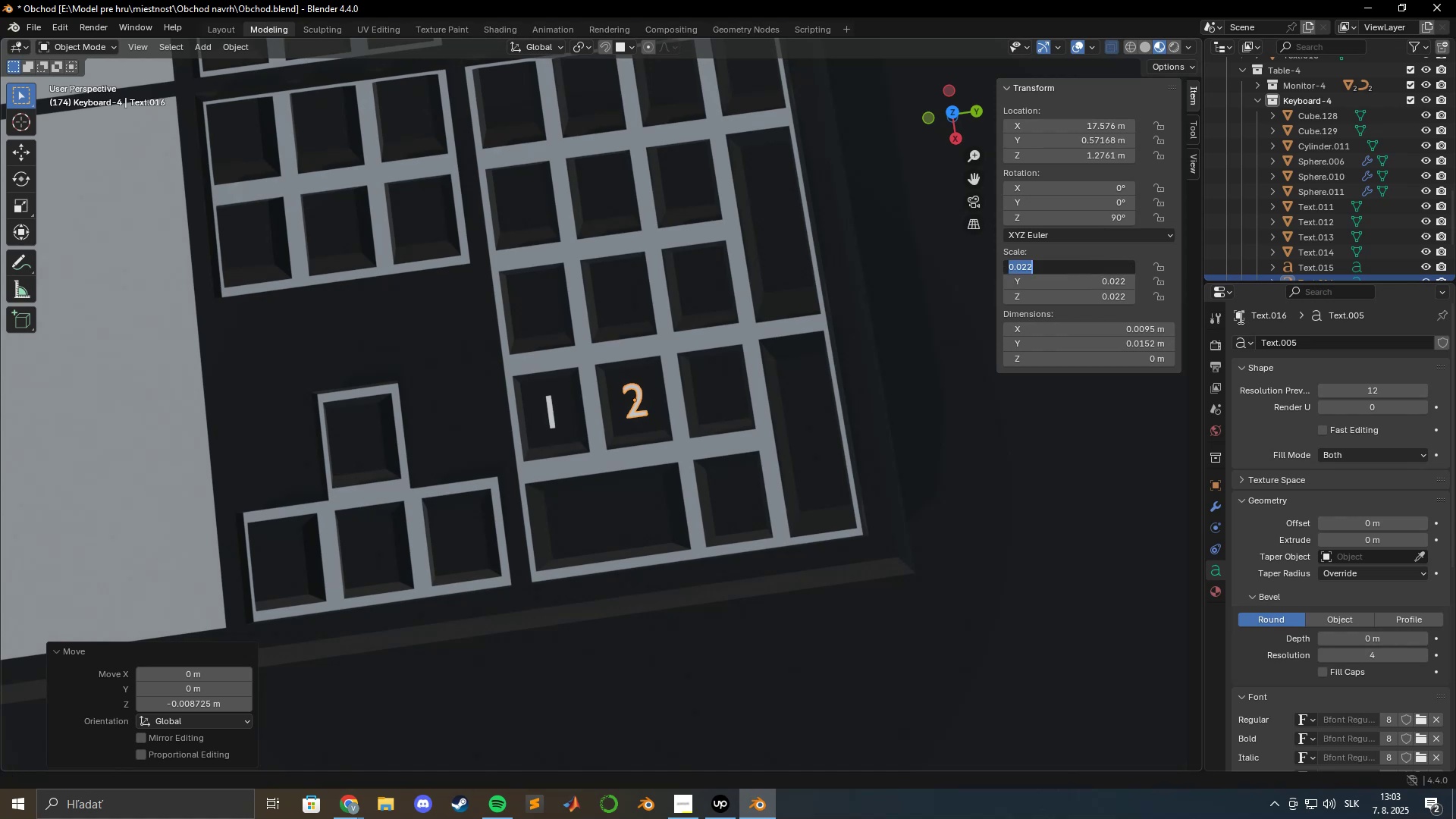 
key(Numpad0)
 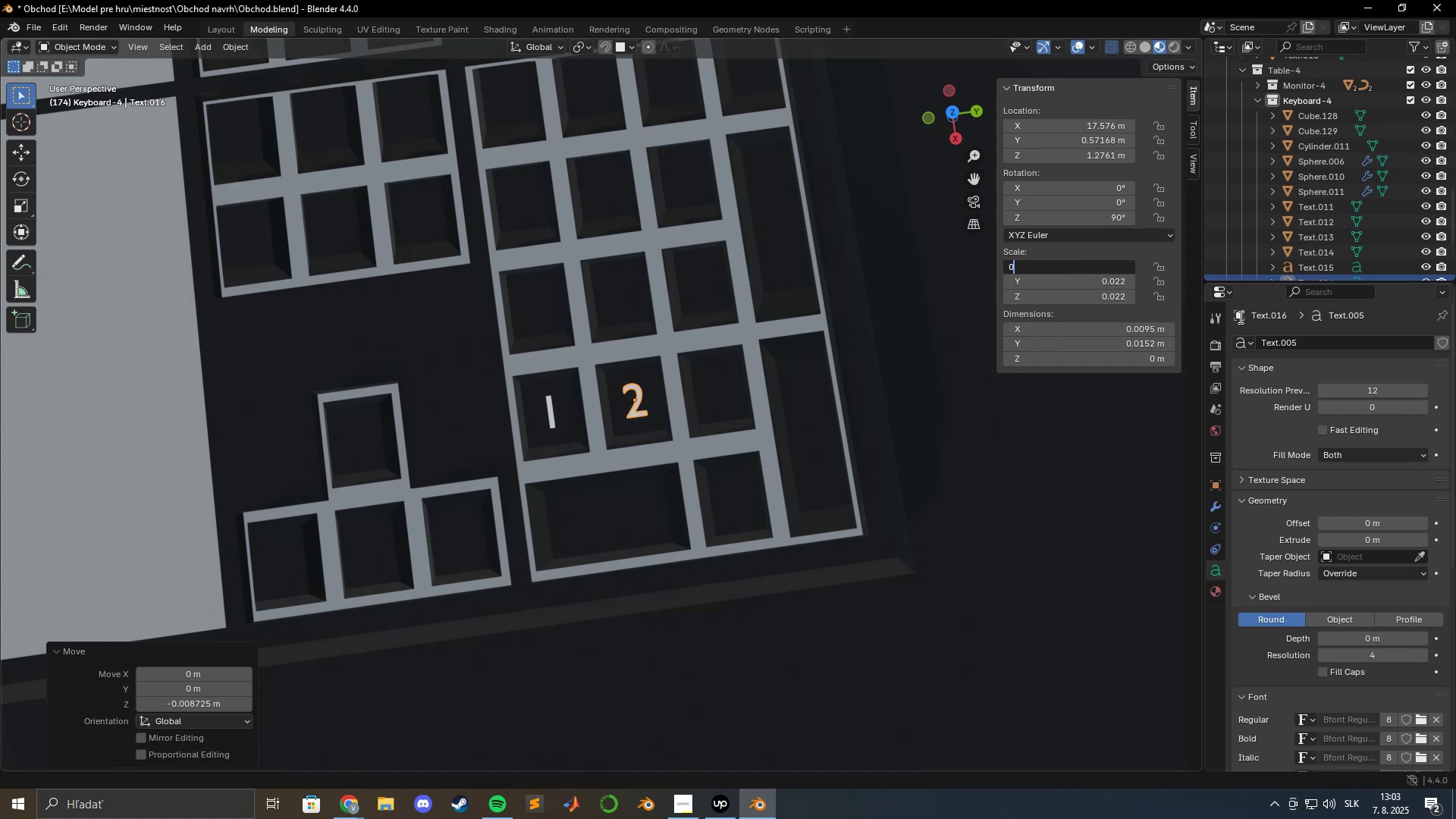 
key(NumpadDecimal)
 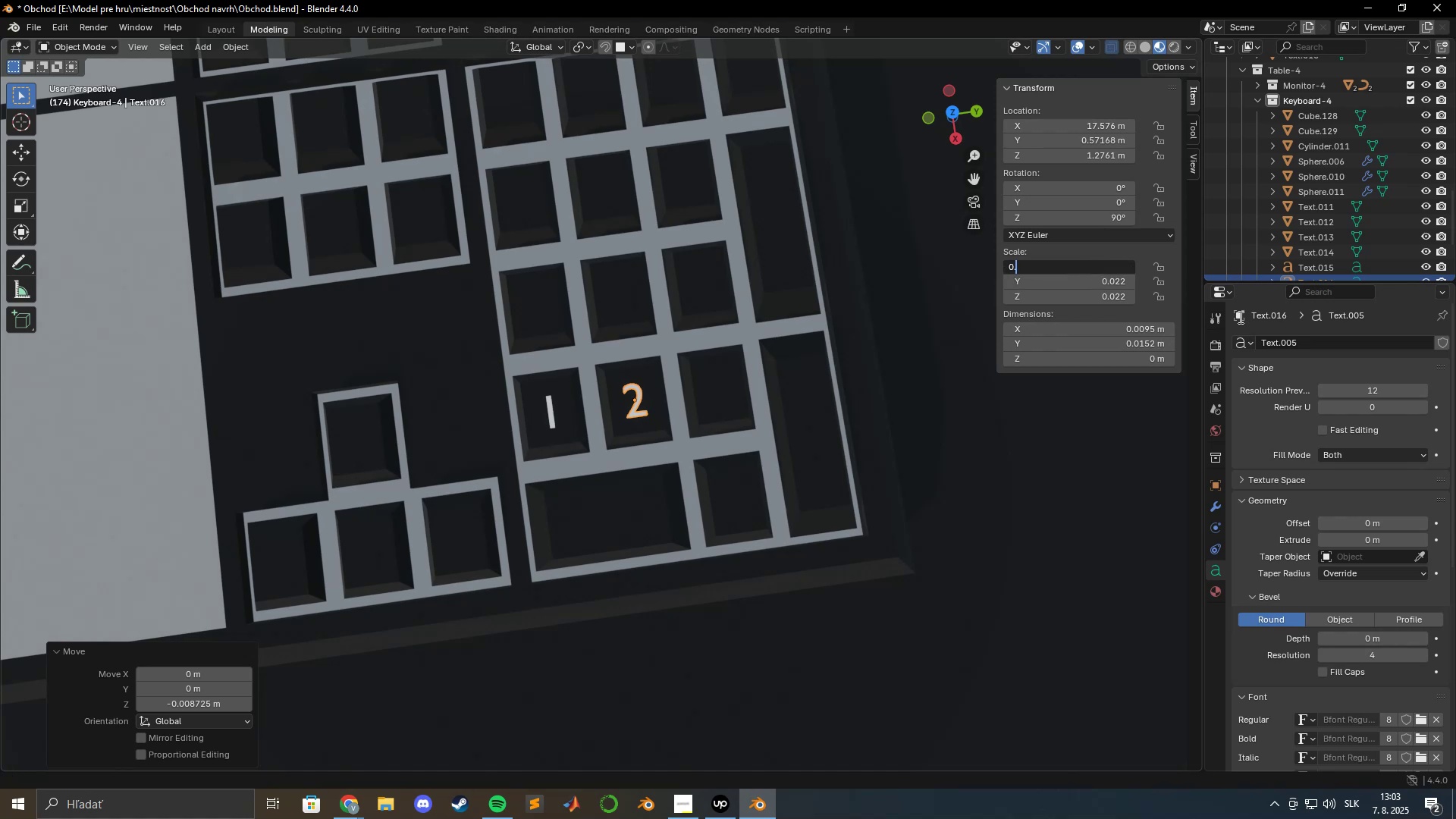 
key(Numpad0)
 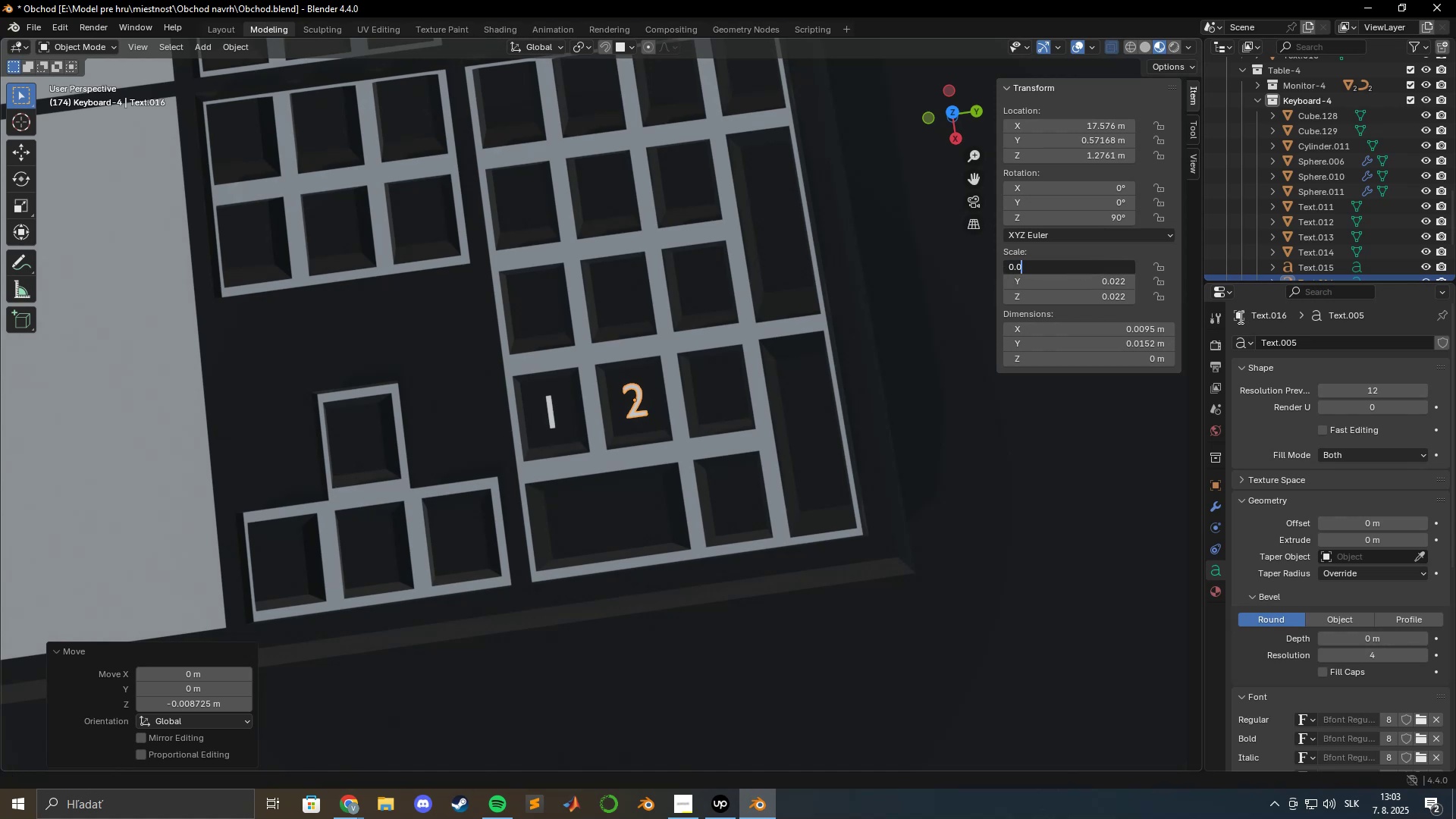 
key(Numpad2)
 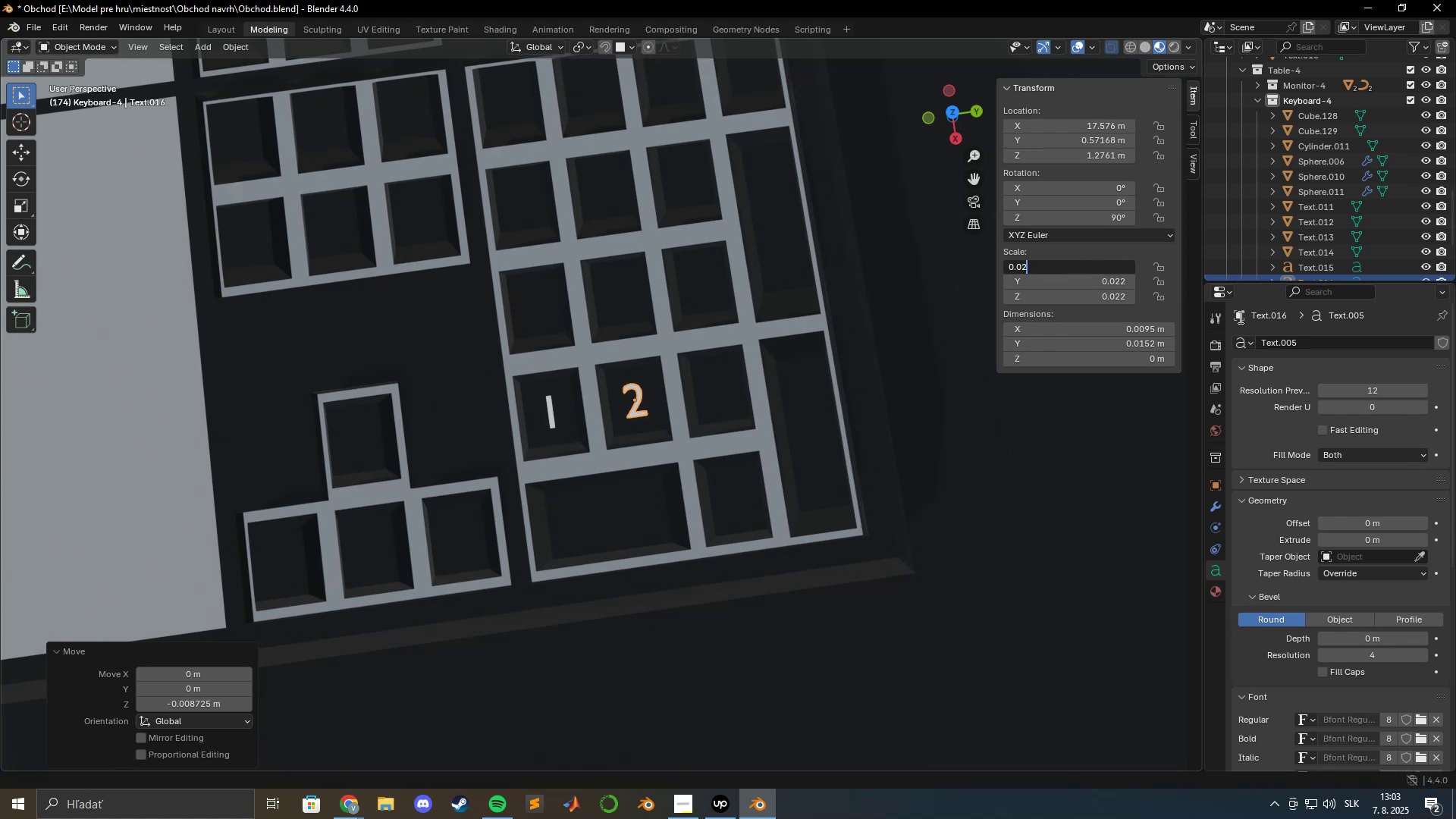 
key(Numpad0)
 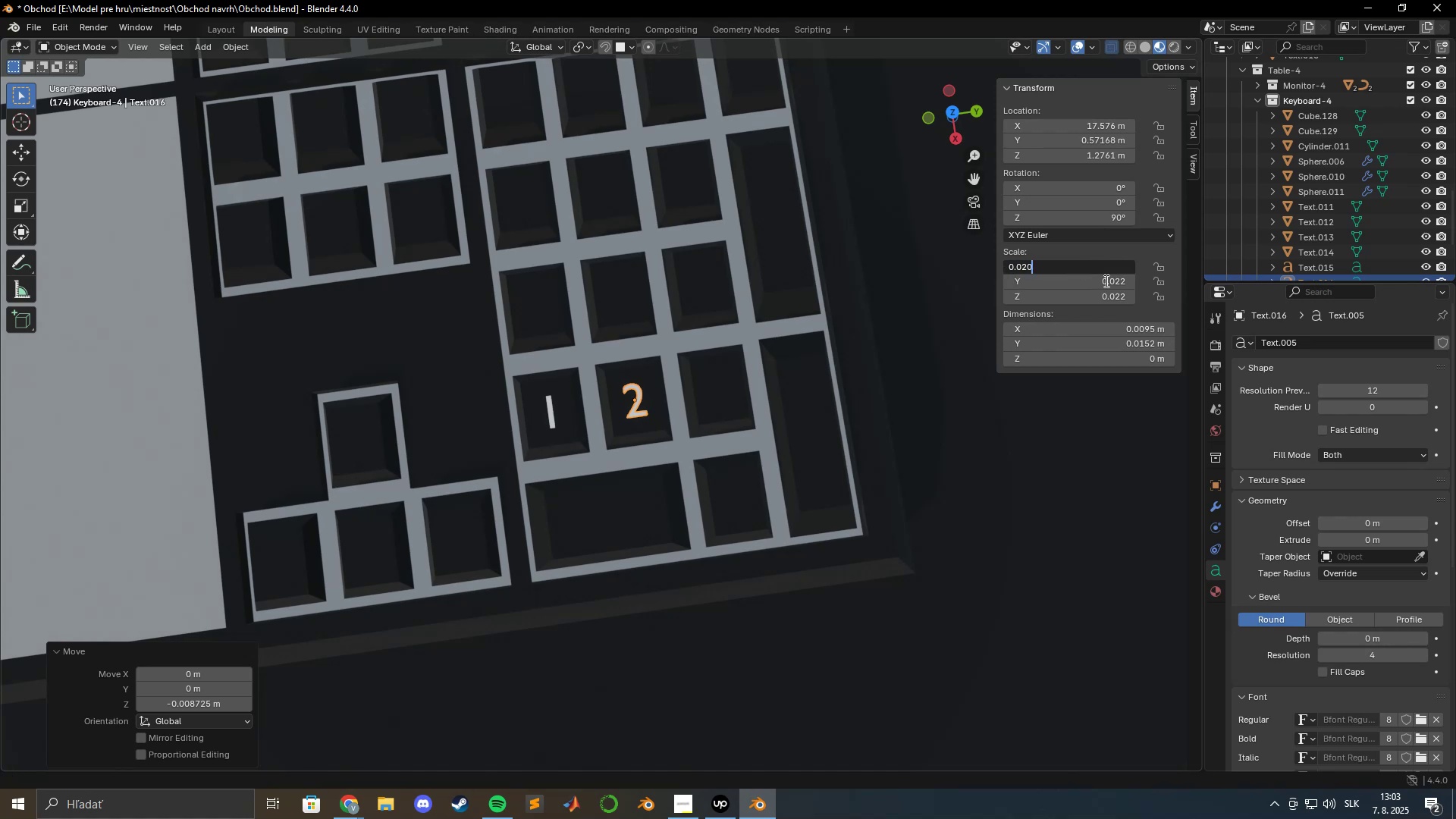 
left_click([1049, 270])
 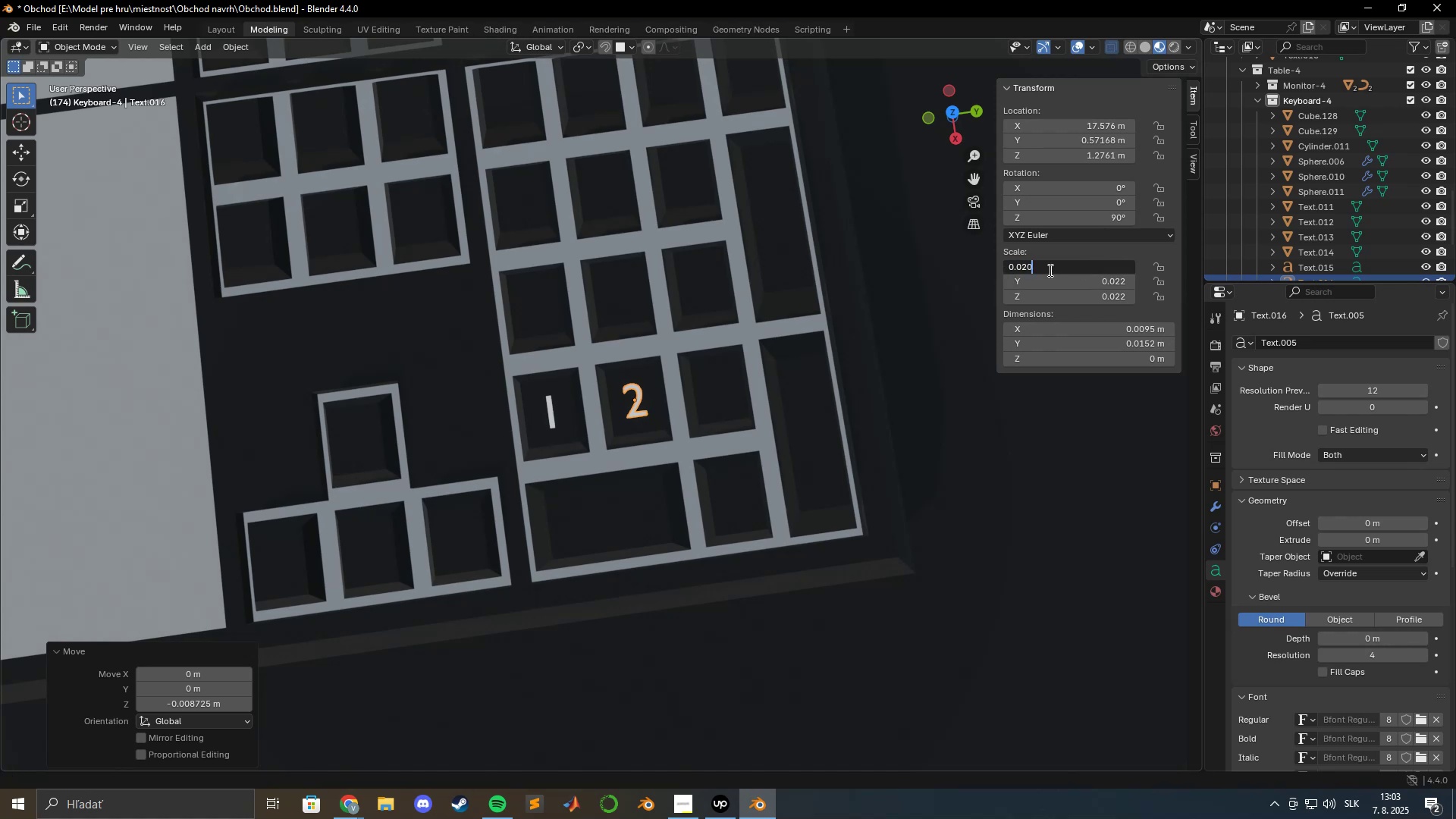 
key(Control+ControlLeft)
 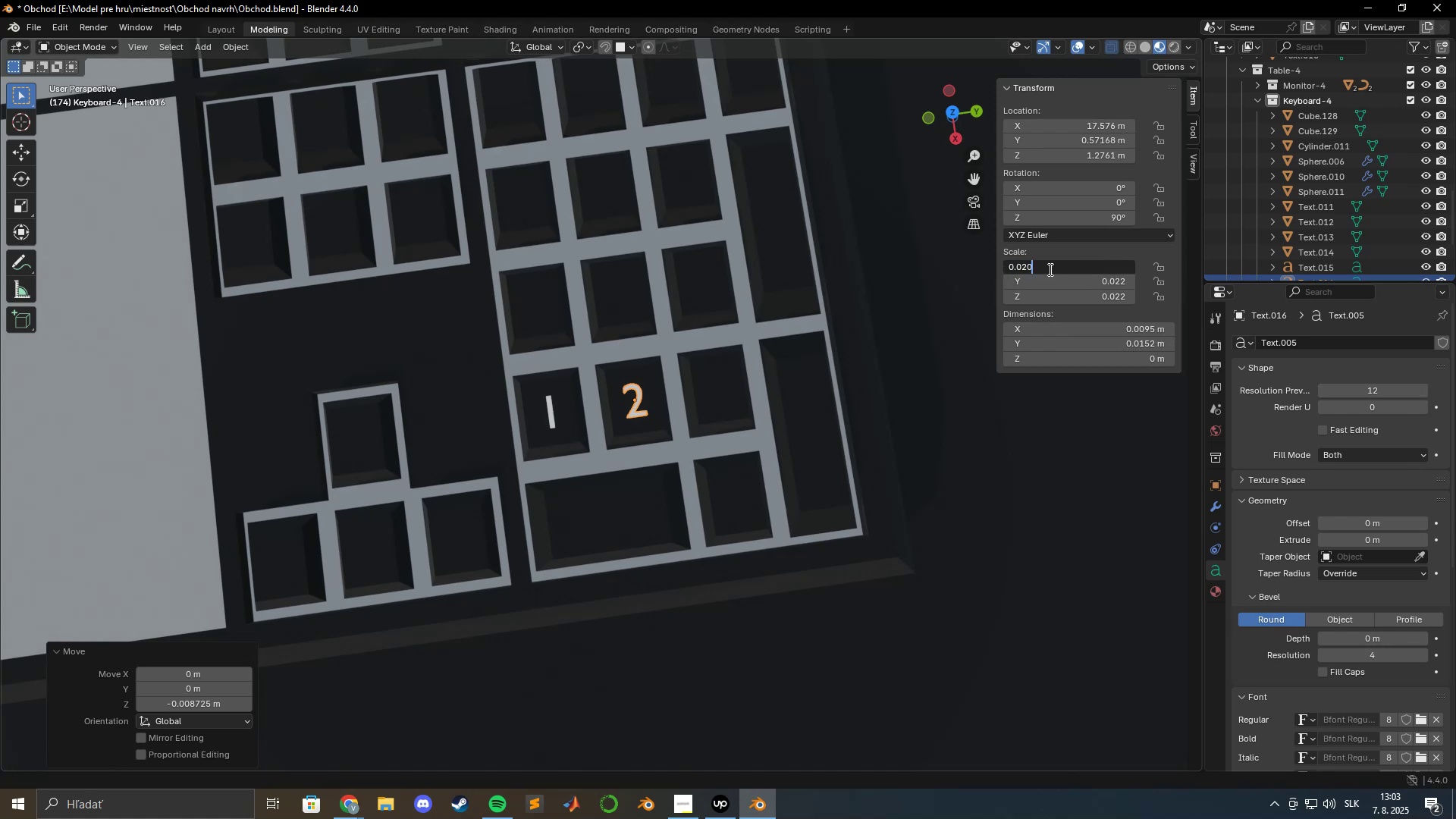 
double_click([1049, 269])
 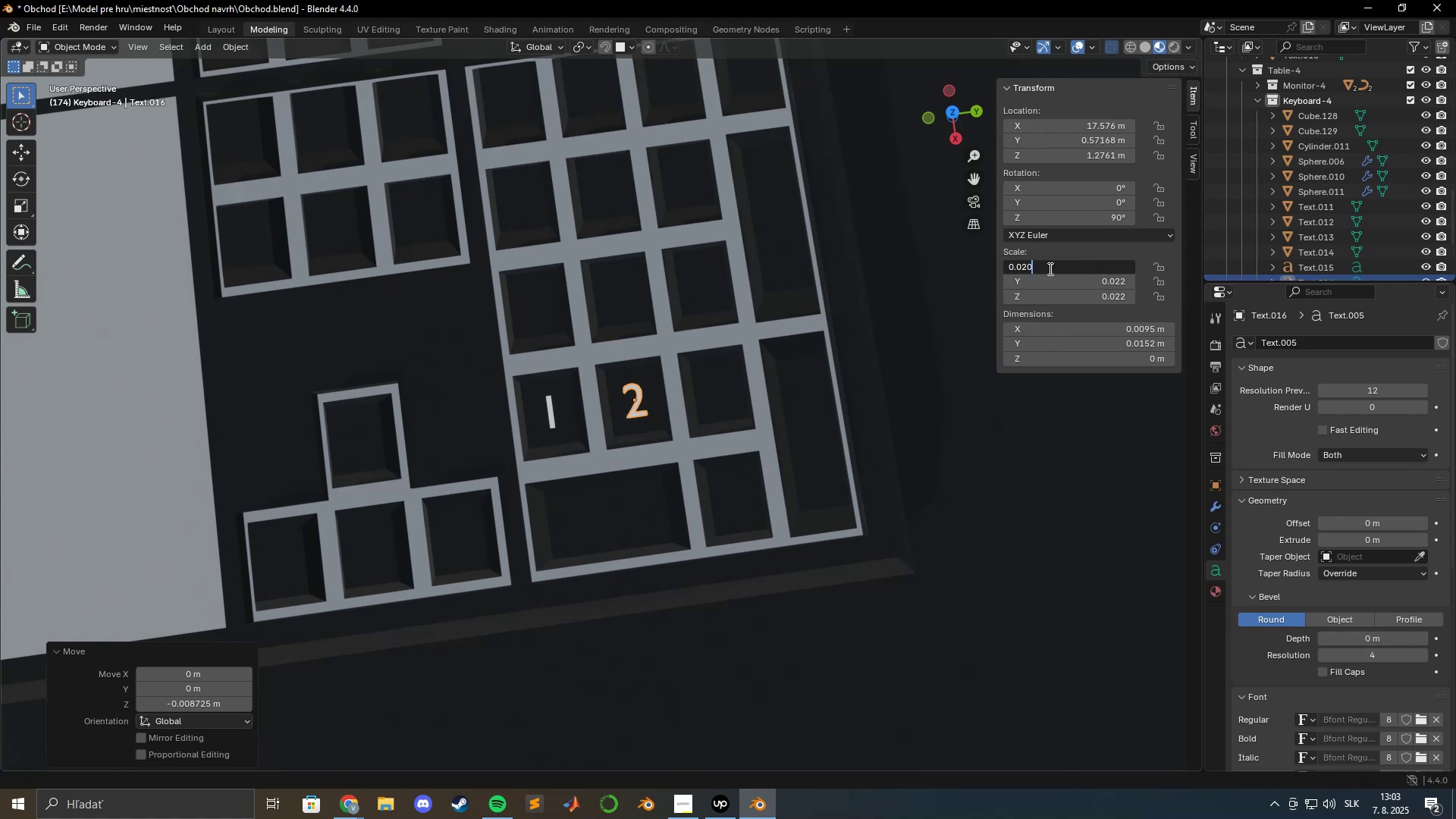 
hold_key(key=ControlLeft, duration=0.32)
triple_click([1049, 266])
 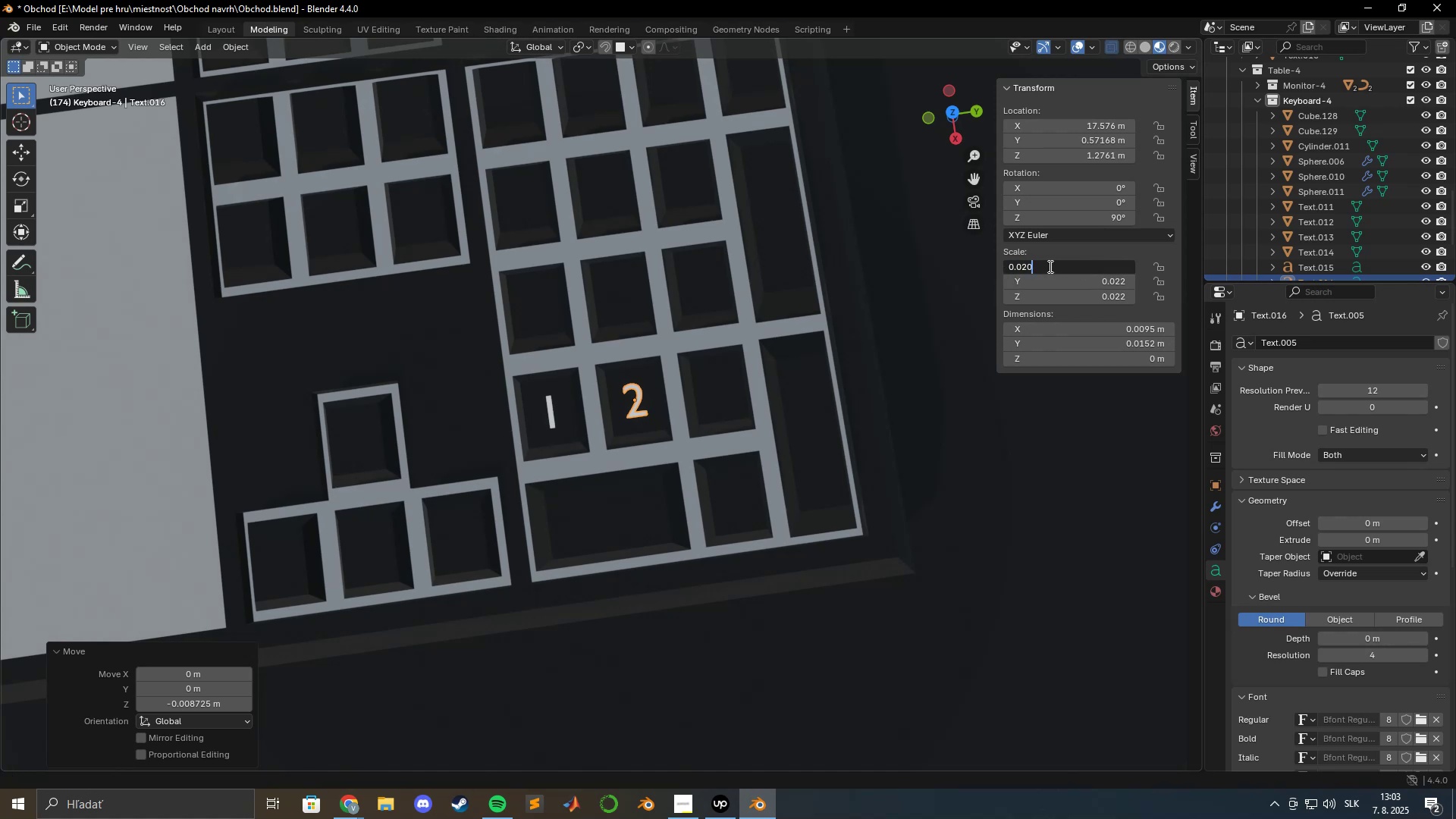 
triple_click([1049, 266])
 